 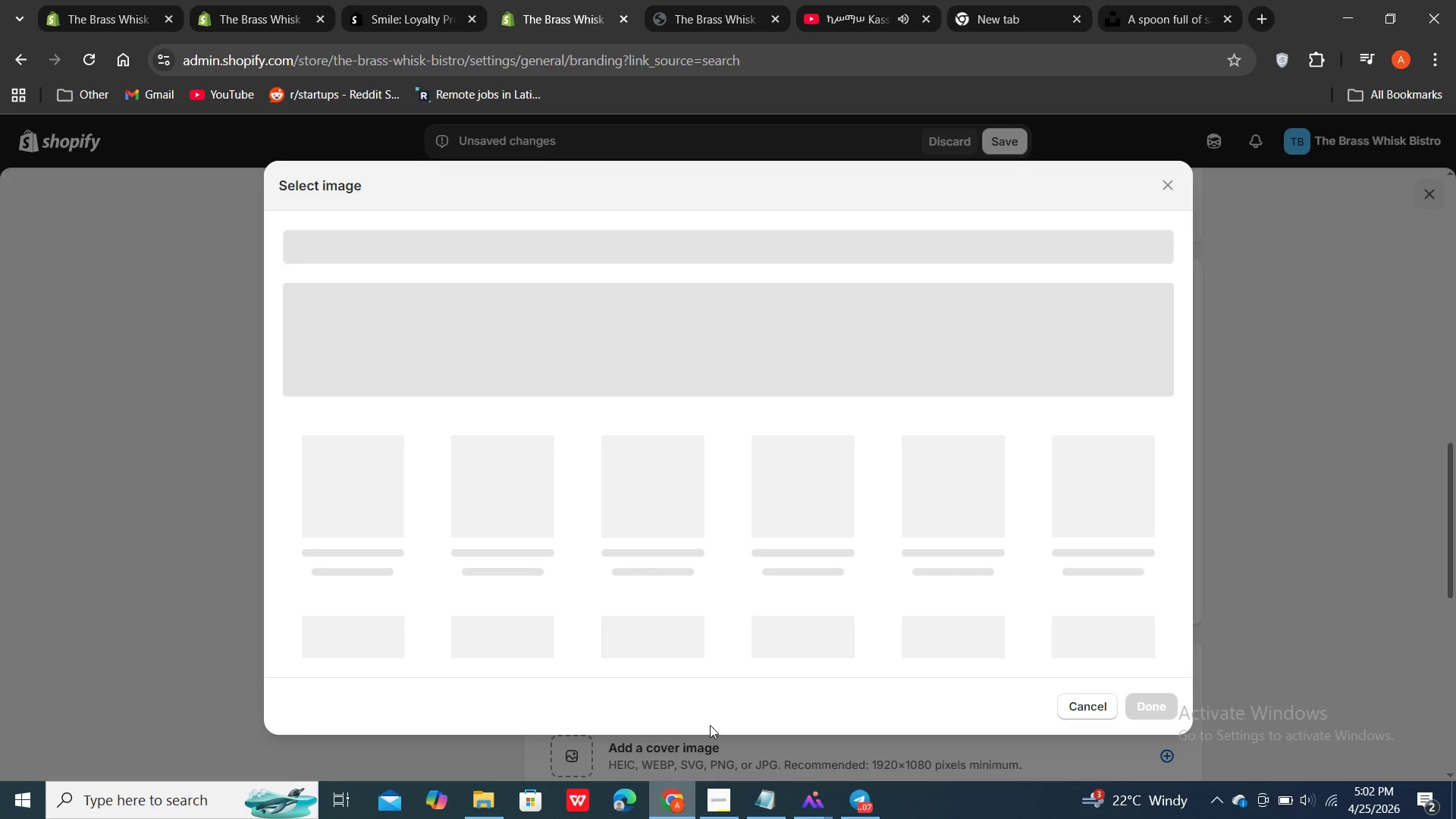 
left_click([1351, 536])
 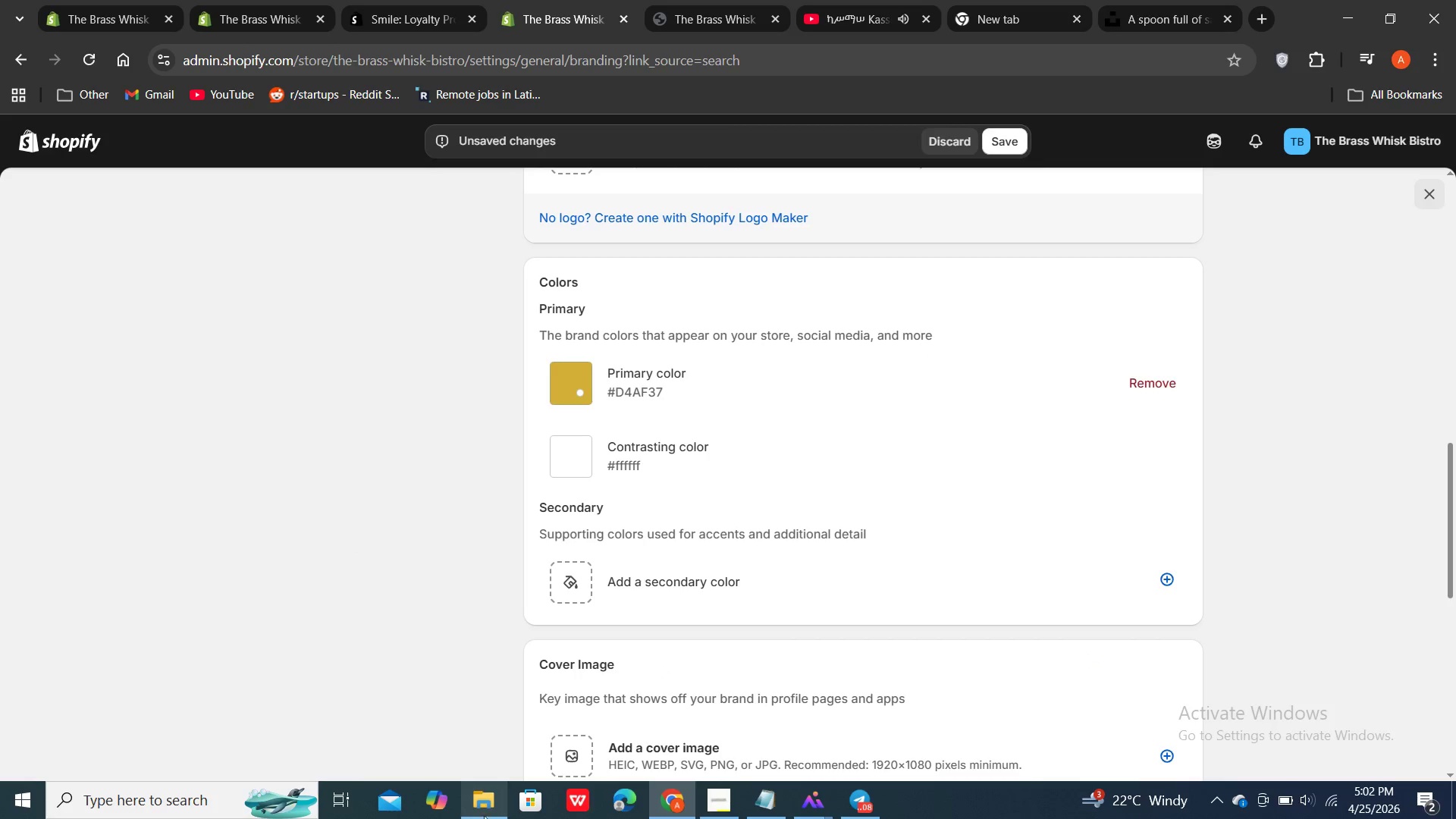 
wait(5.16)
 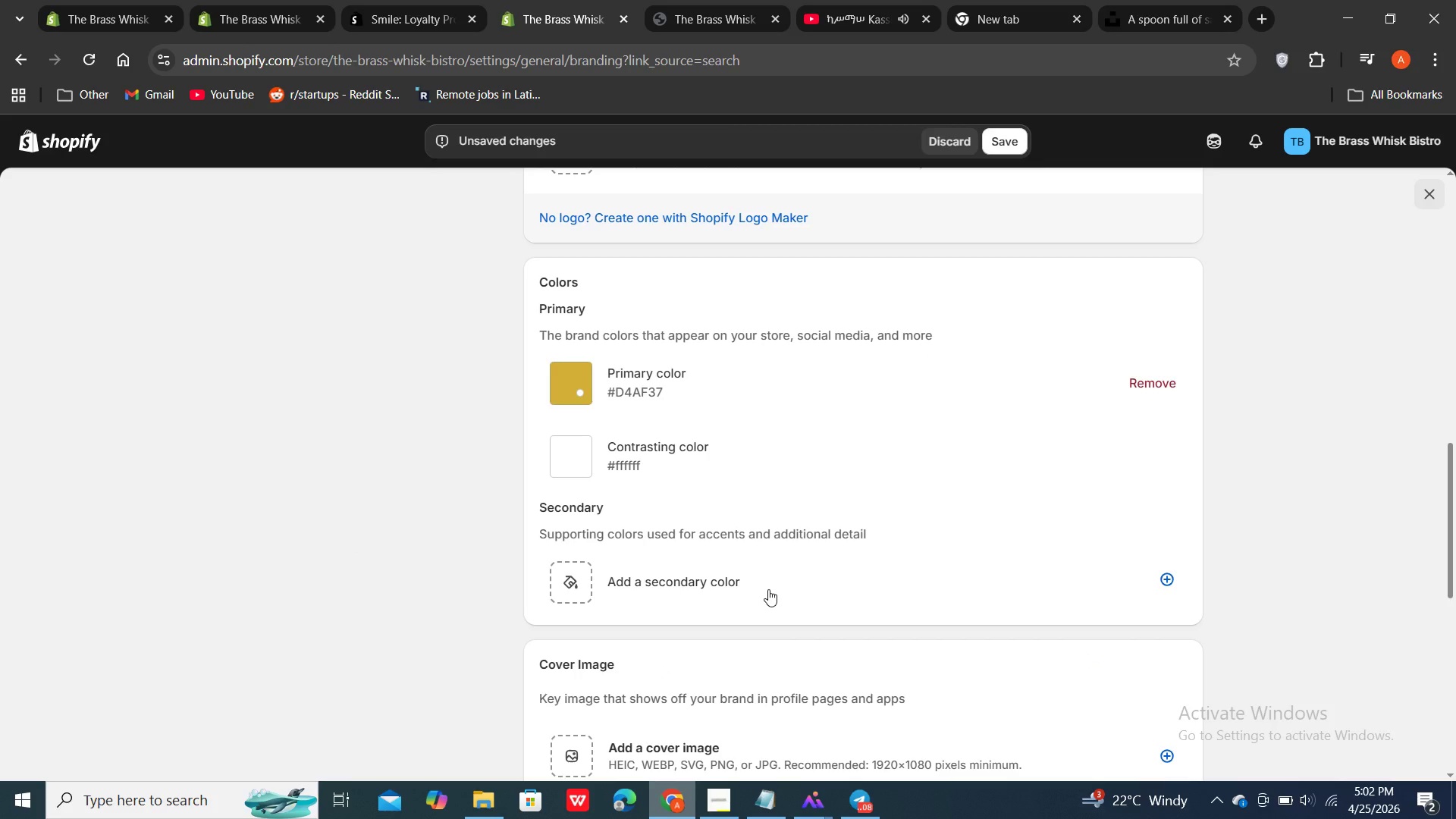 
left_click([774, 800])
 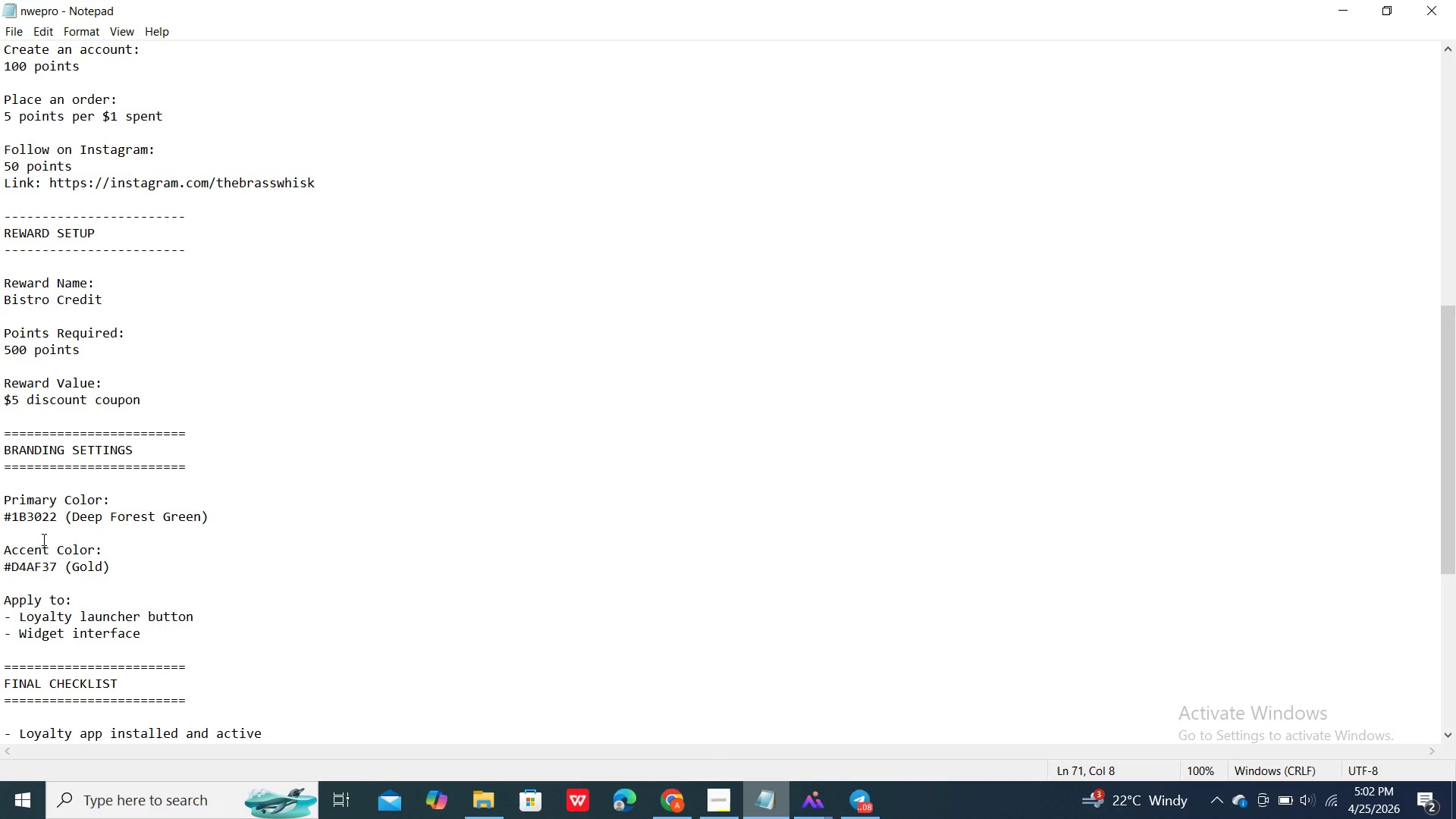 
wait(10.03)
 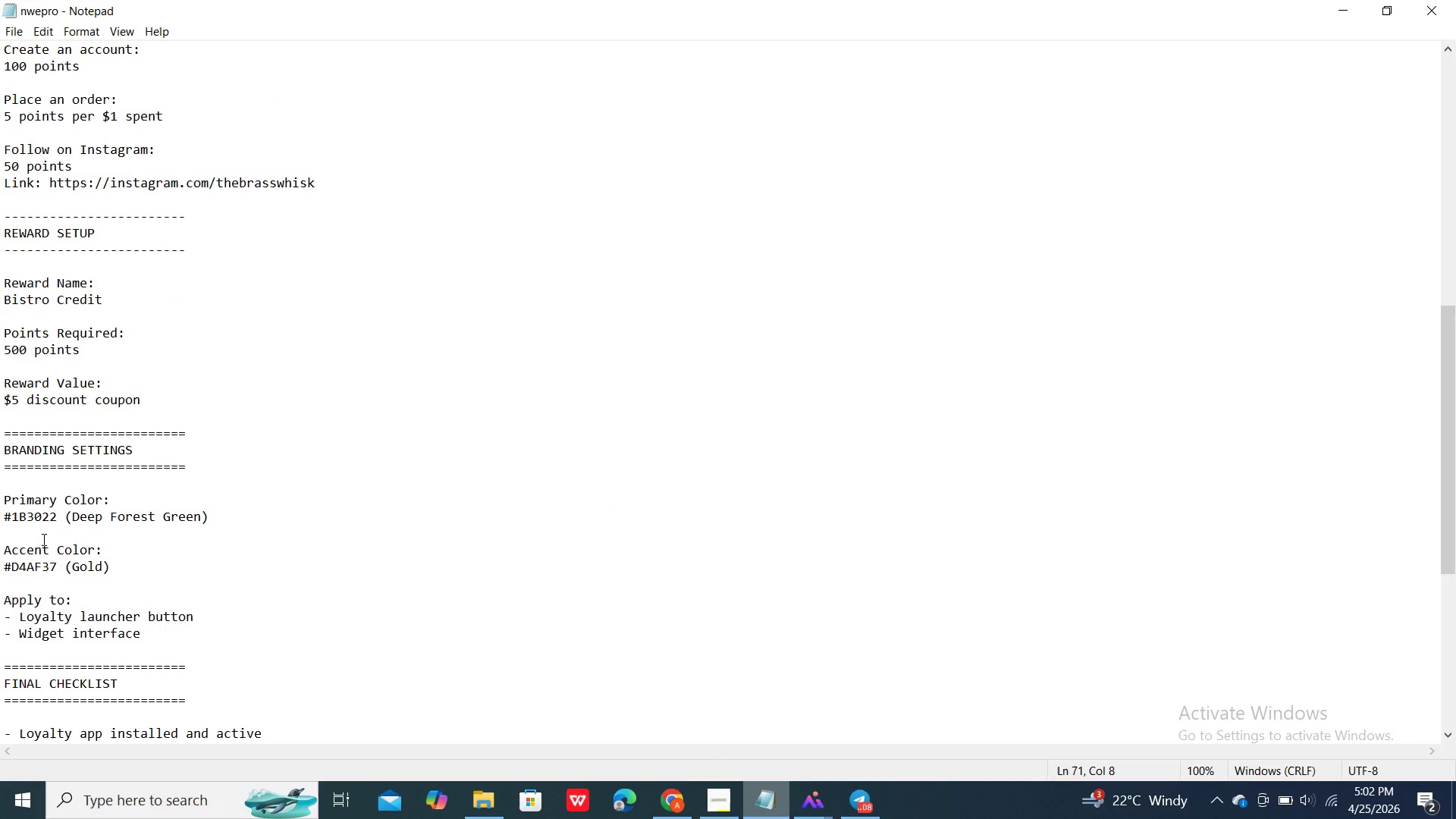 
left_click([4, 517])
 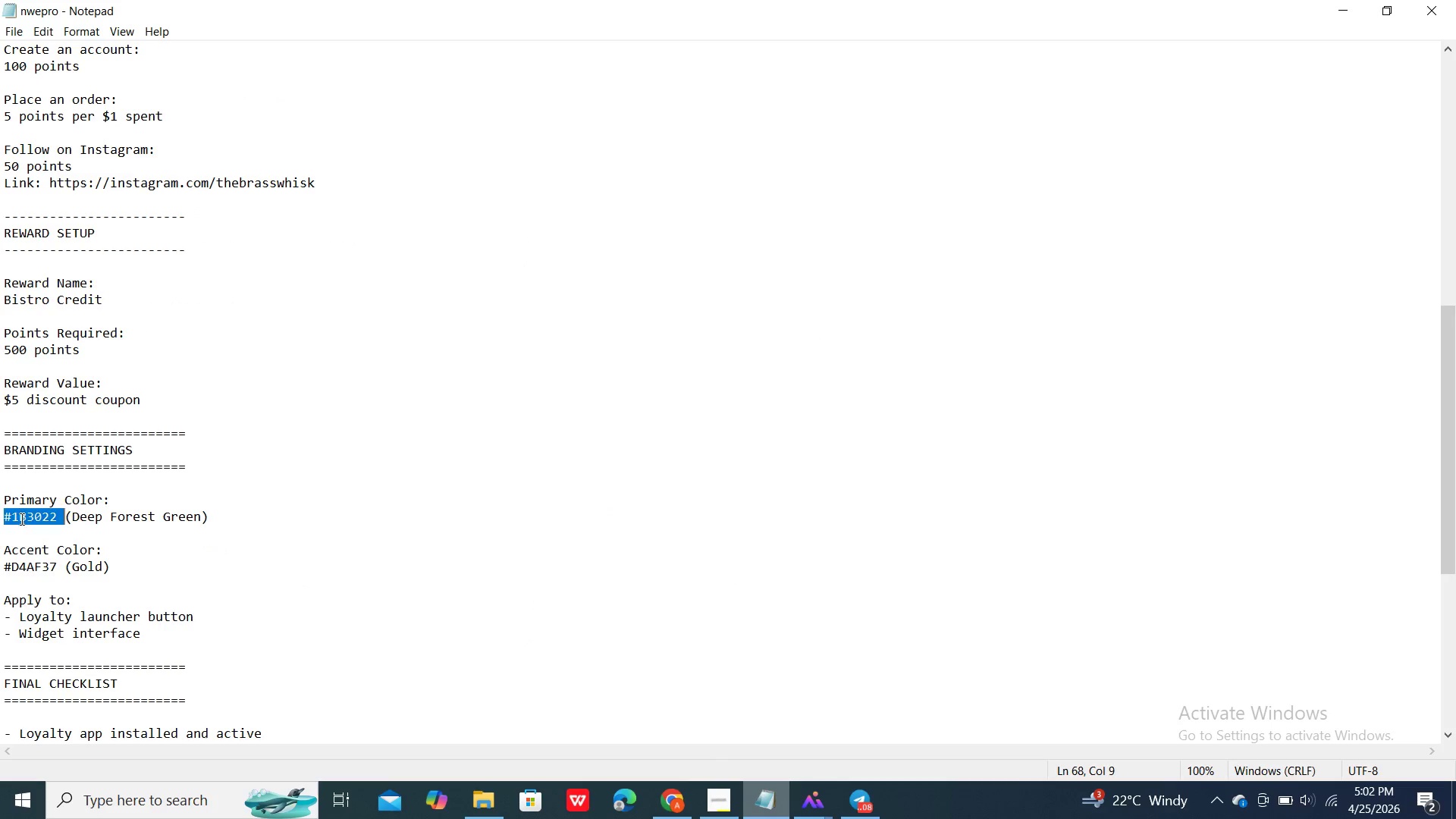 
triple_click([19, 518])
 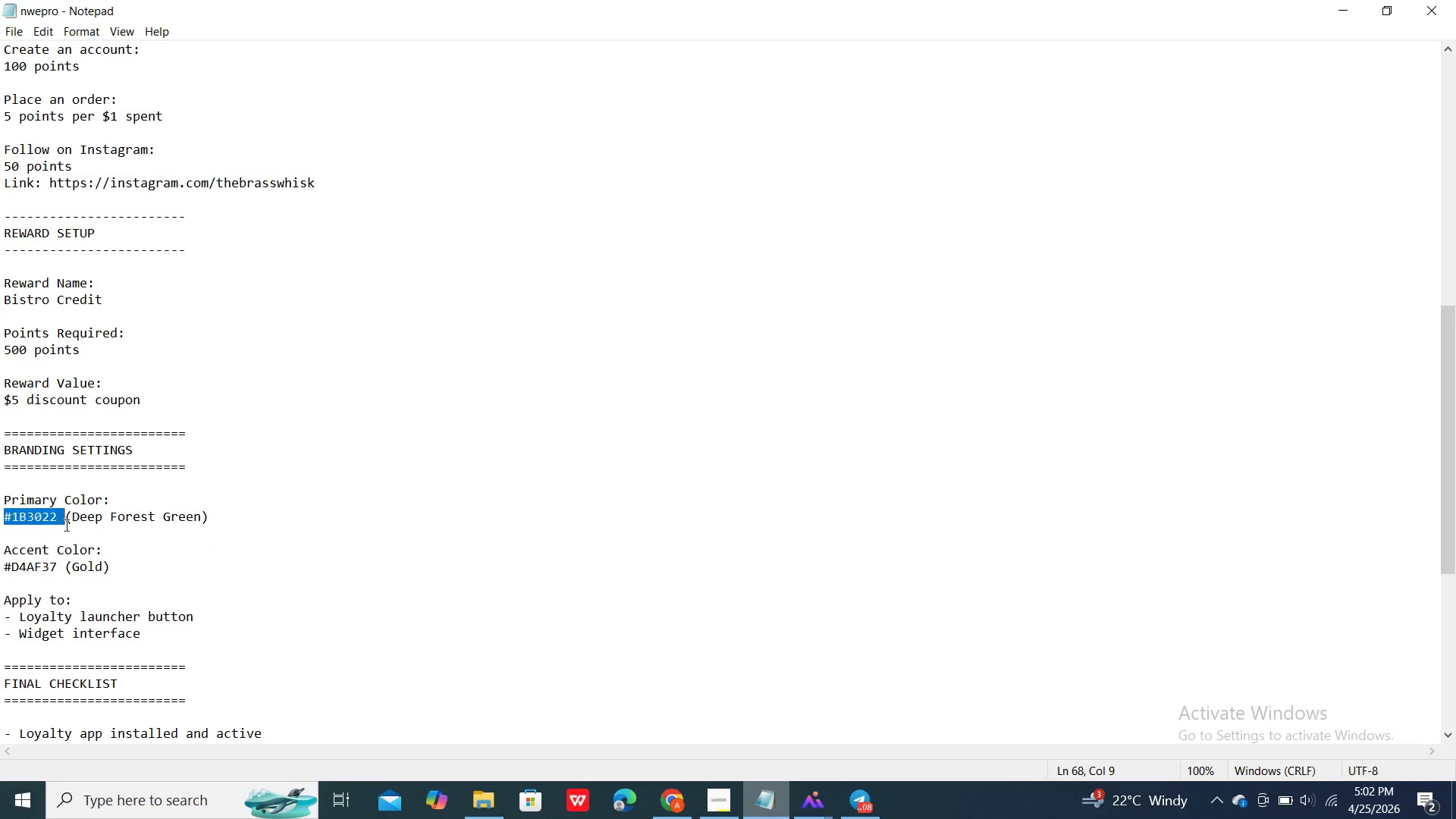 
triple_click([19, 518])
 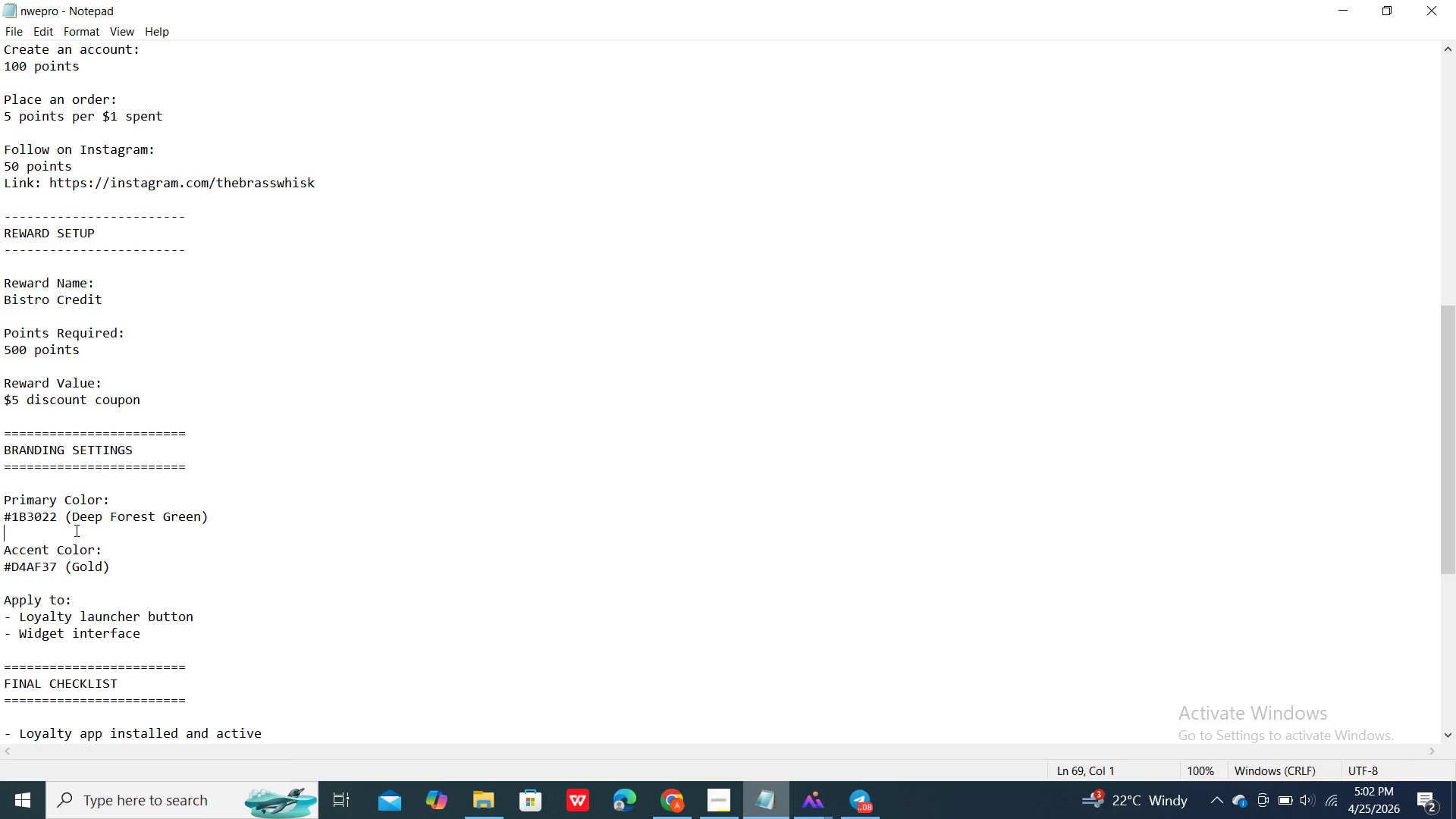 
triple_click([75, 530])
 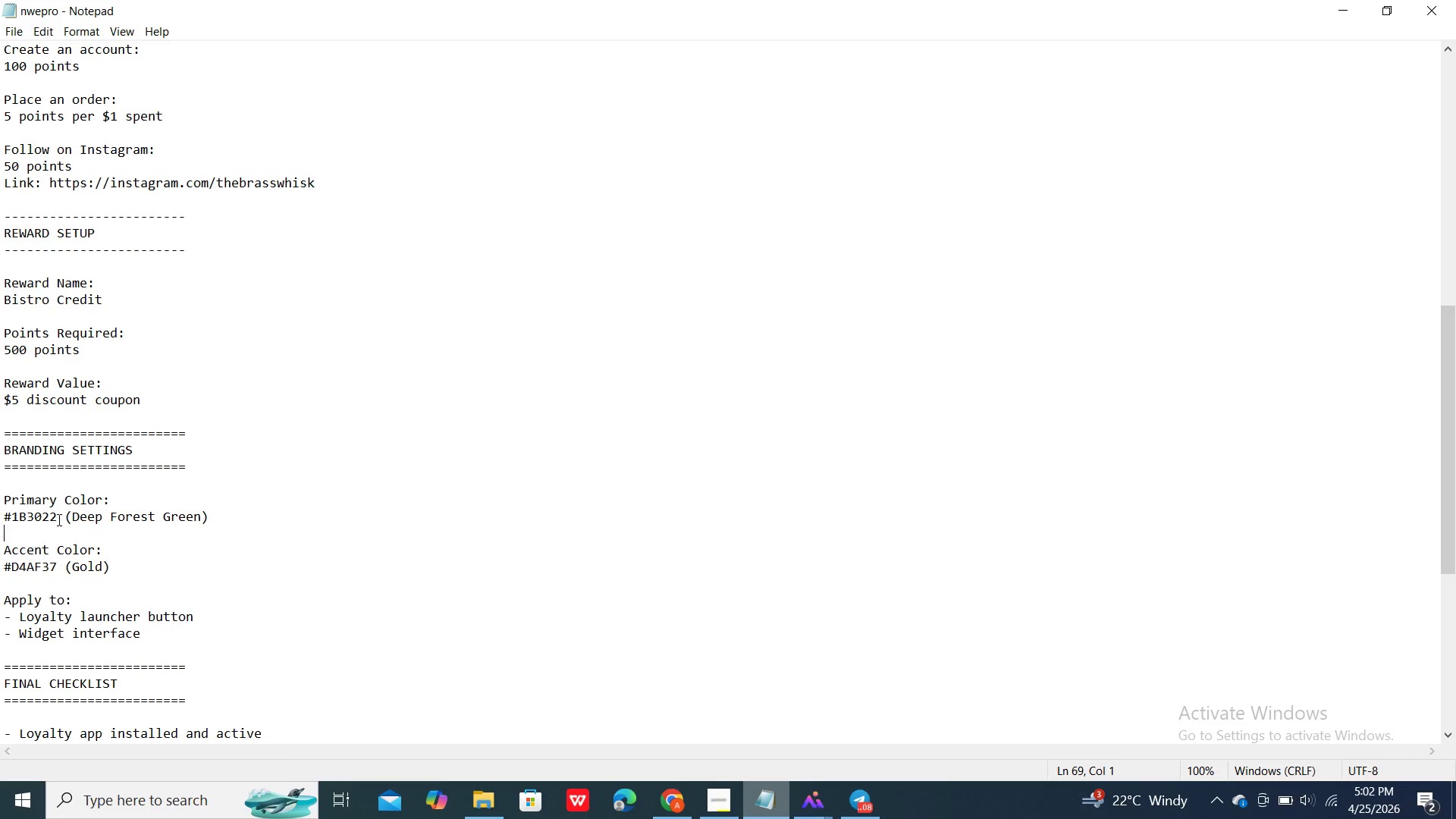 
left_click([58, 519])
 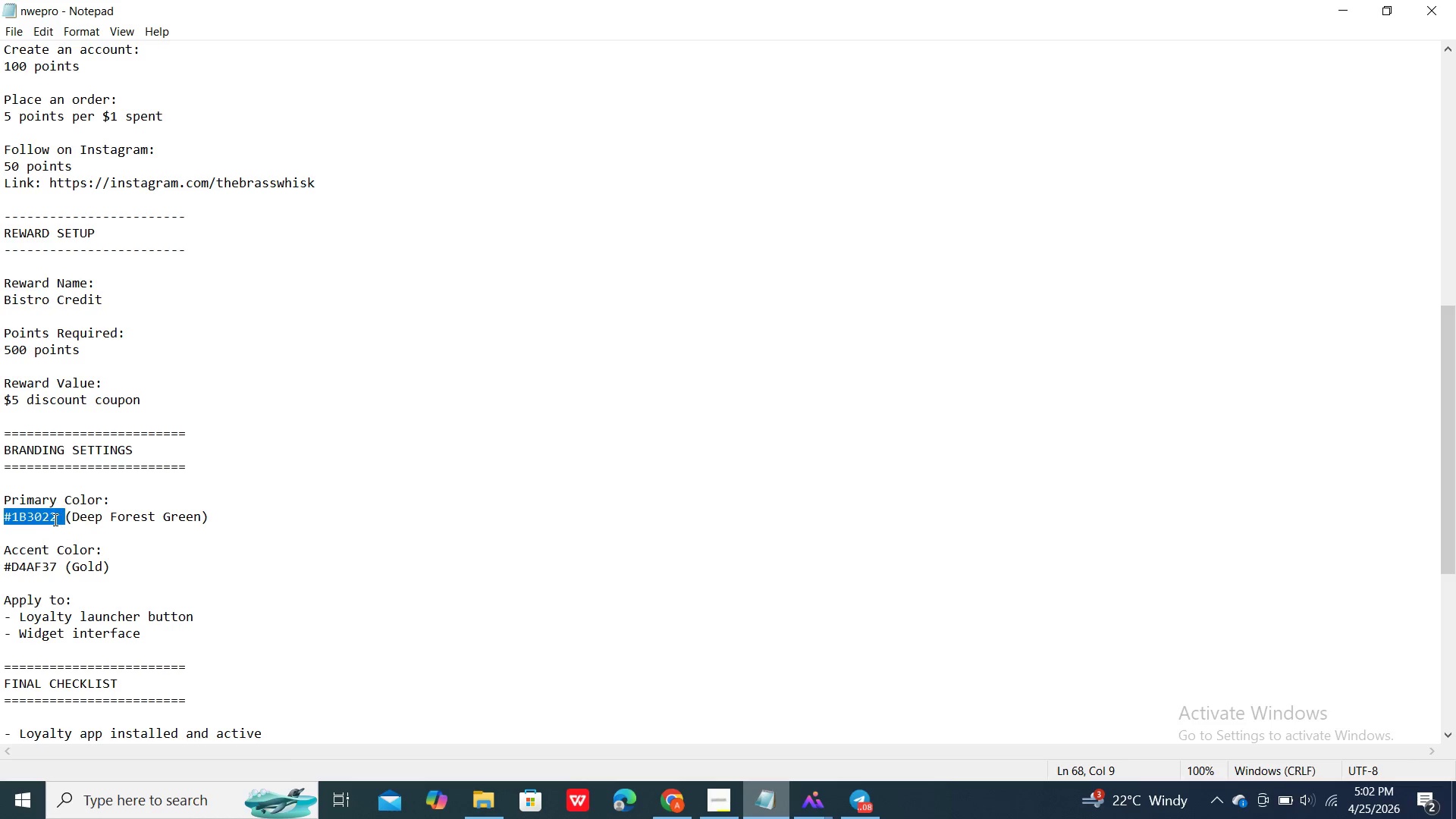 
left_click_drag(start_coordinate=[58, 519], to_coordinate=[40, 519])
 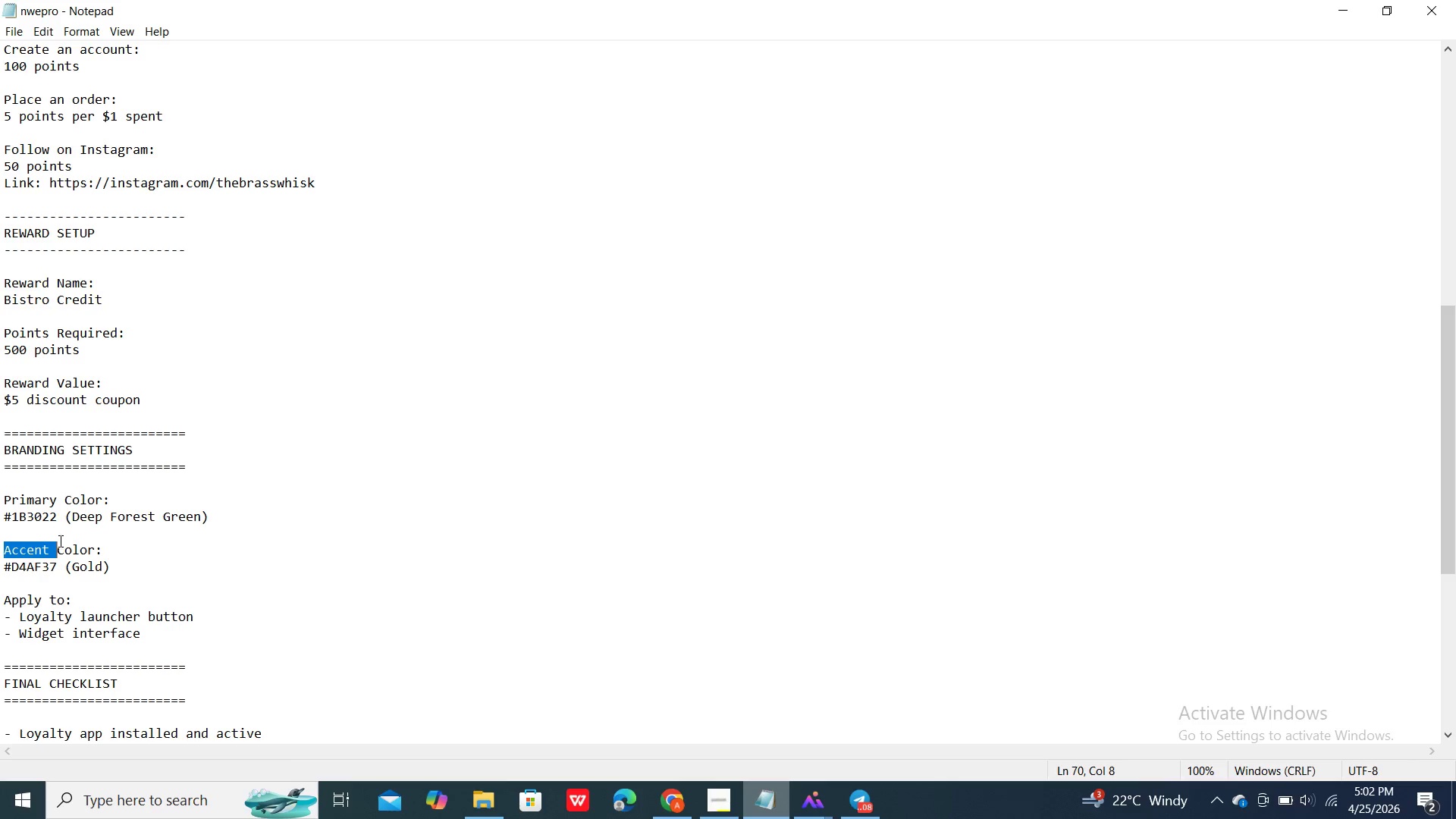 
double_click([59, 543])
 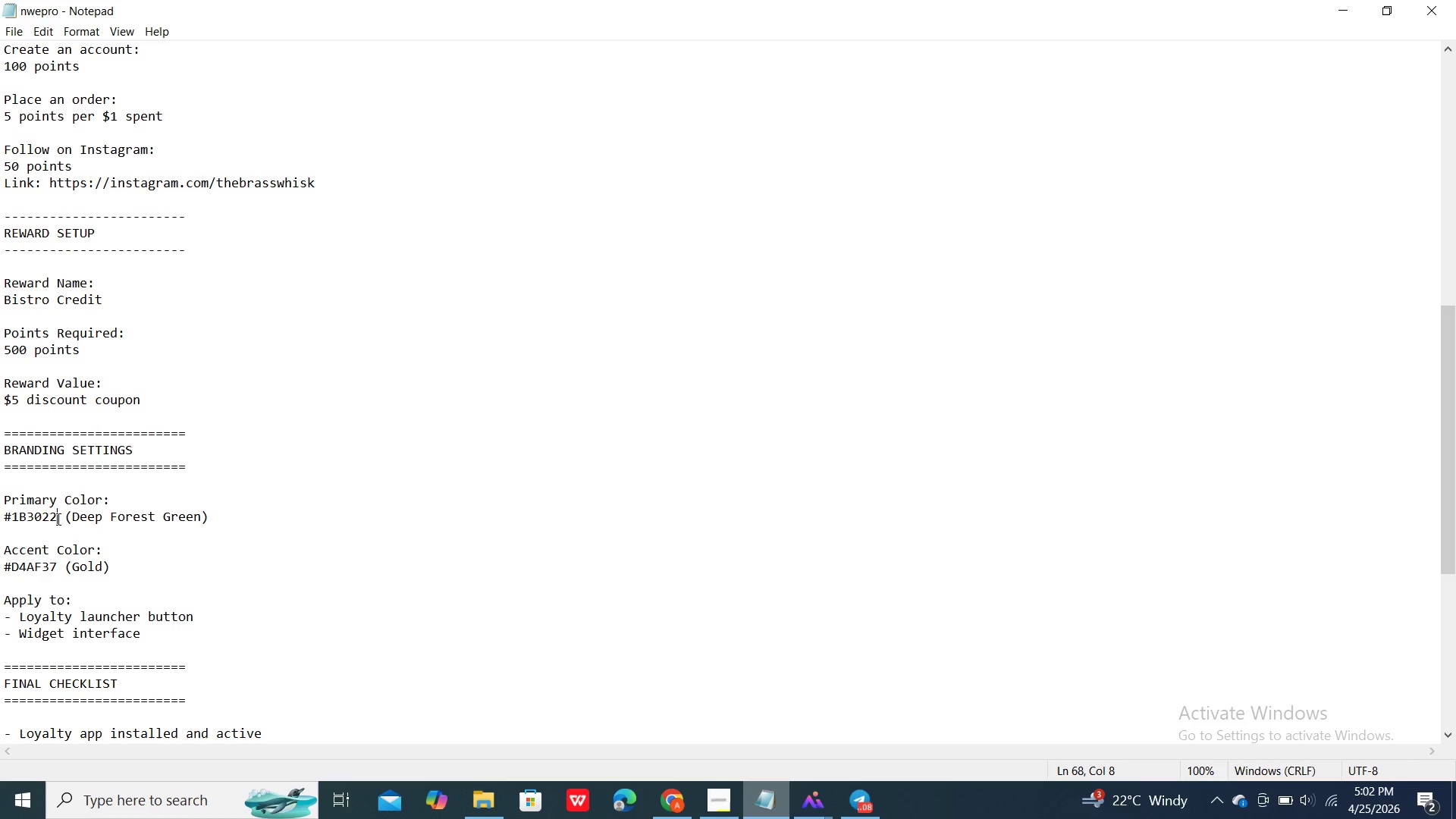 
double_click([57, 519])
 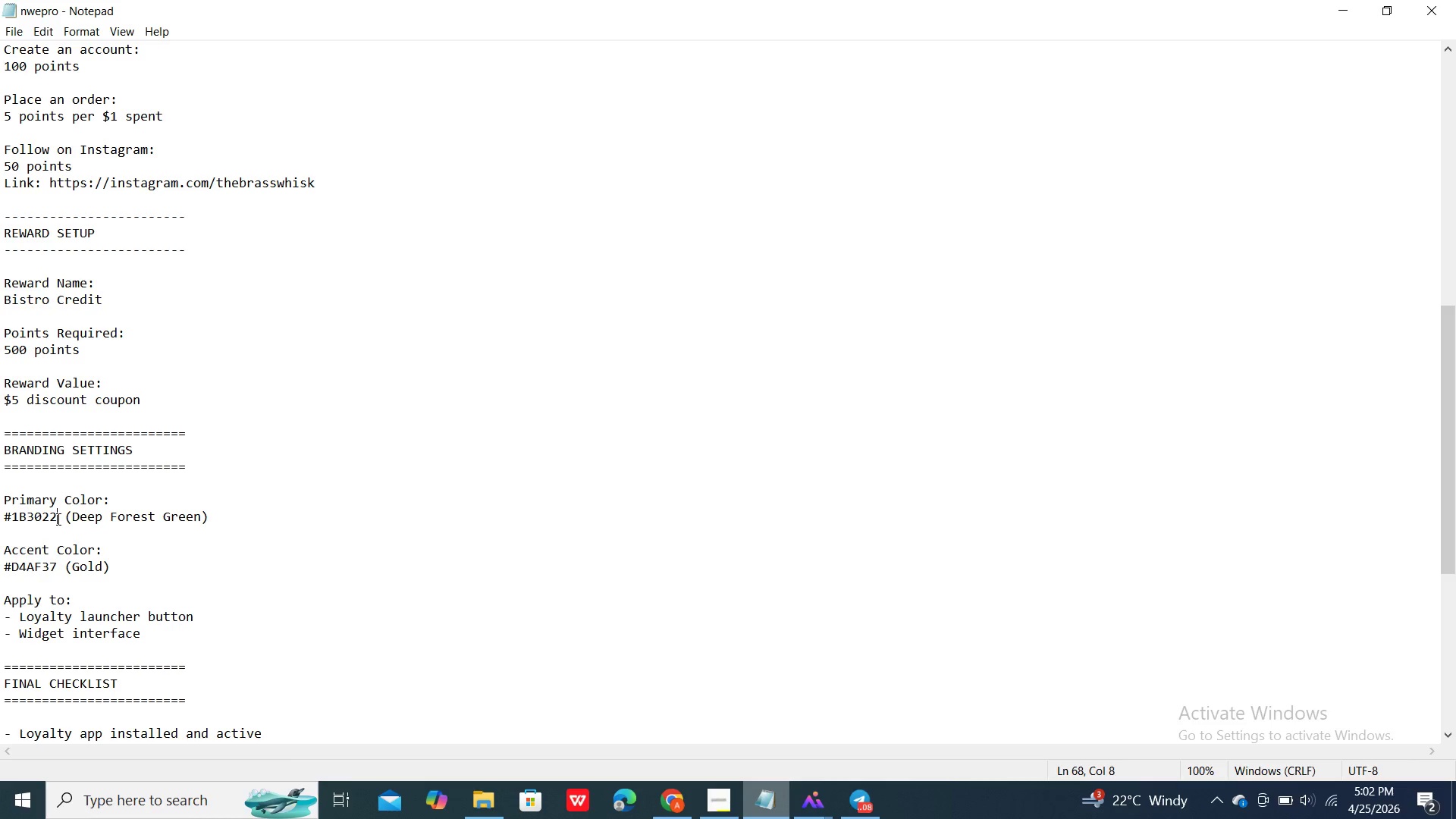 
left_click([57, 519])
 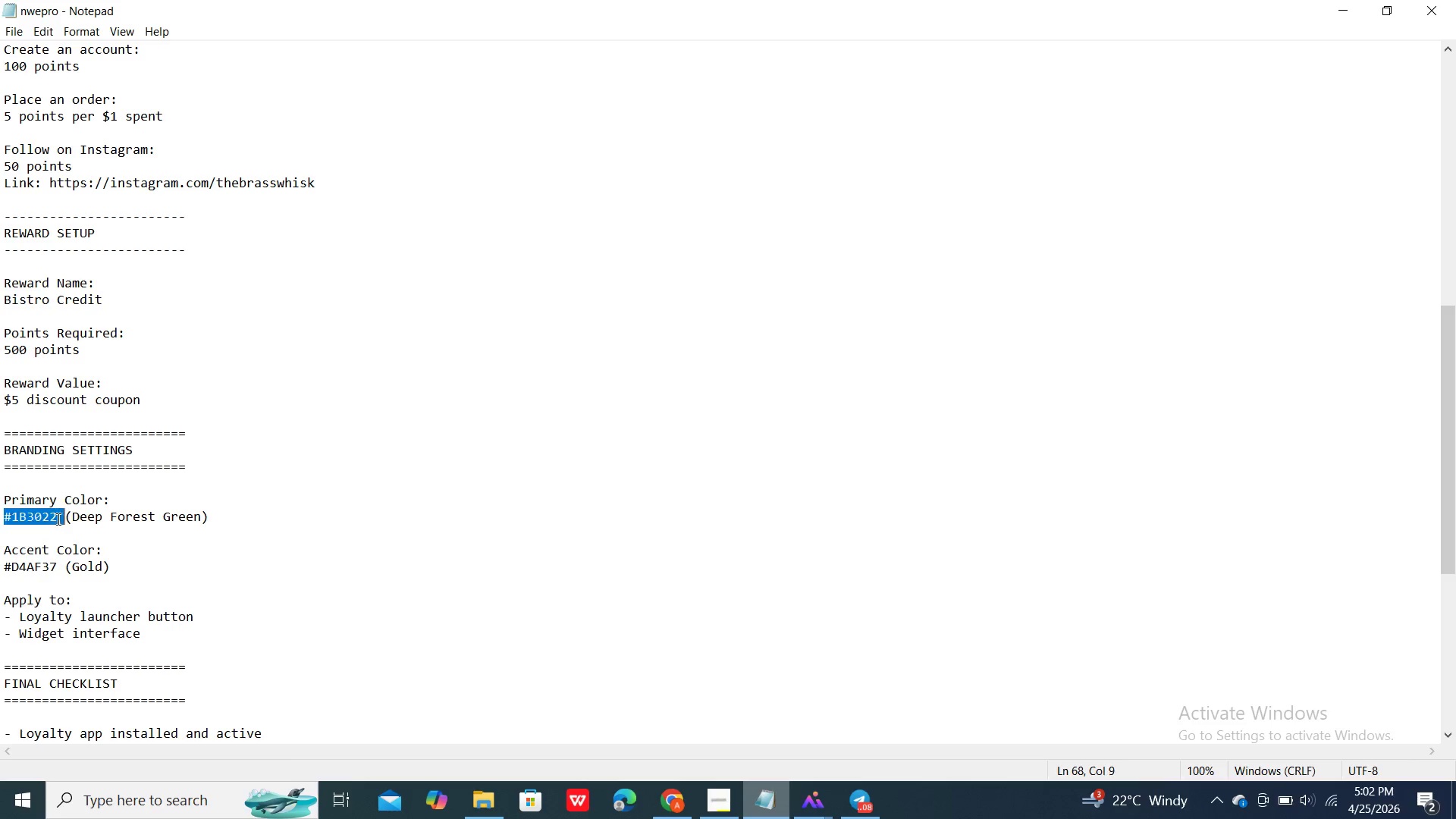 
double_click([57, 519])
 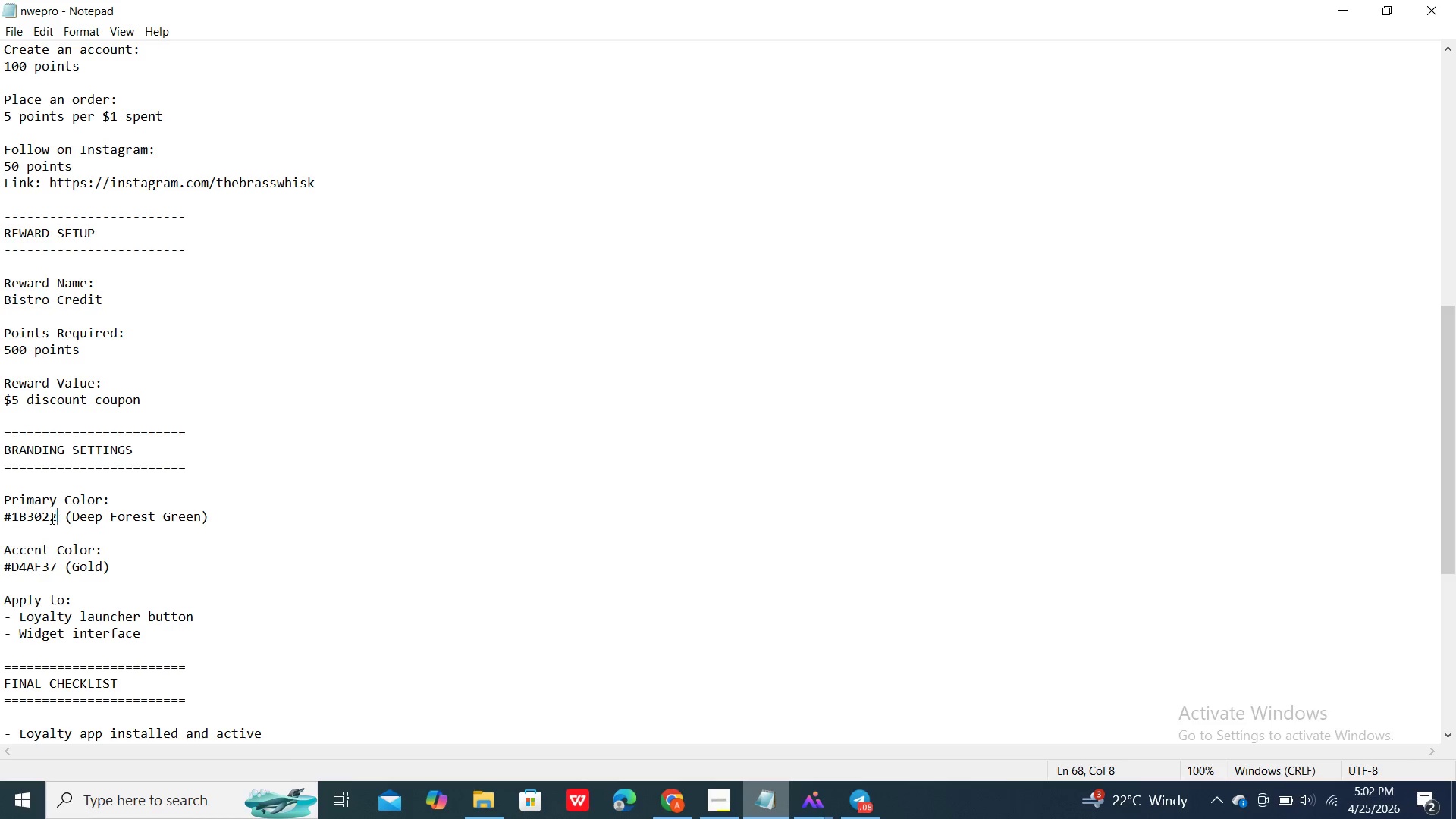 
triple_click([57, 519])
 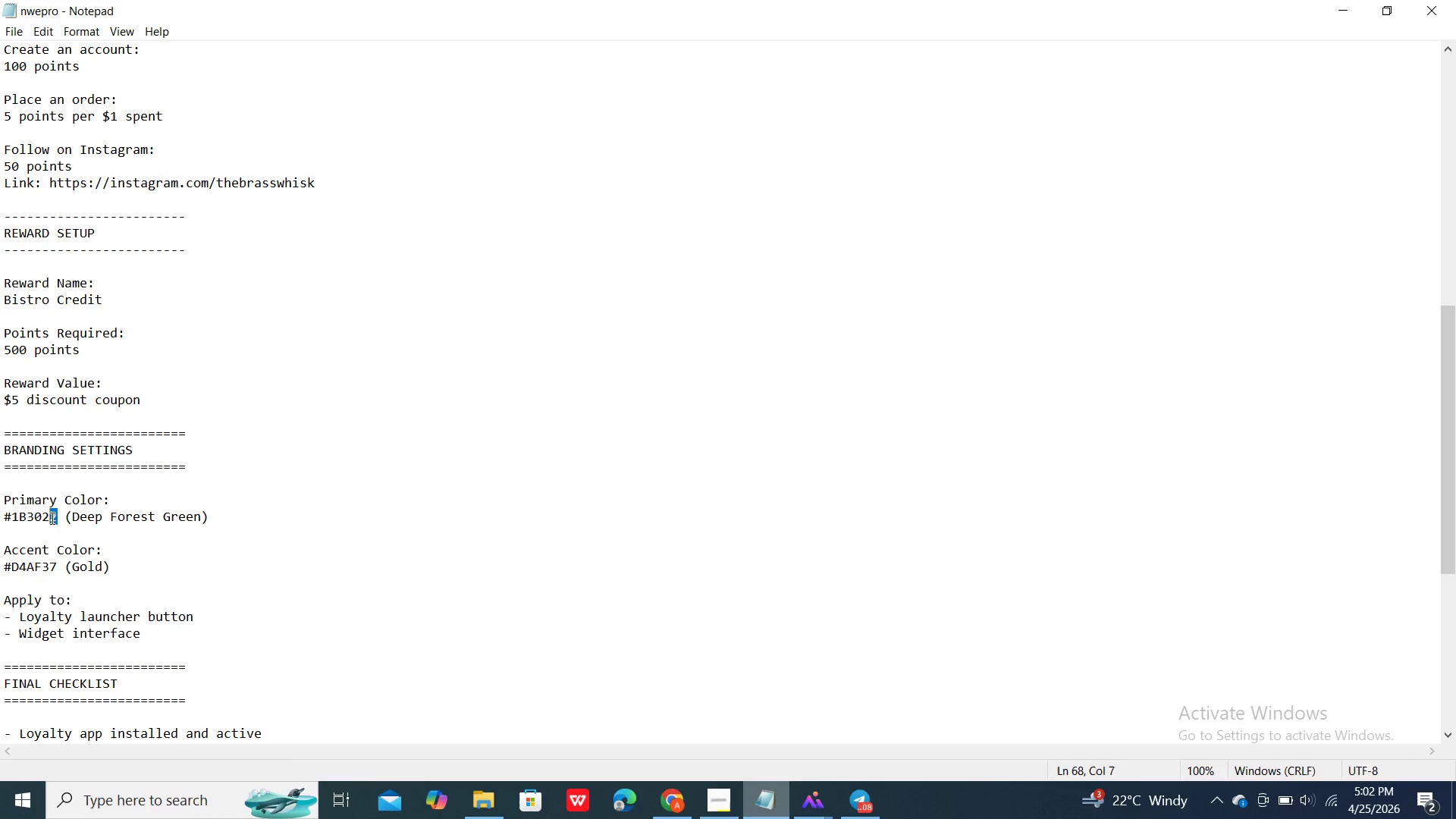 
triple_click([57, 519])
 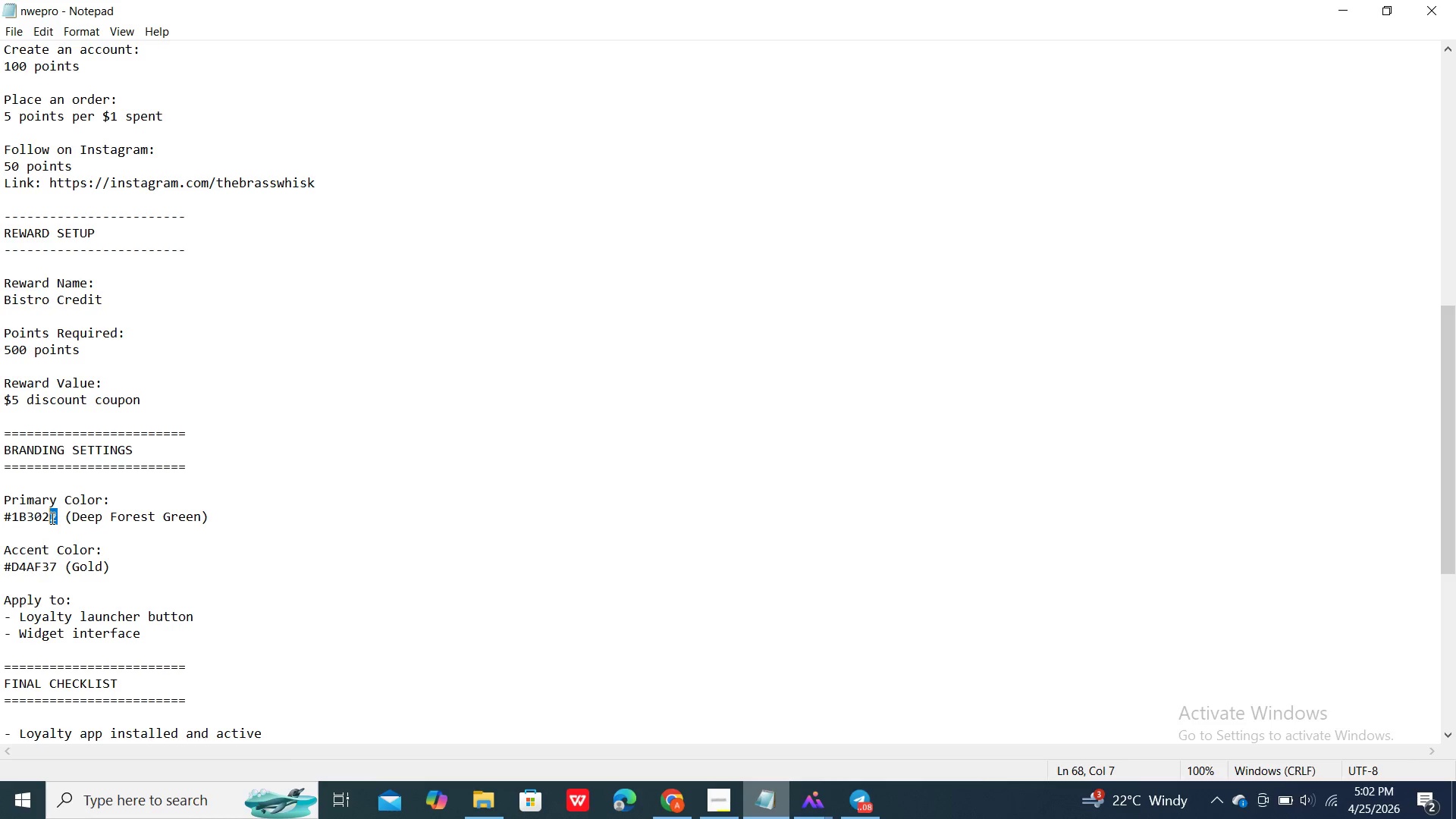 
triple_click([57, 519])
 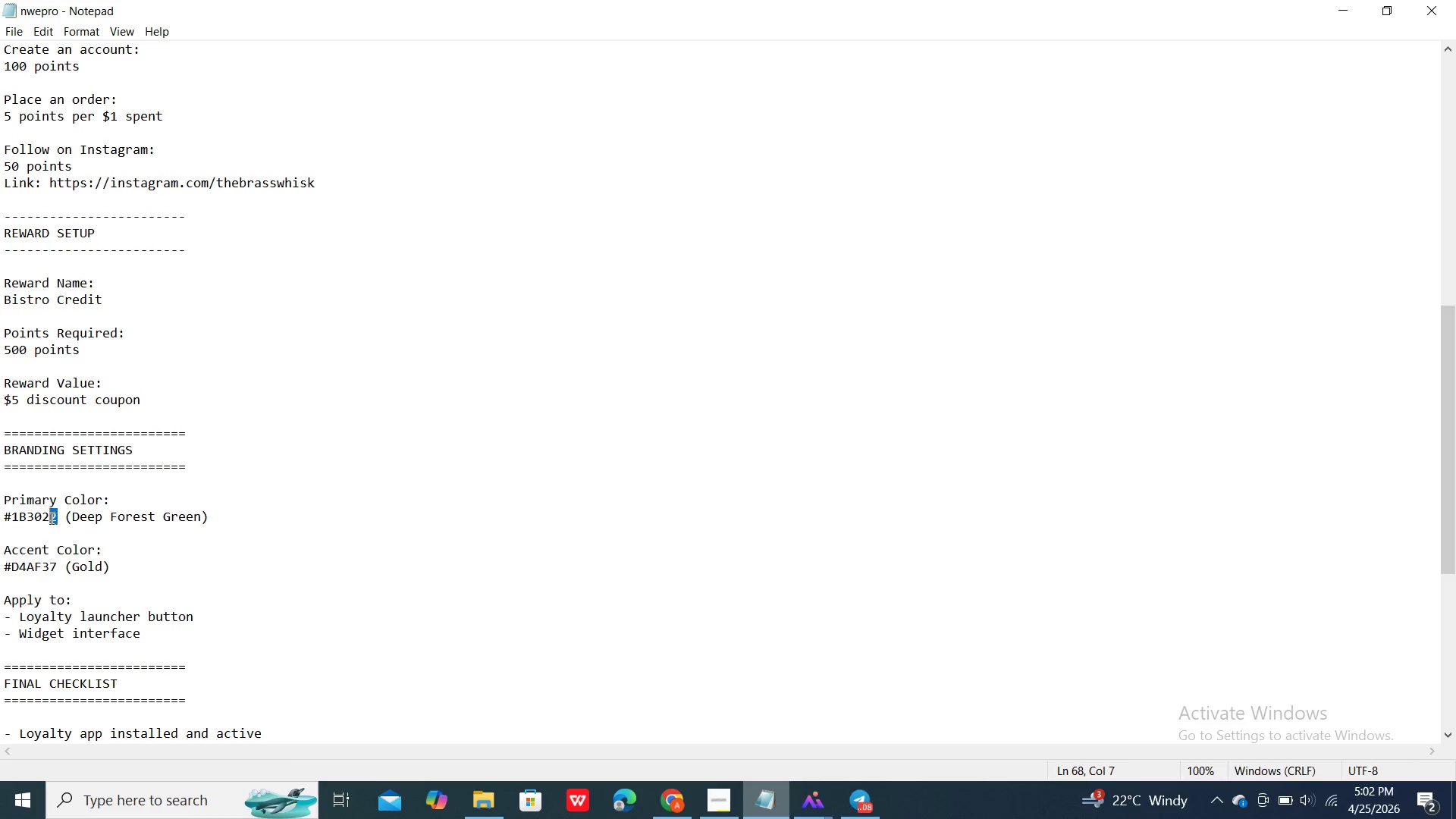 
left_click_drag(start_coordinate=[54, 518], to_coordinate=[8, 516])
 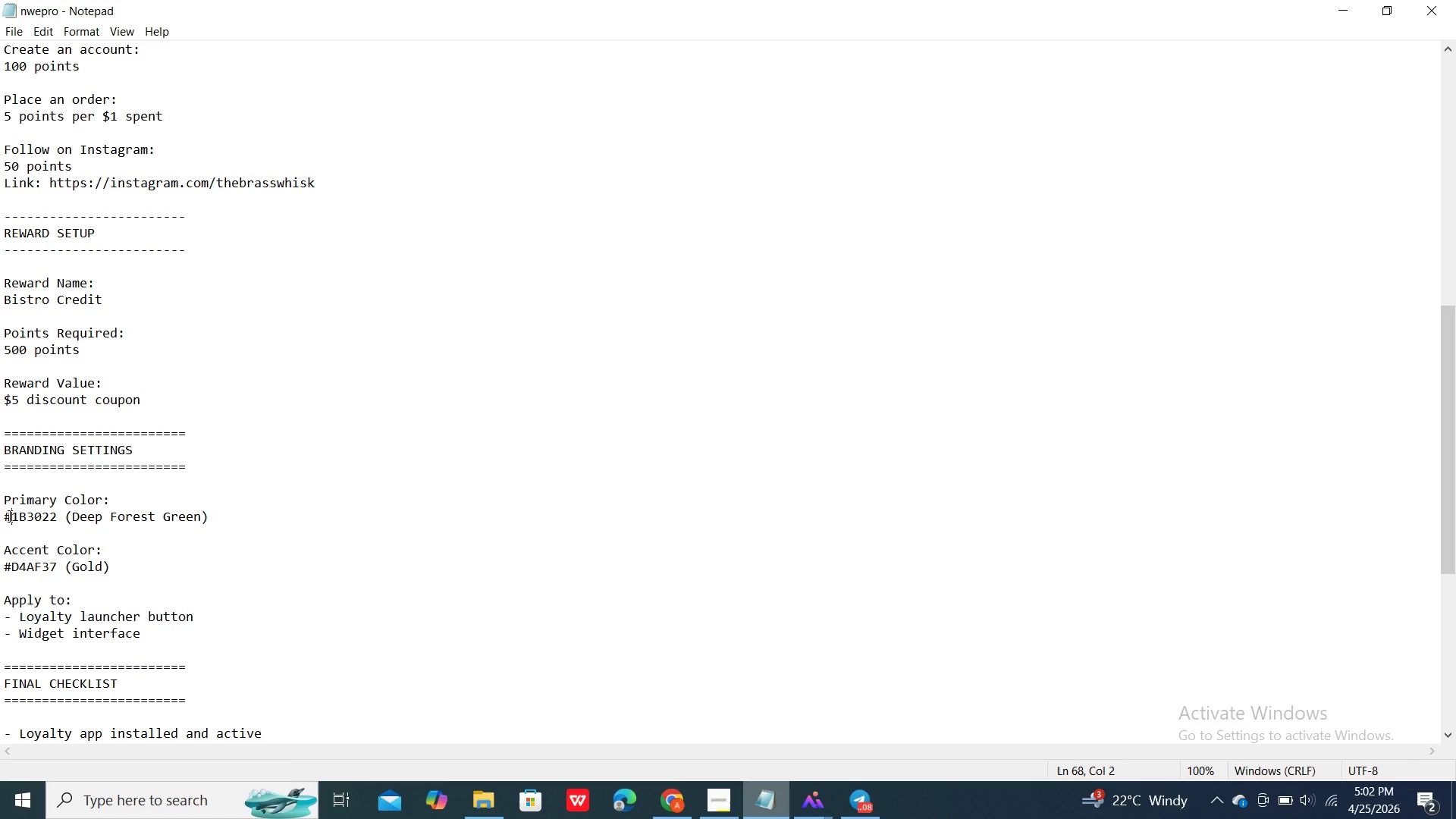 
left_click([8, 516])
 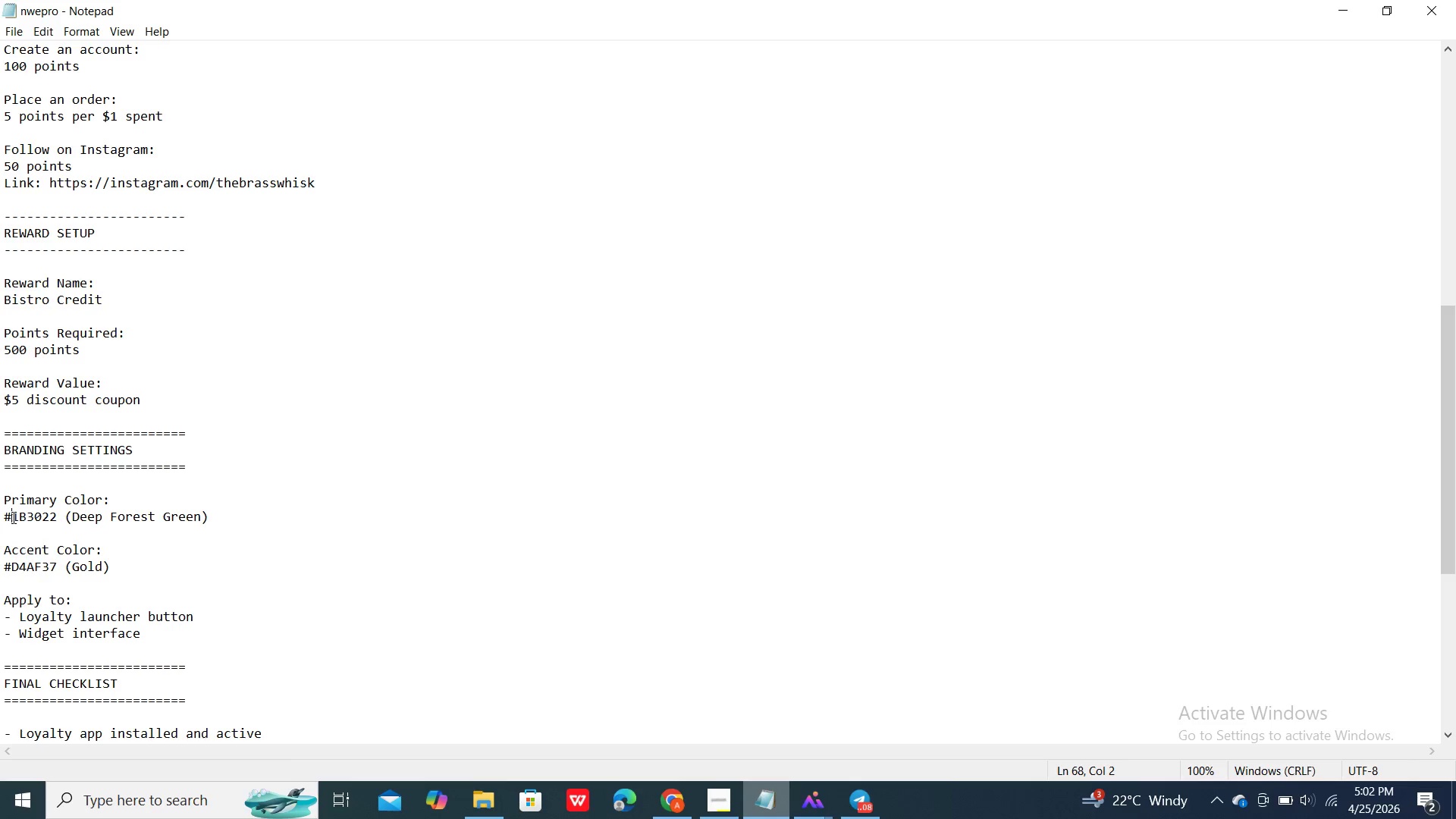 
left_click_drag(start_coordinate=[12, 517], to_coordinate=[17, 519])
 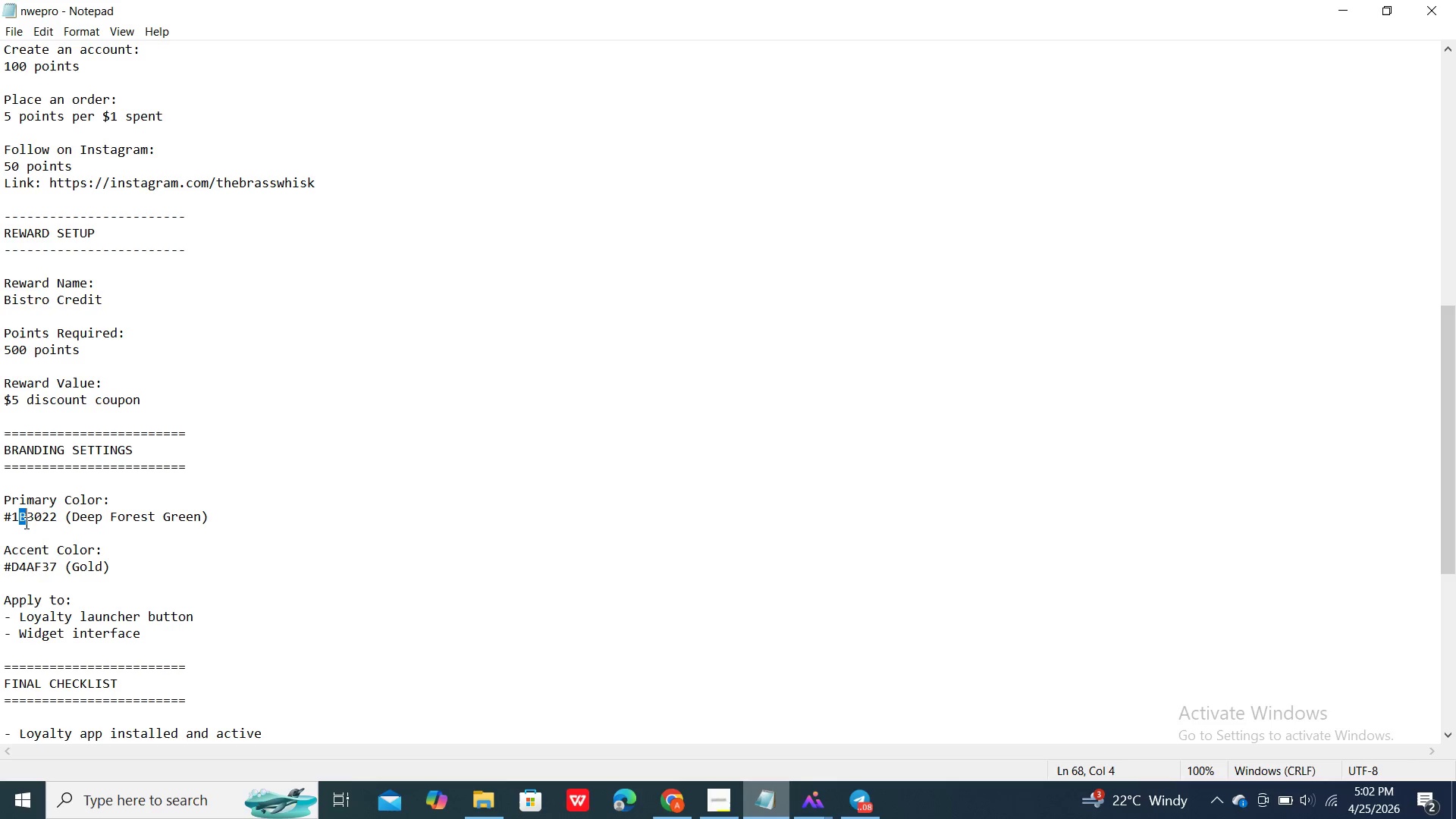 
left_click_drag(start_coordinate=[20, 520], to_coordinate=[46, 522])
 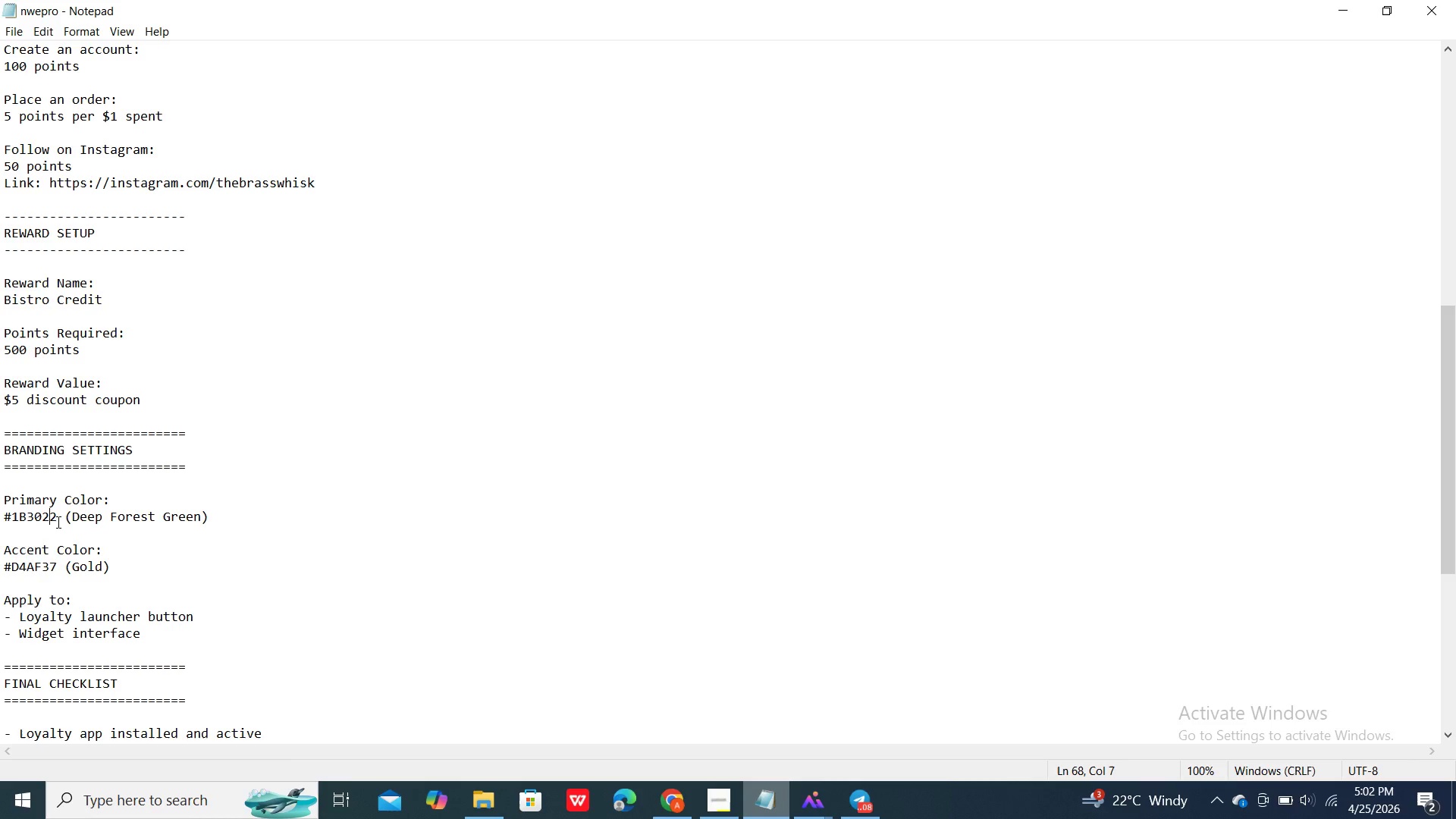 
left_click([46, 522])
 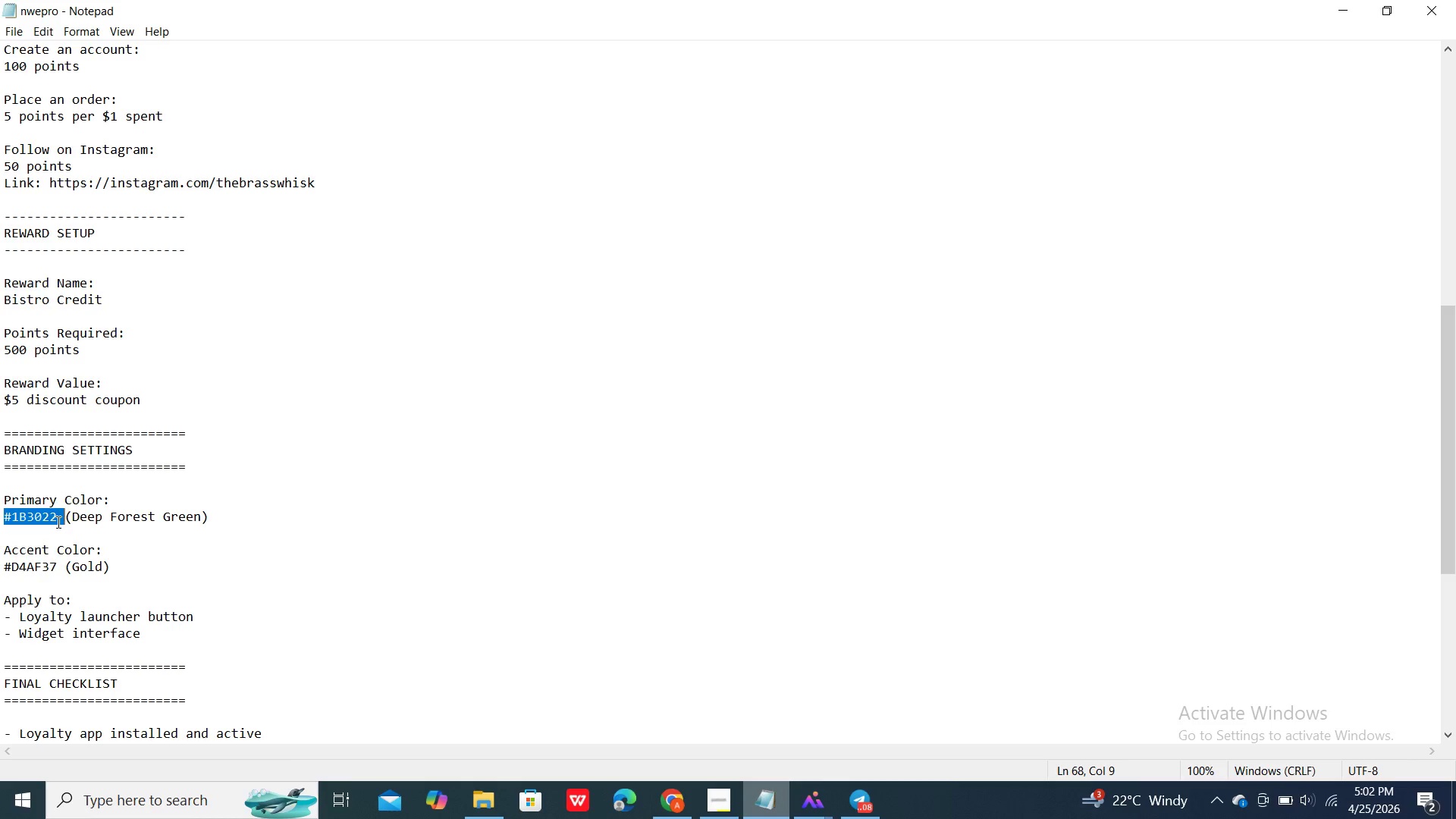 
double_click([57, 522])
 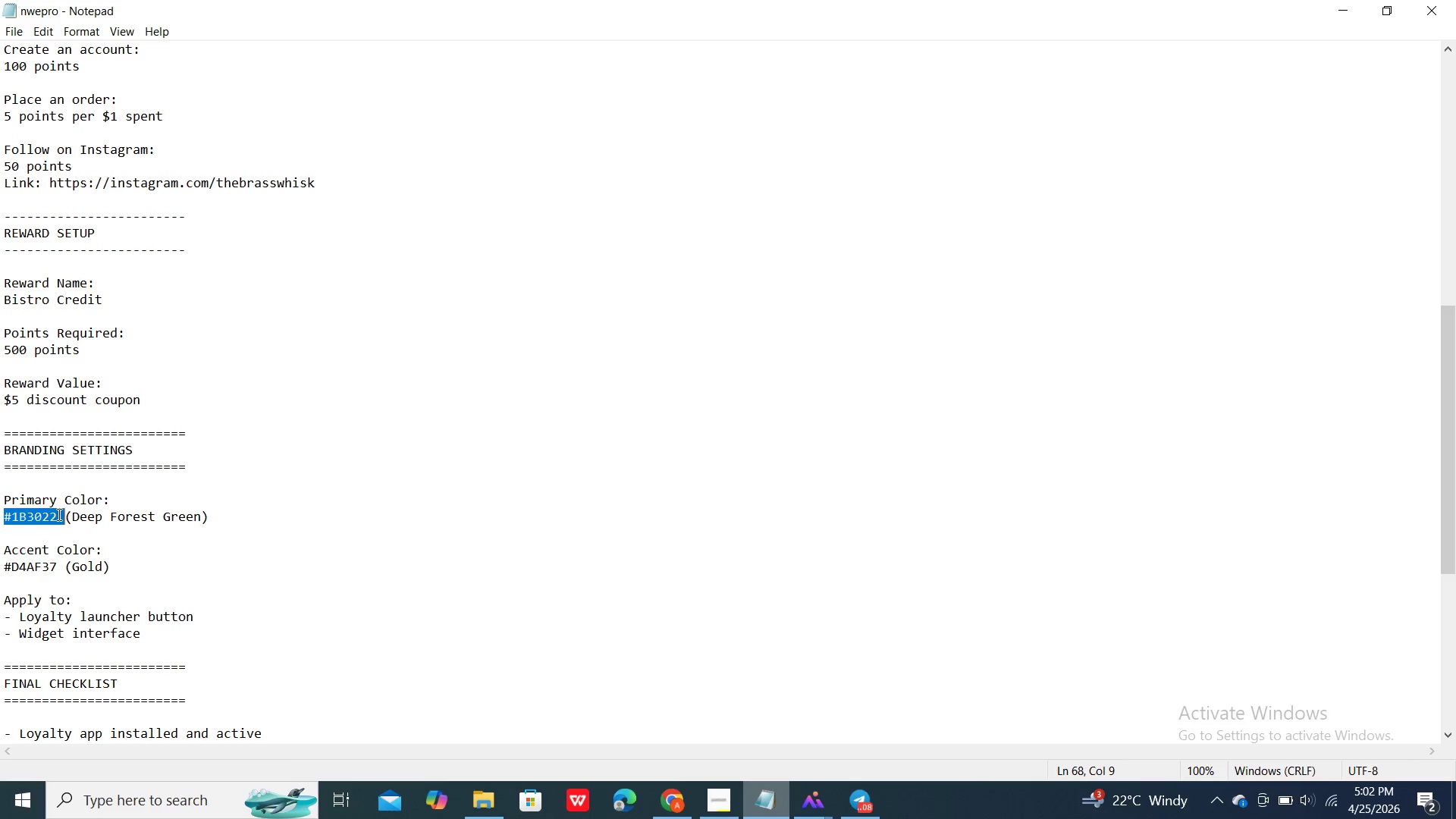 
double_click([58, 514])
 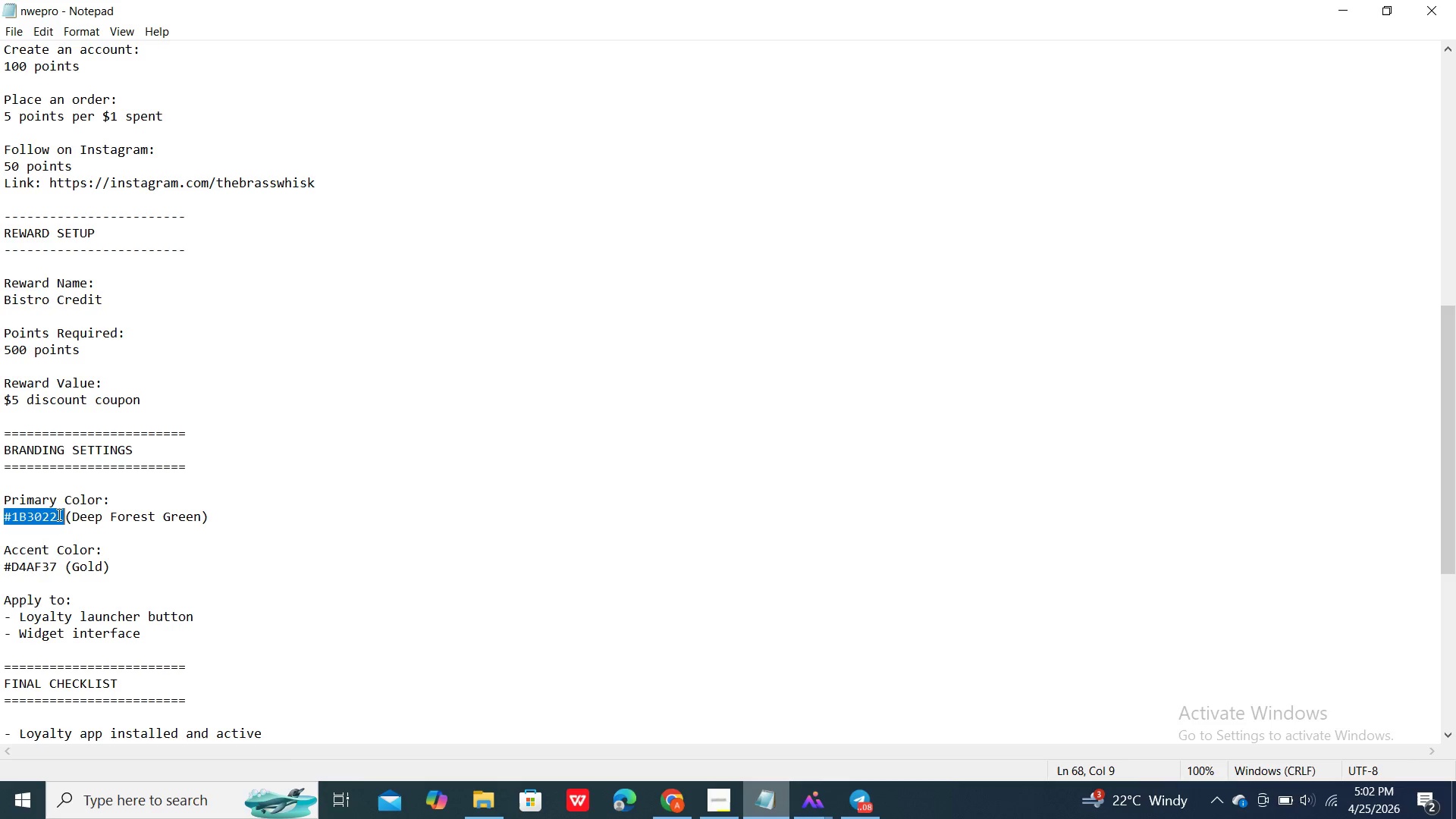 
triple_click([58, 514])
 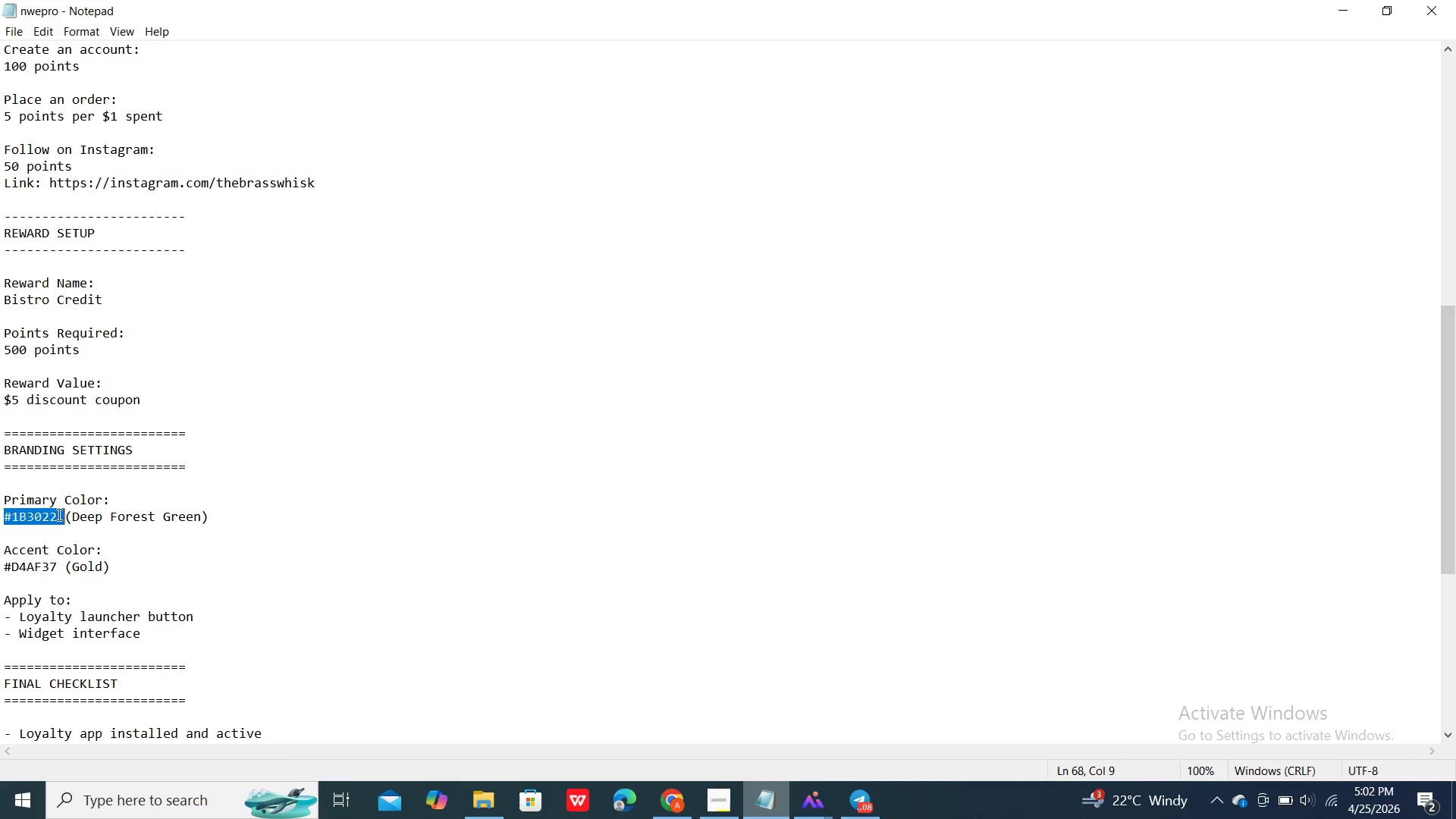 
triple_click([58, 514])
 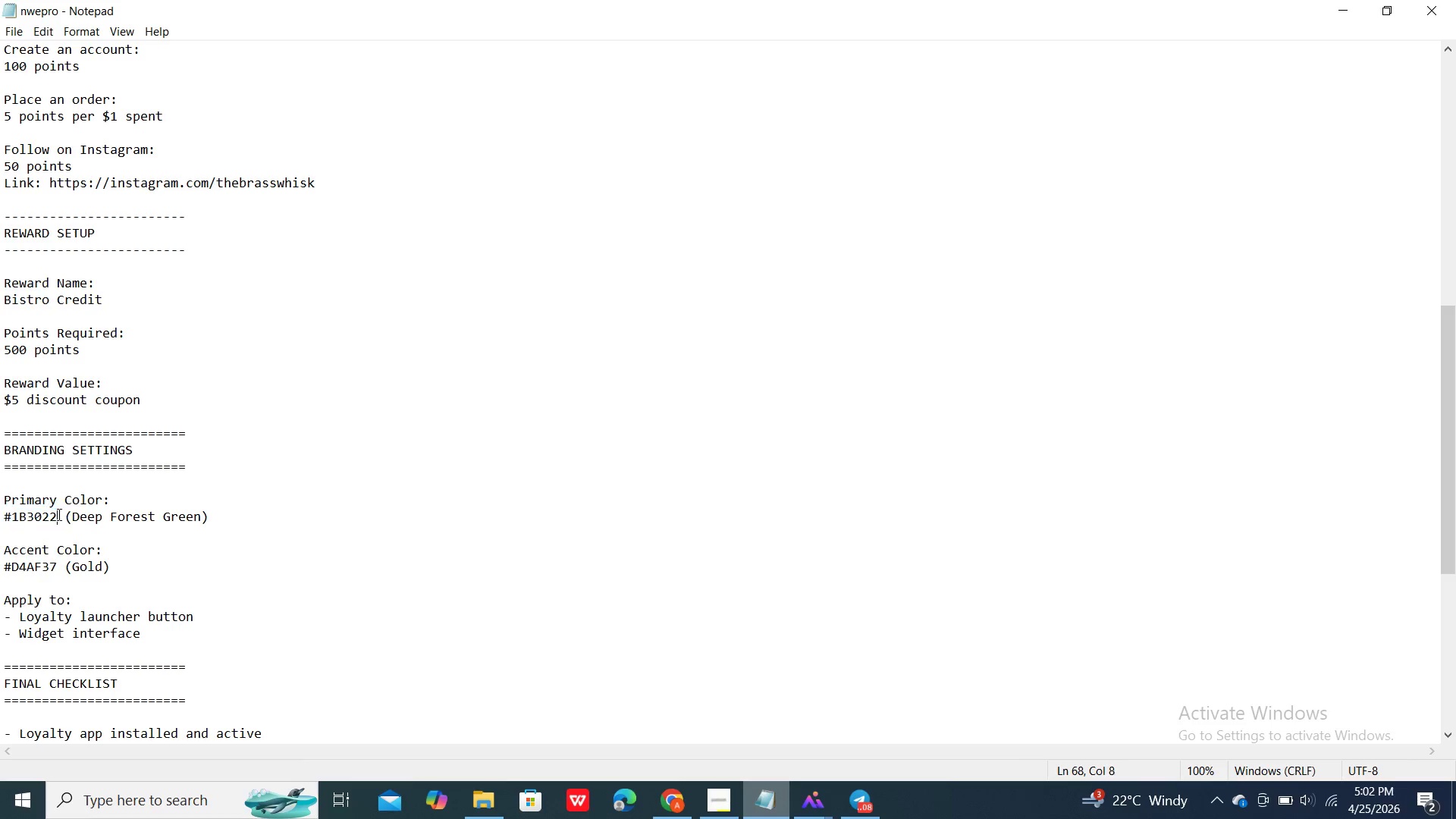 
triple_click([58, 514])
 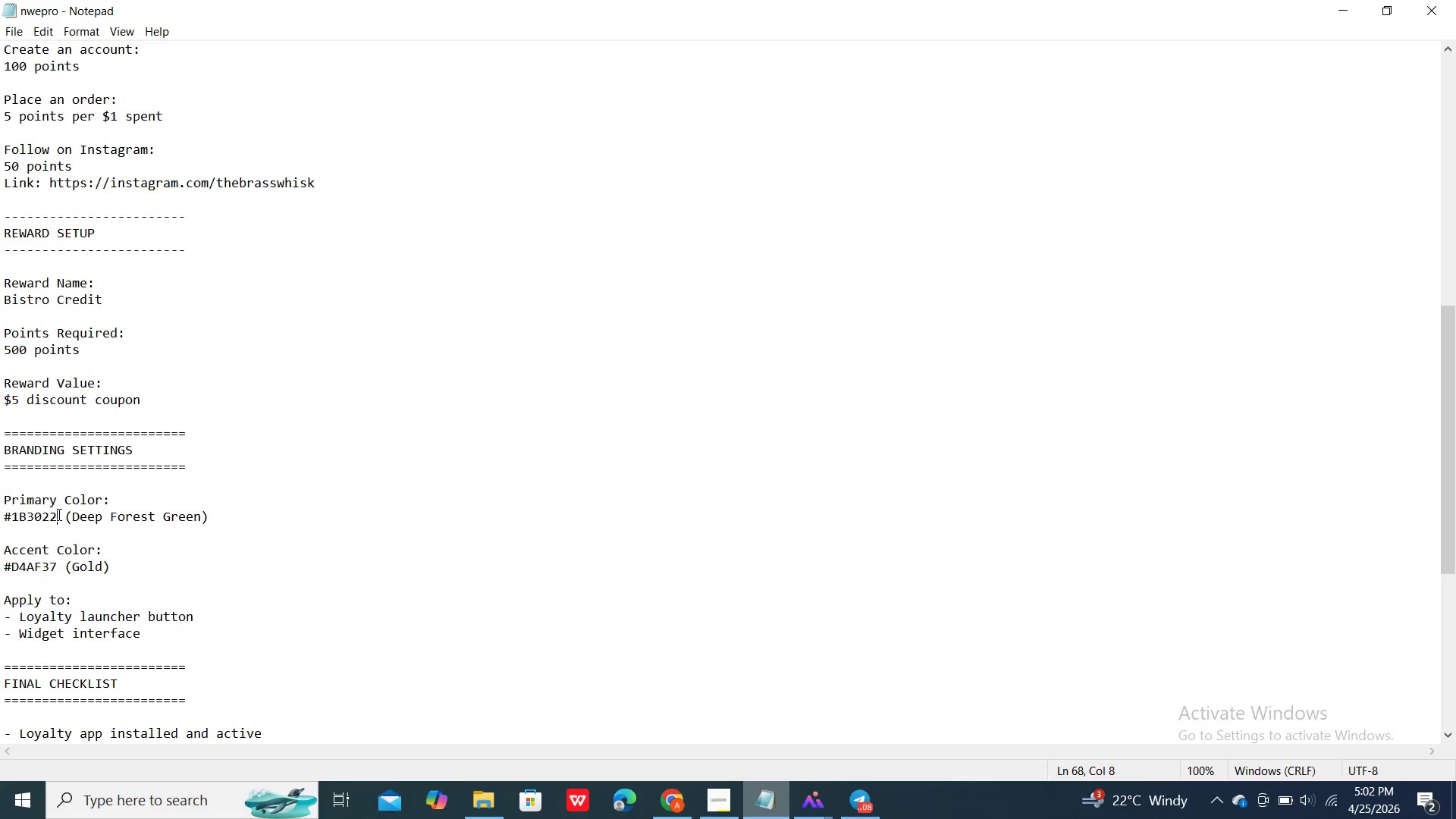 
triple_click([58, 514])
 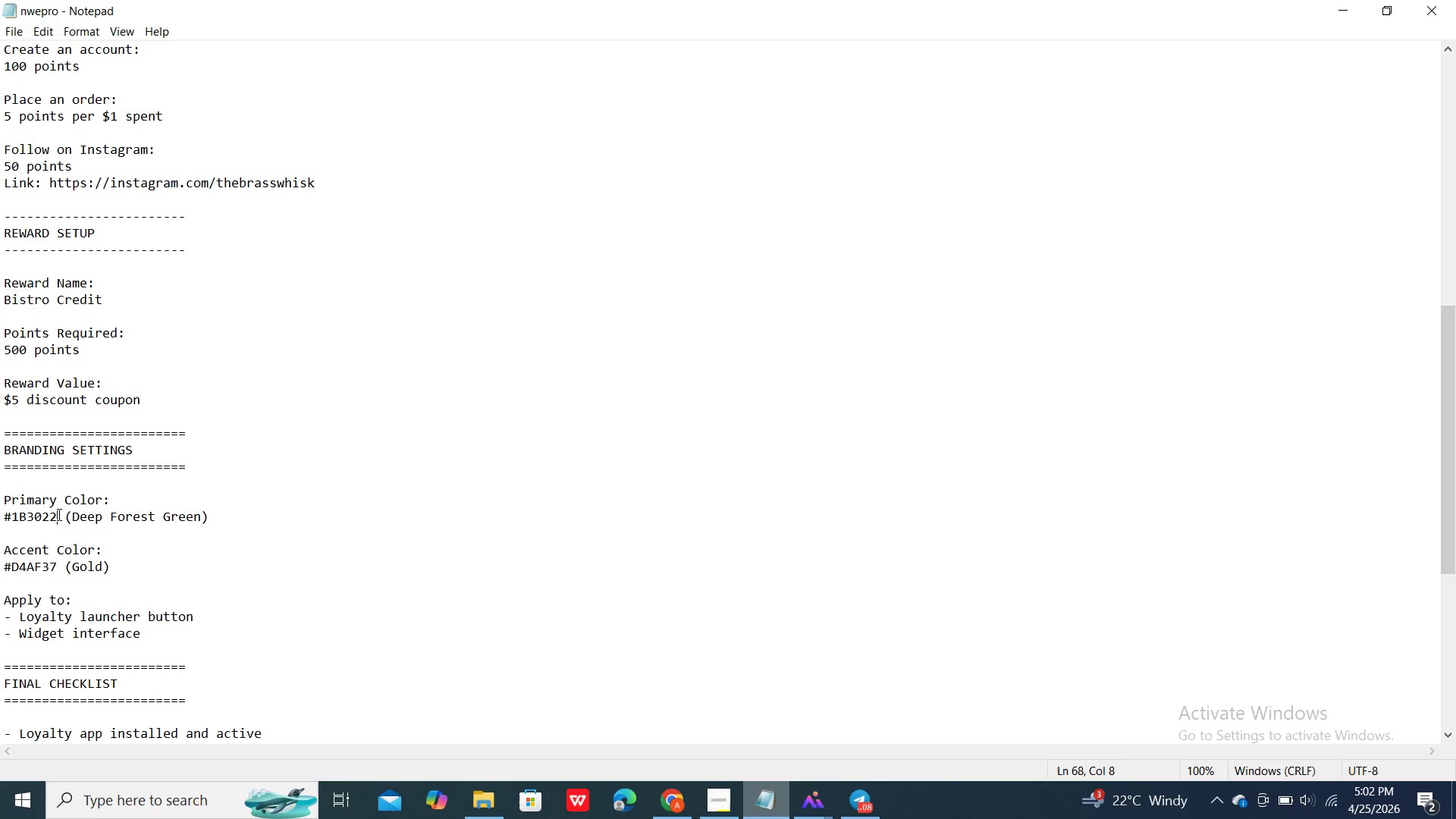 
triple_click([58, 514])
 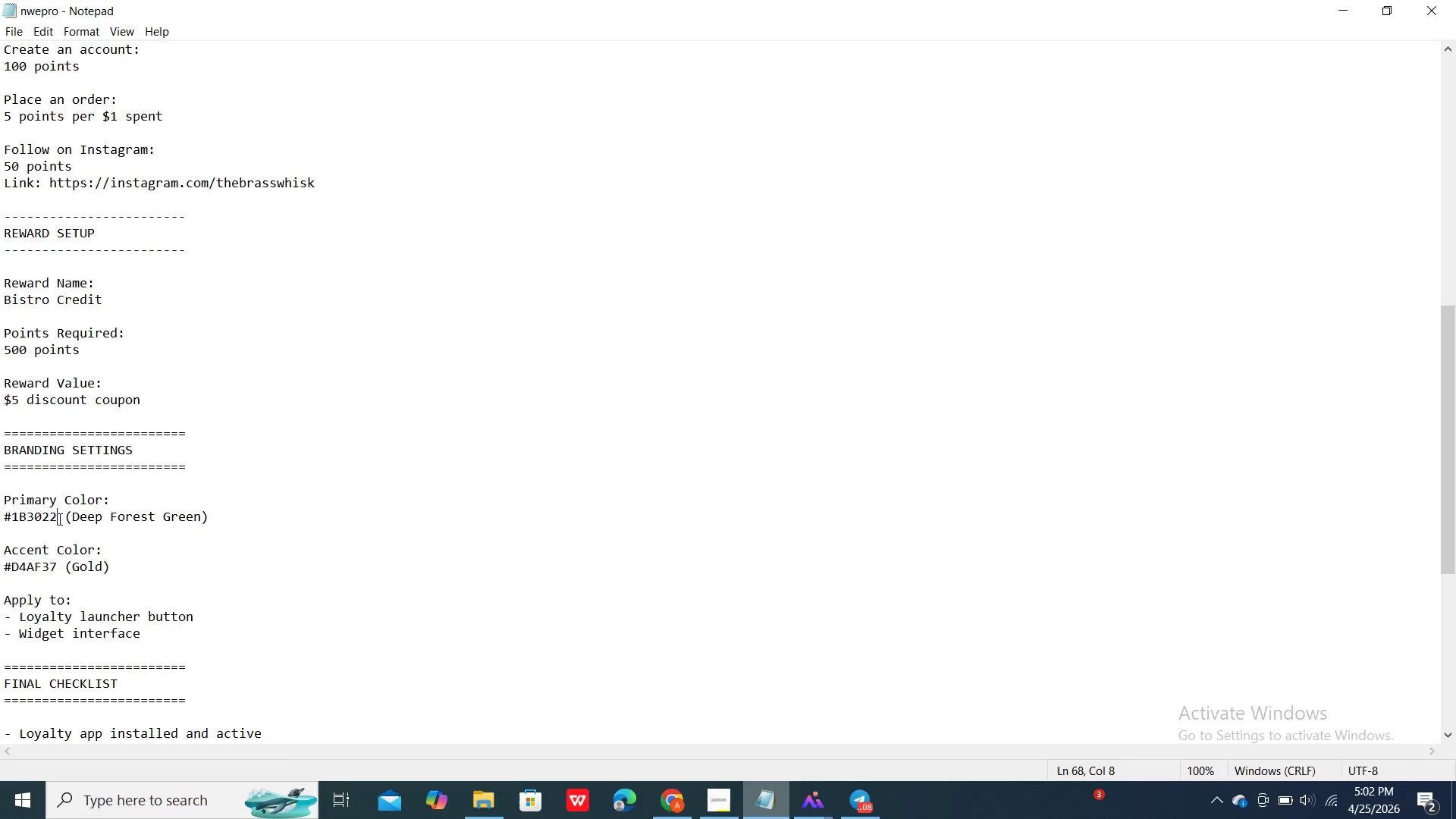 
left_click_drag(start_coordinate=[50, 514], to_coordinate=[39, 512])
 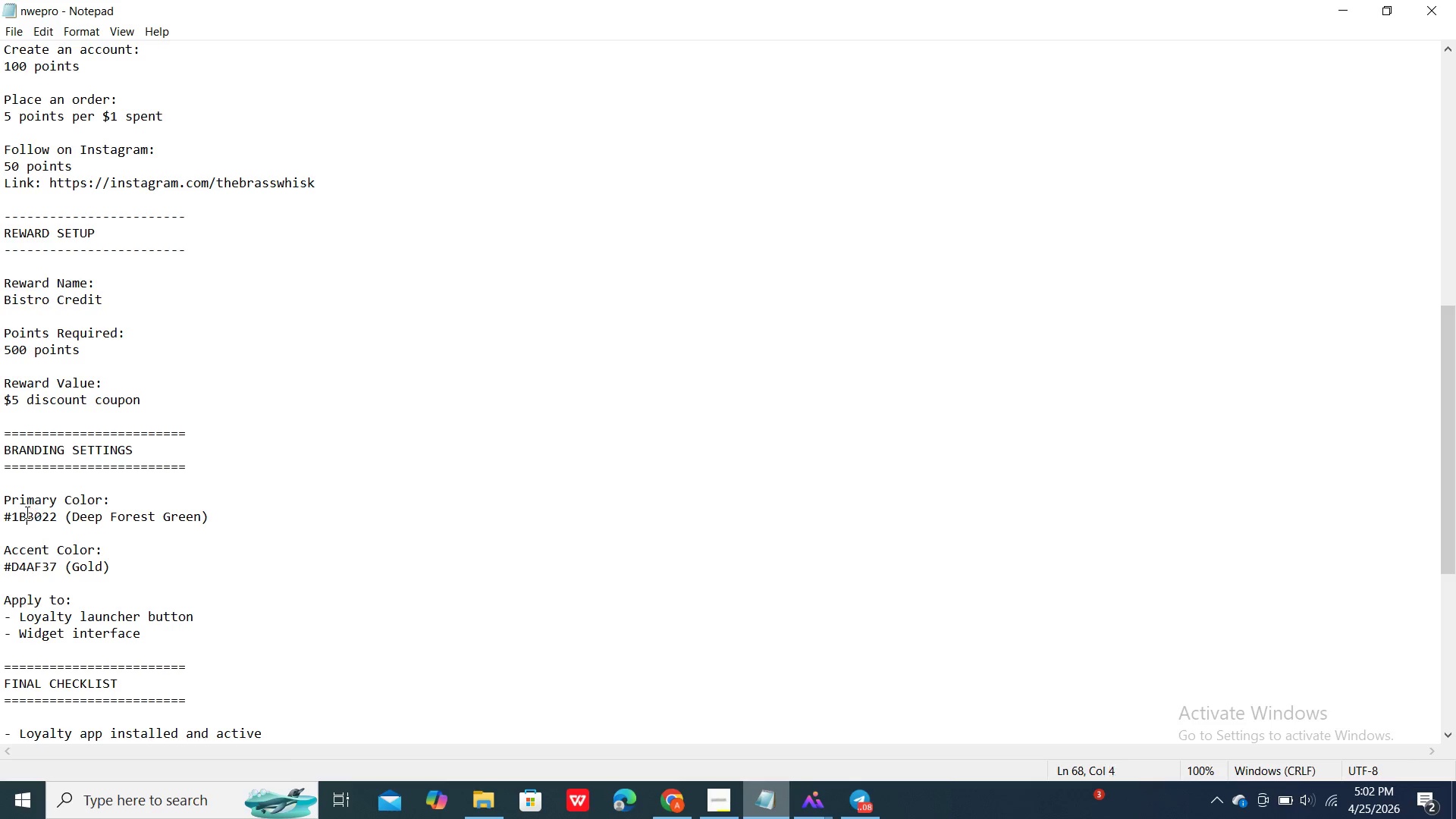 
left_click_drag(start_coordinate=[38, 512], to_coordinate=[31, 512])
 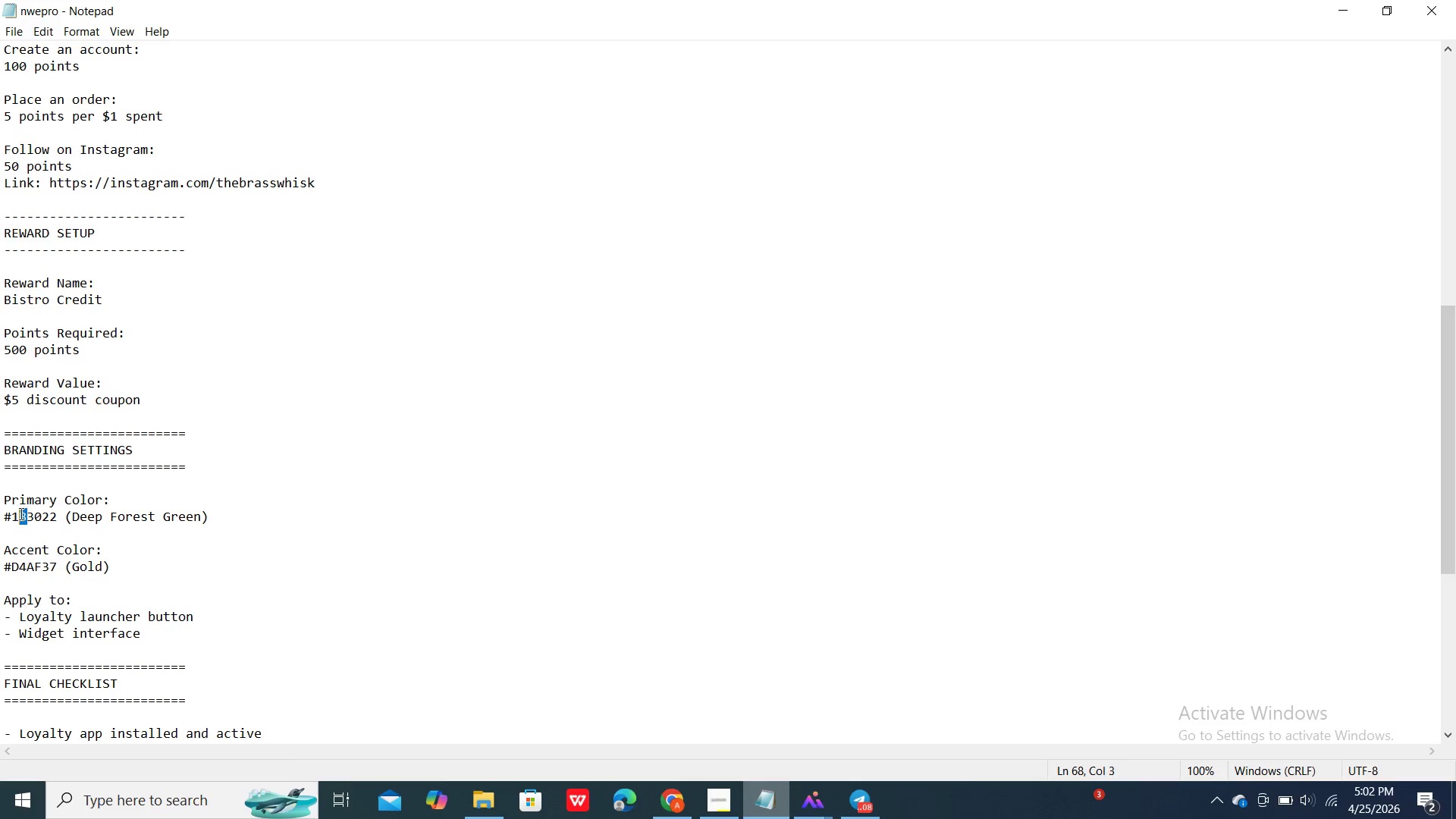 
left_click_drag(start_coordinate=[28, 512], to_coordinate=[14, 514])
 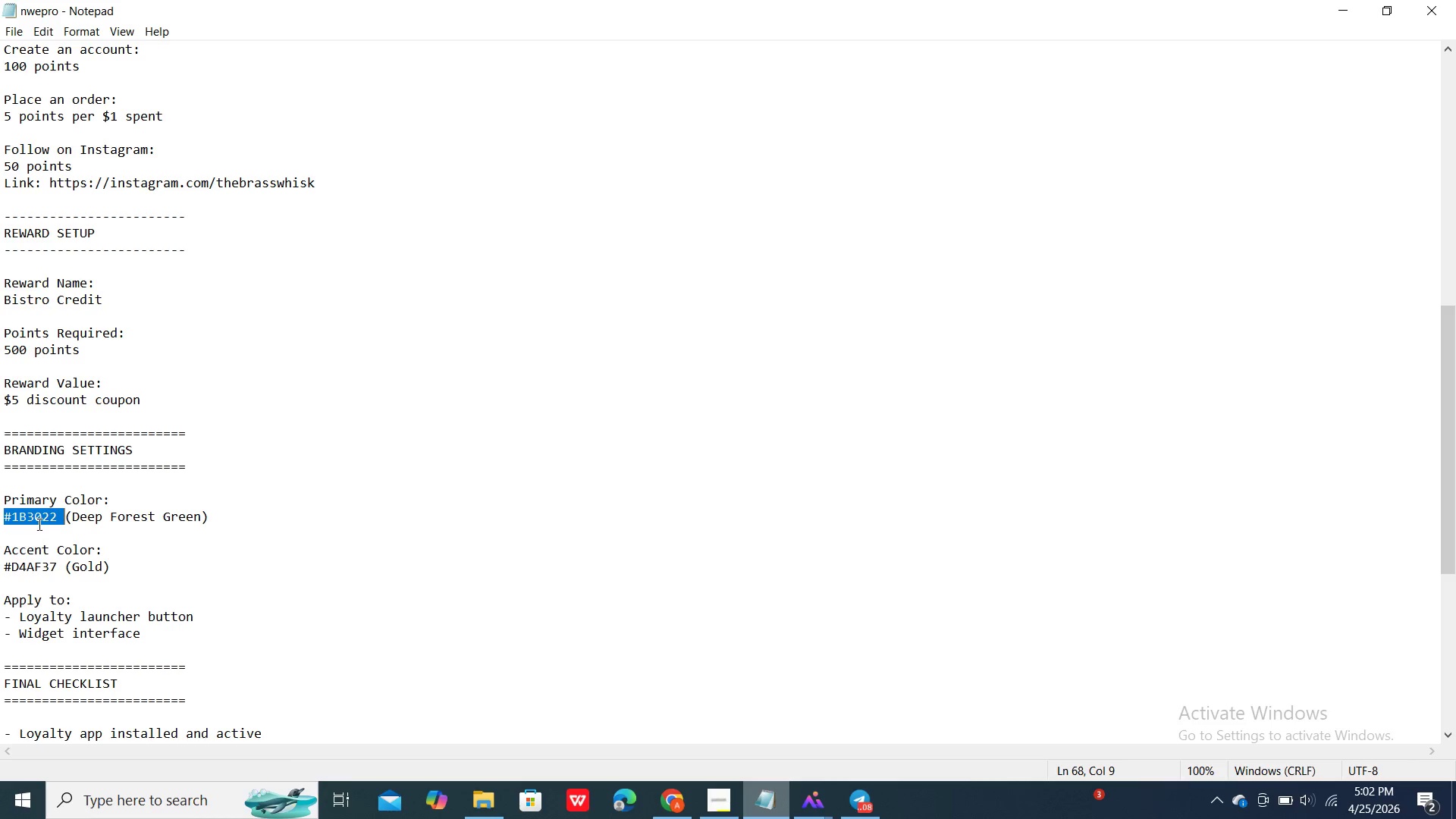 
triple_click([14, 514])
 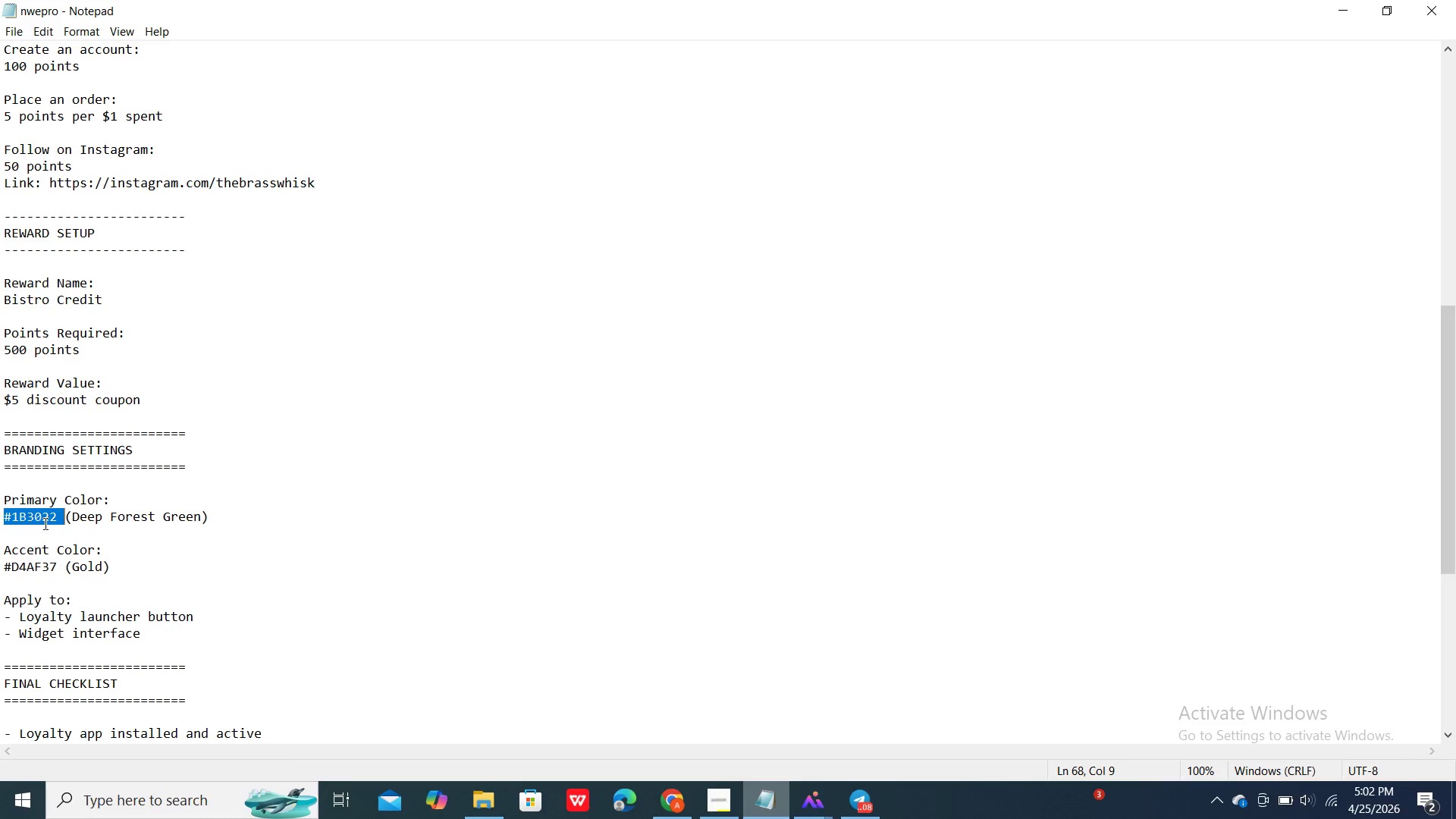 
triple_click([14, 514])
 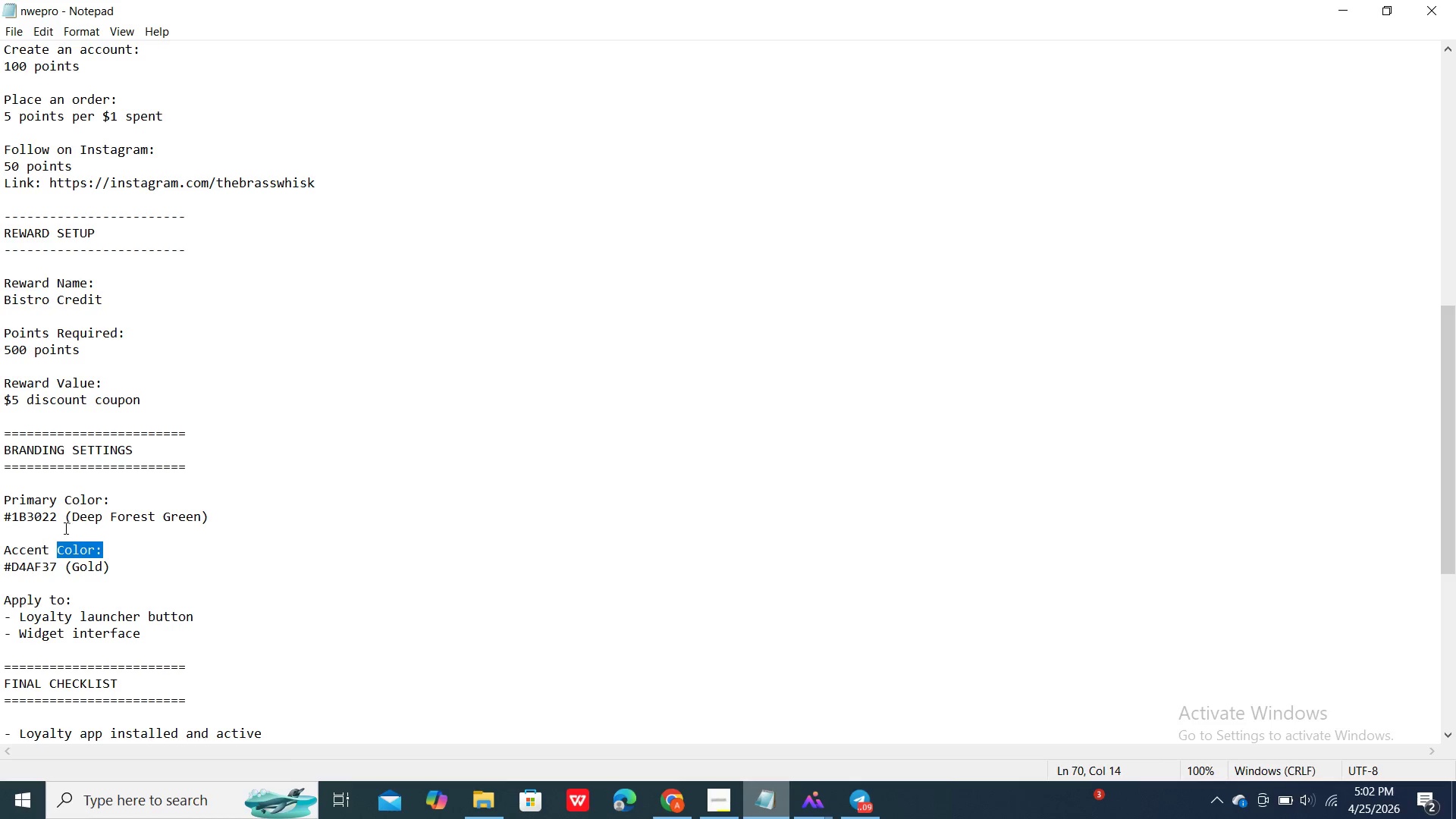 
double_click([61, 507])
 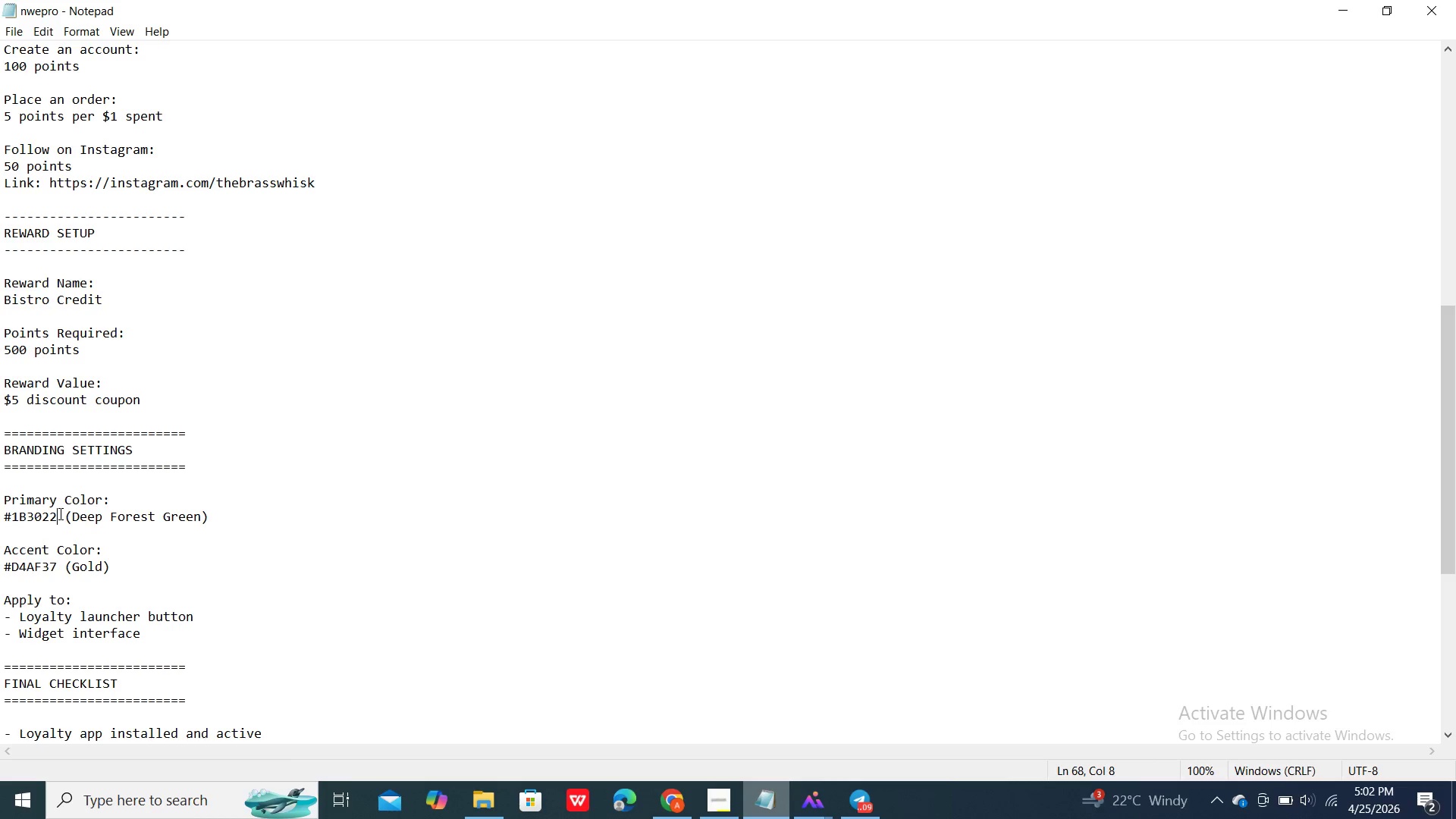 
double_click([59, 513])
 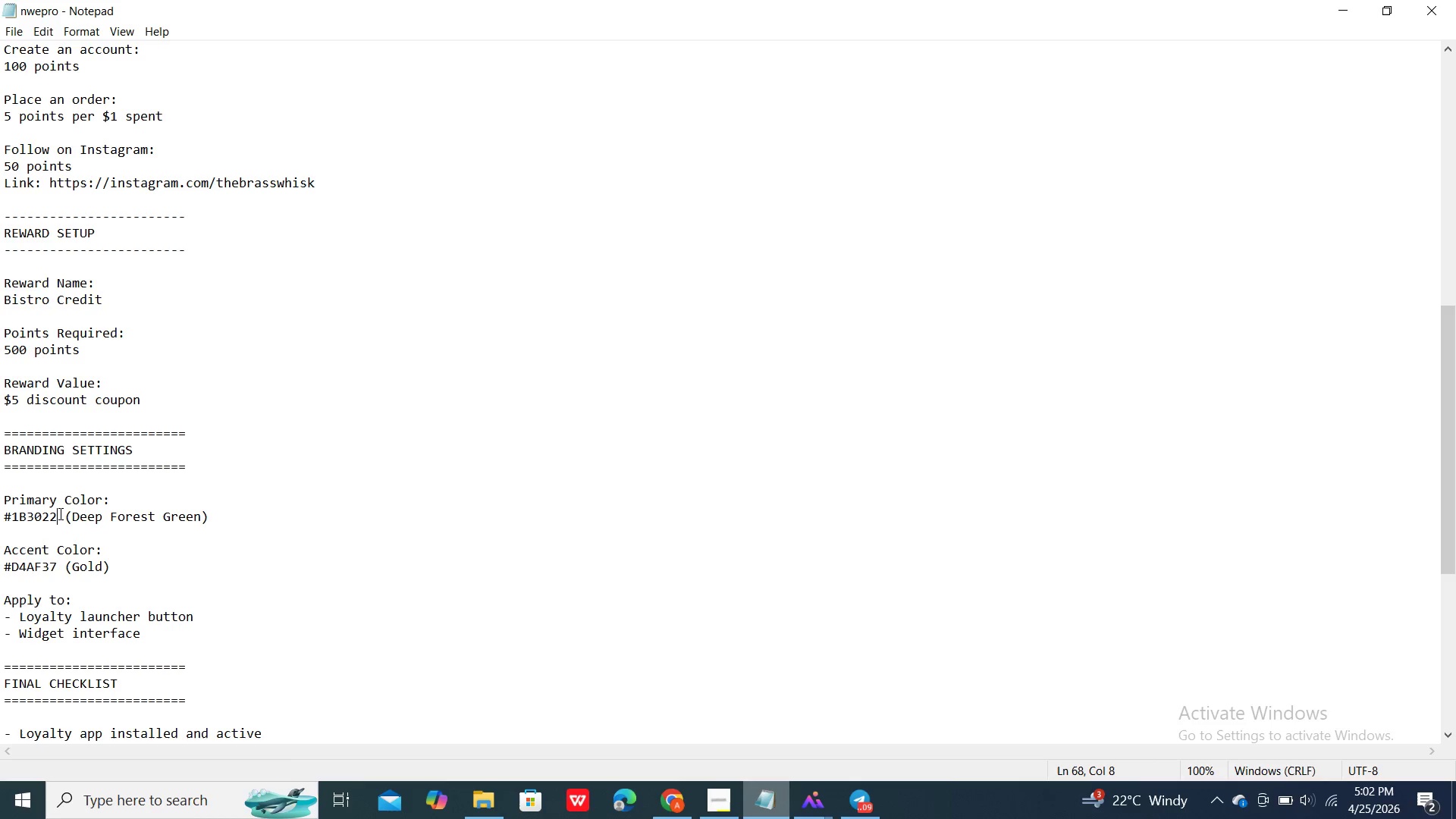 
left_click([59, 513])
 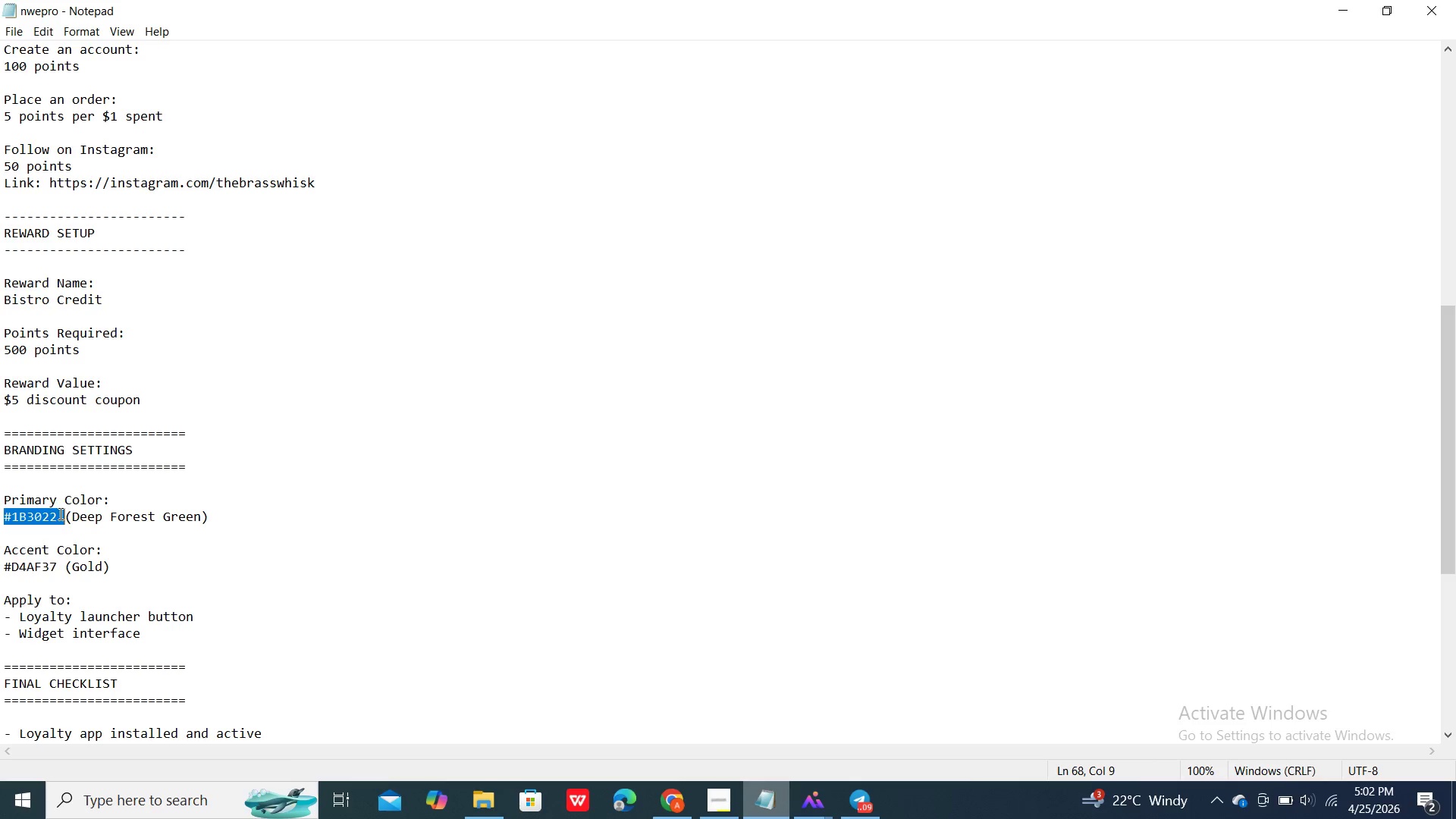 
left_click_drag(start_coordinate=[59, 513], to_coordinate=[21, 513])
 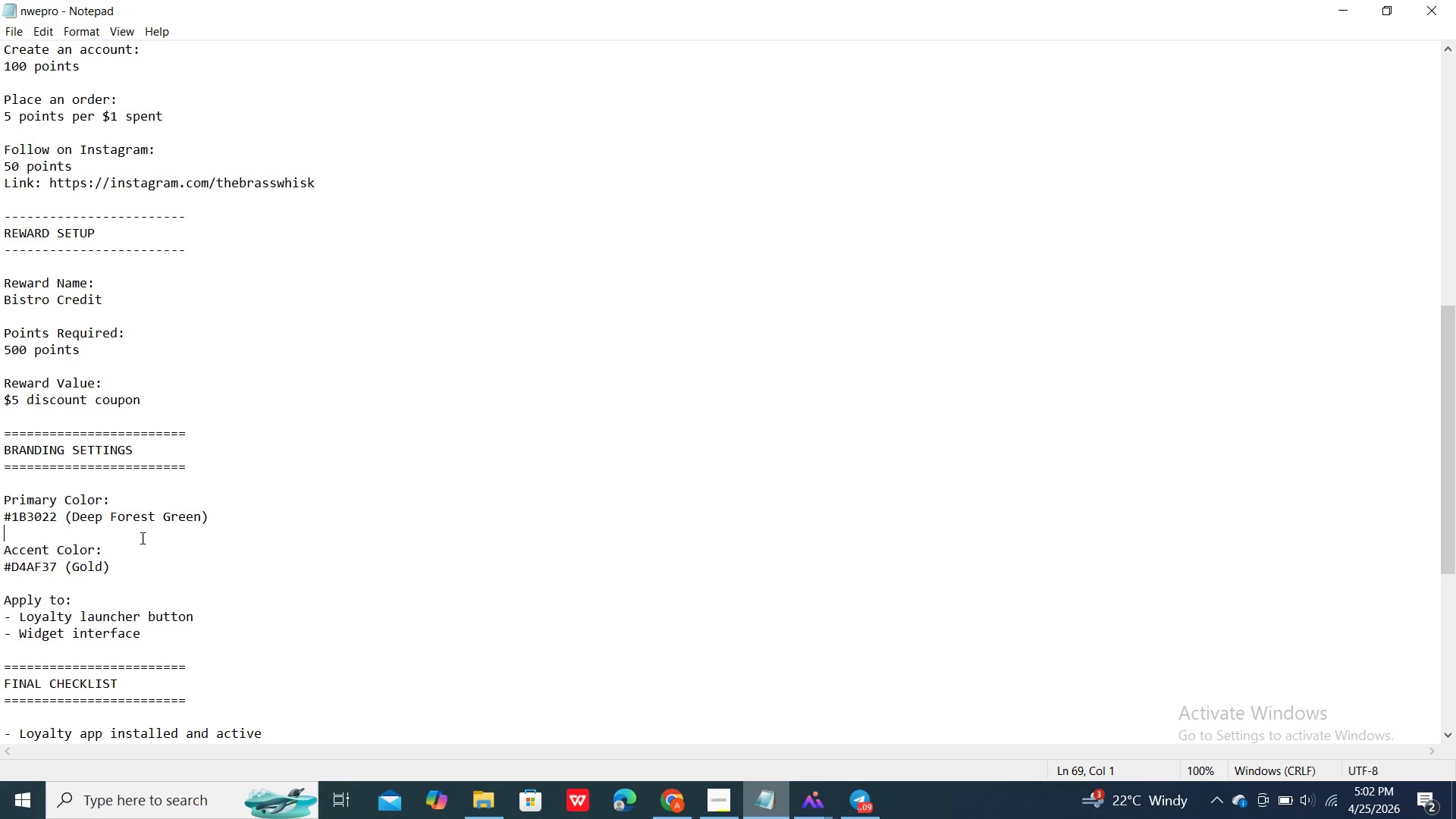 
left_click([141, 538])
 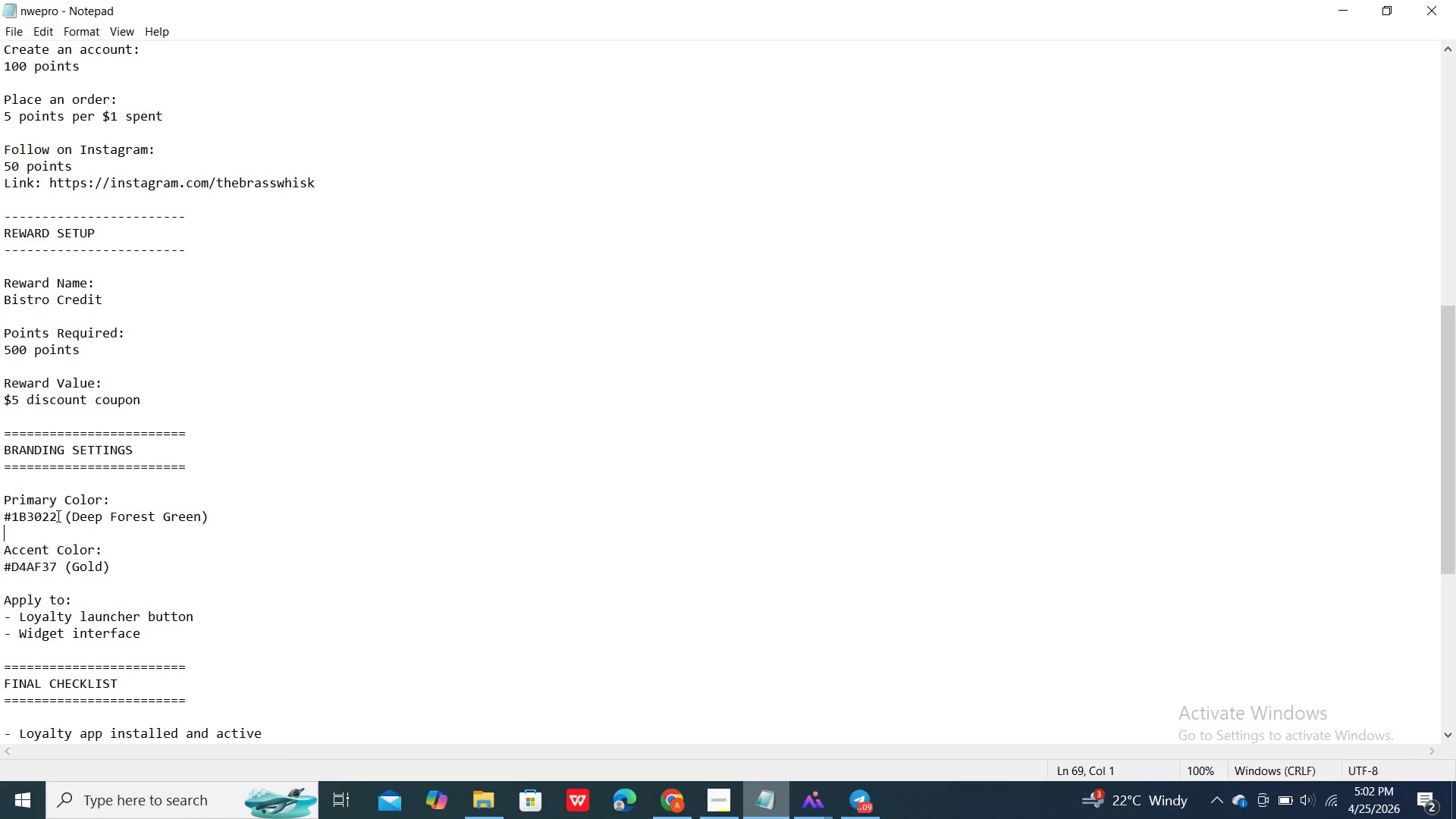 
left_click_drag(start_coordinate=[56, 518], to_coordinate=[11, 519])
 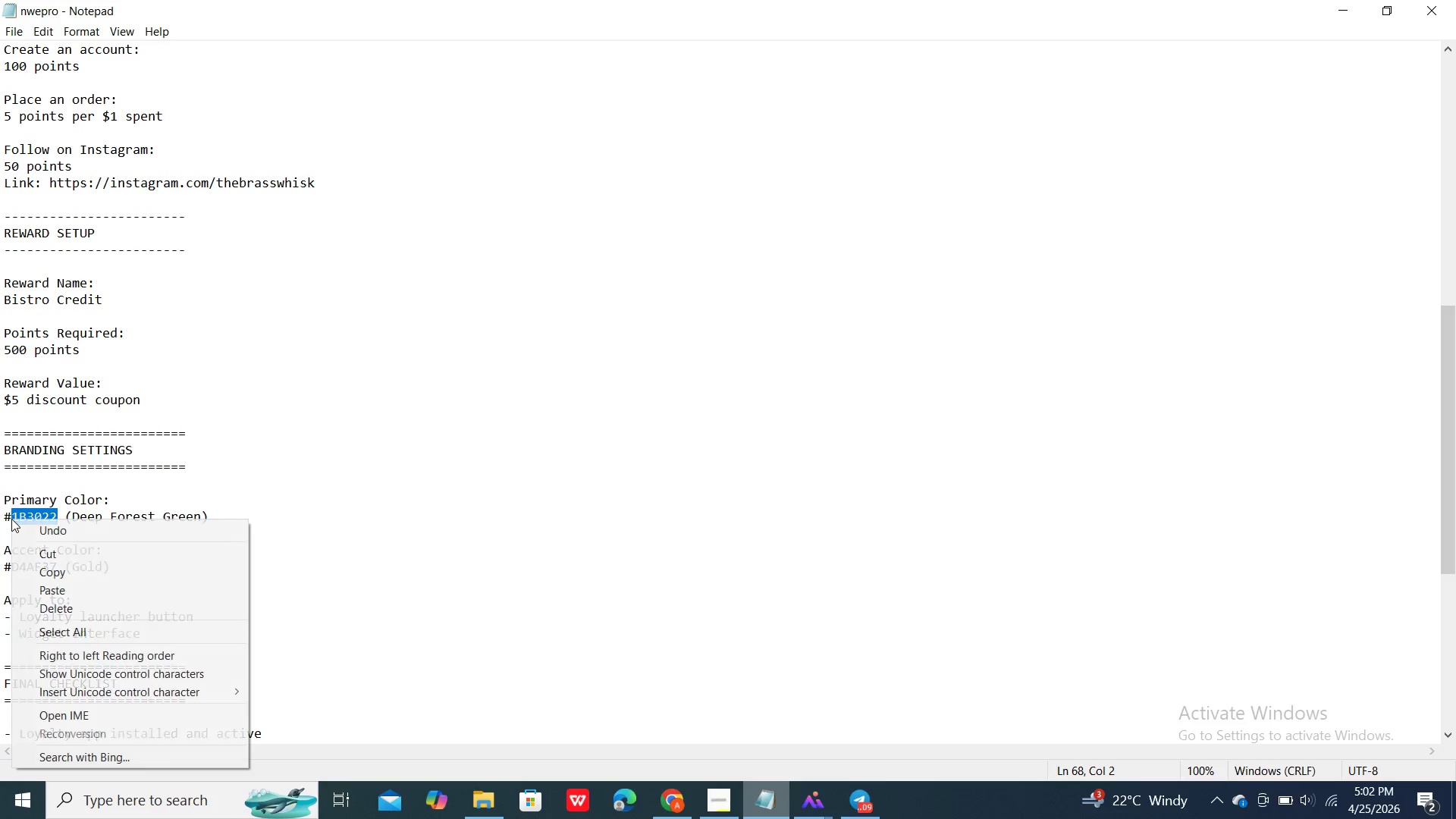 
right_click([11, 519])
 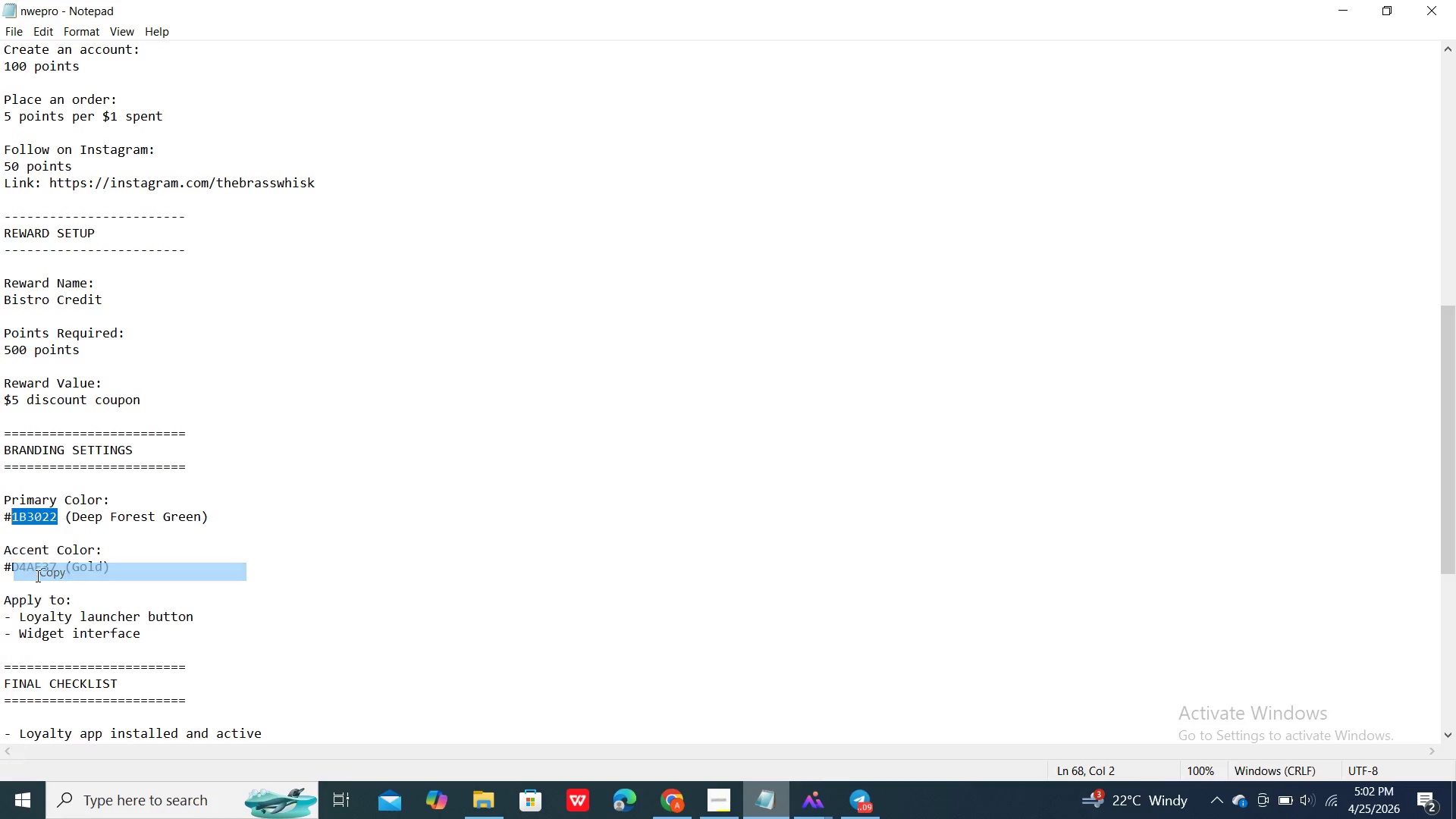 
left_click([36, 576])
 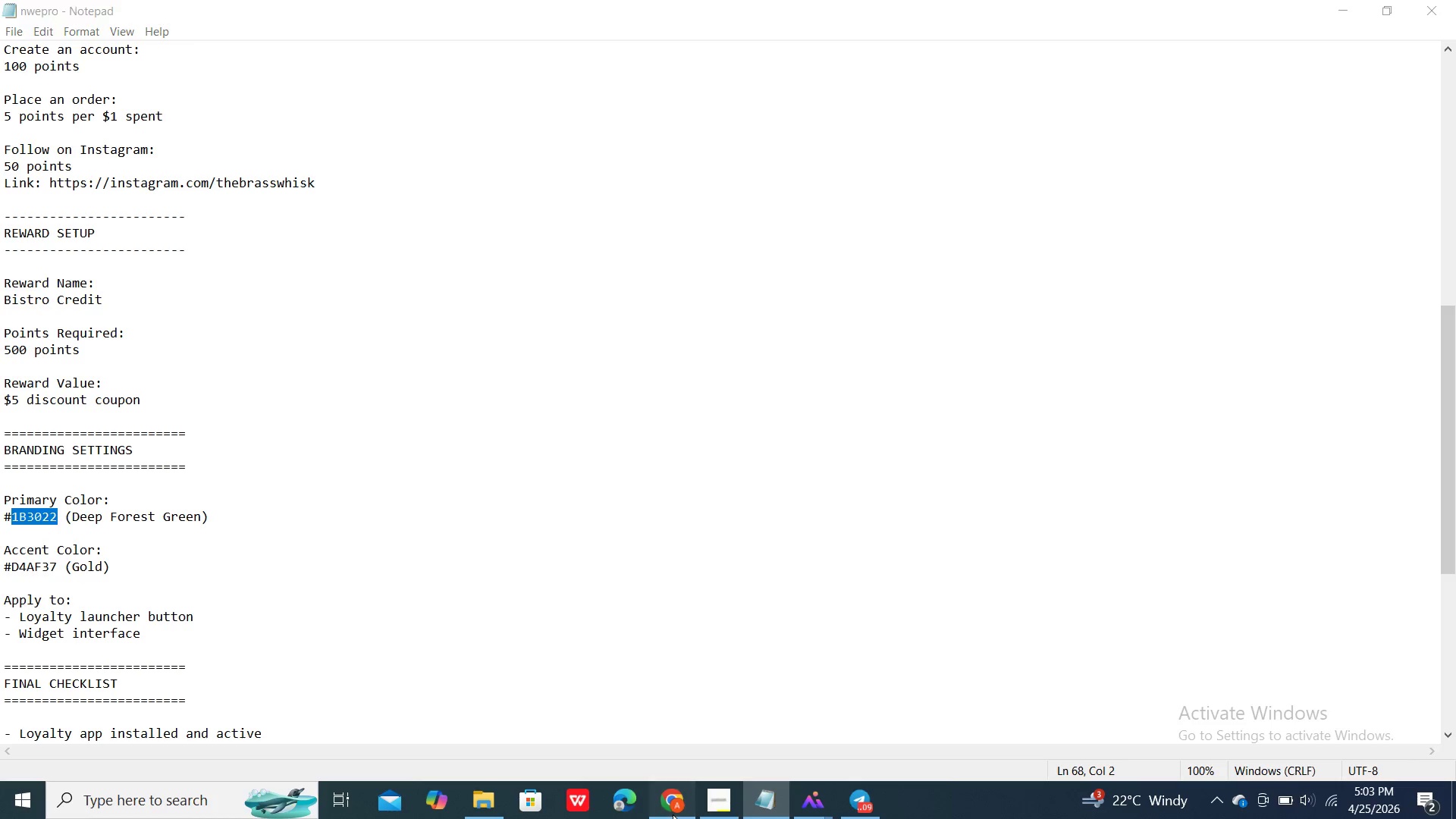 
left_click([673, 814])
 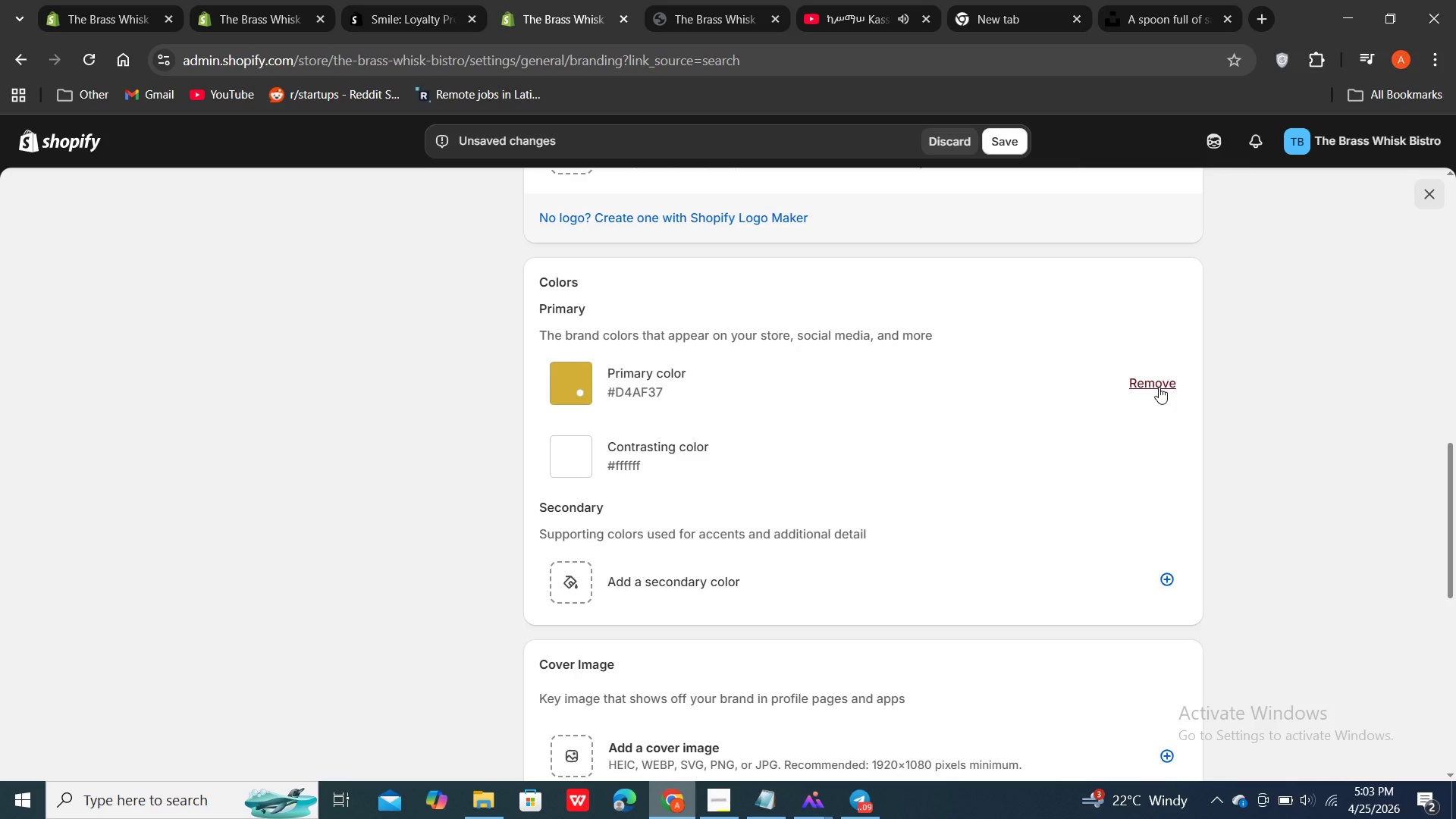 
left_click([1159, 387])
 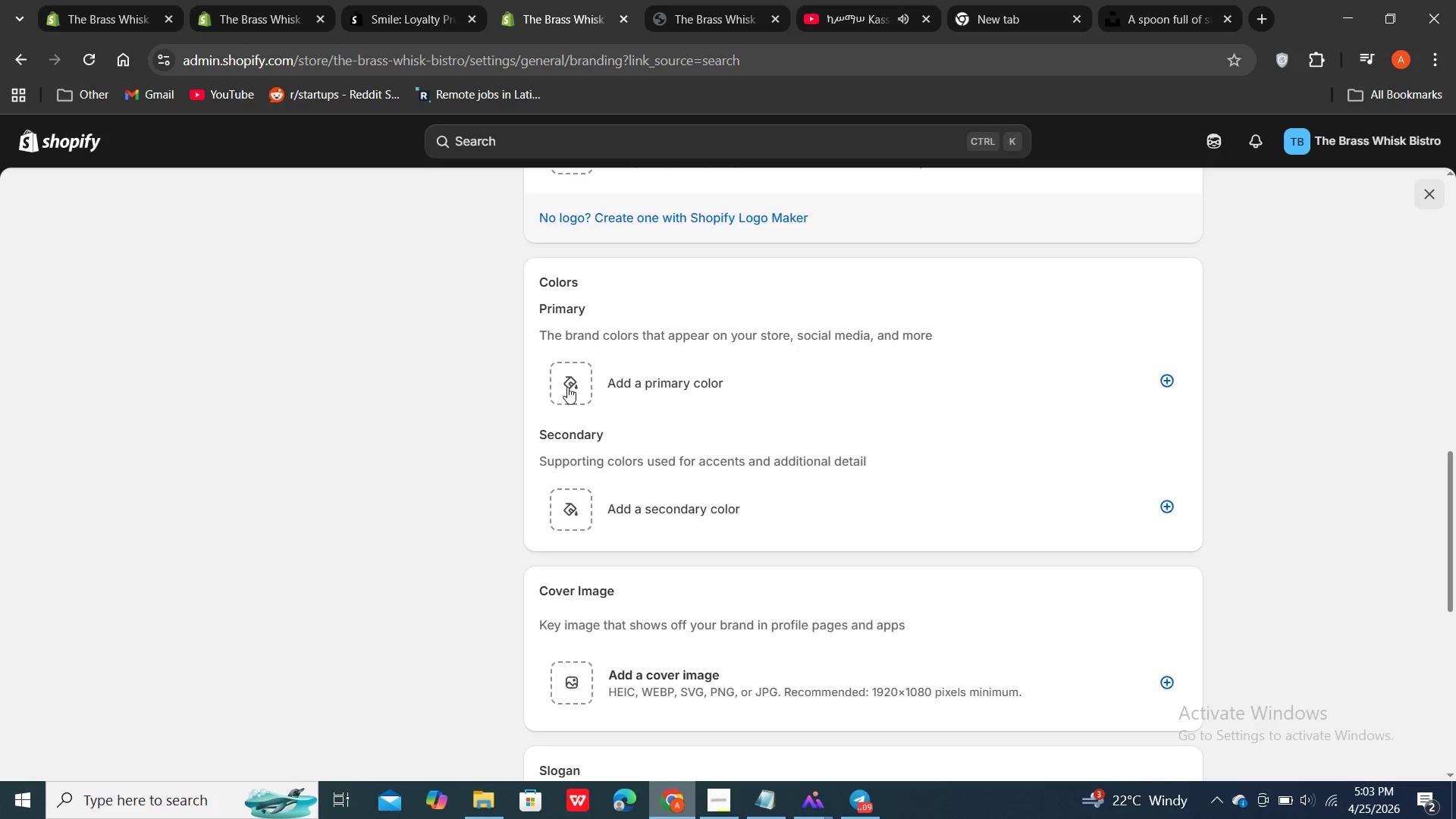 
left_click([575, 385])
 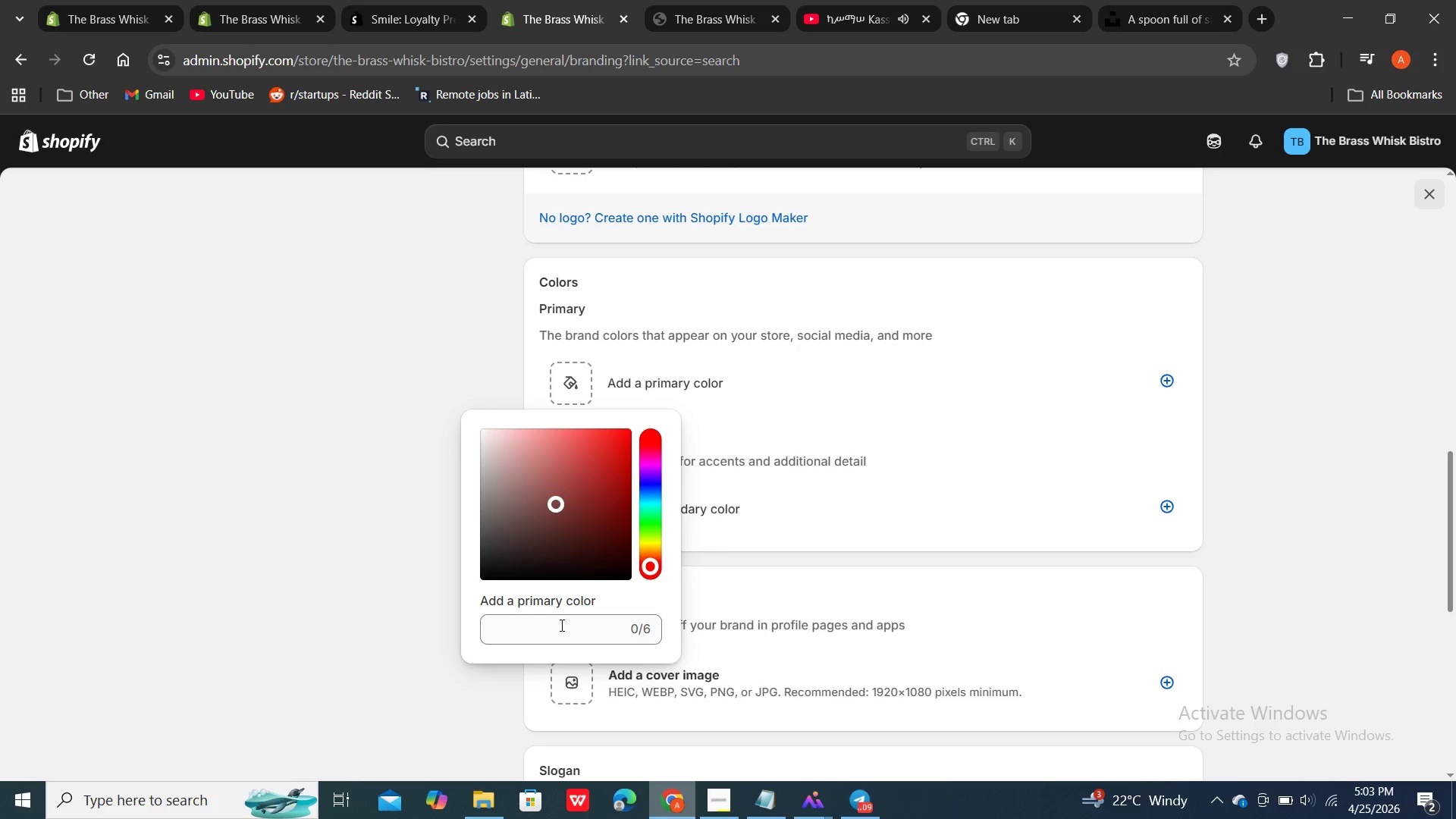 
double_click([560, 625])
 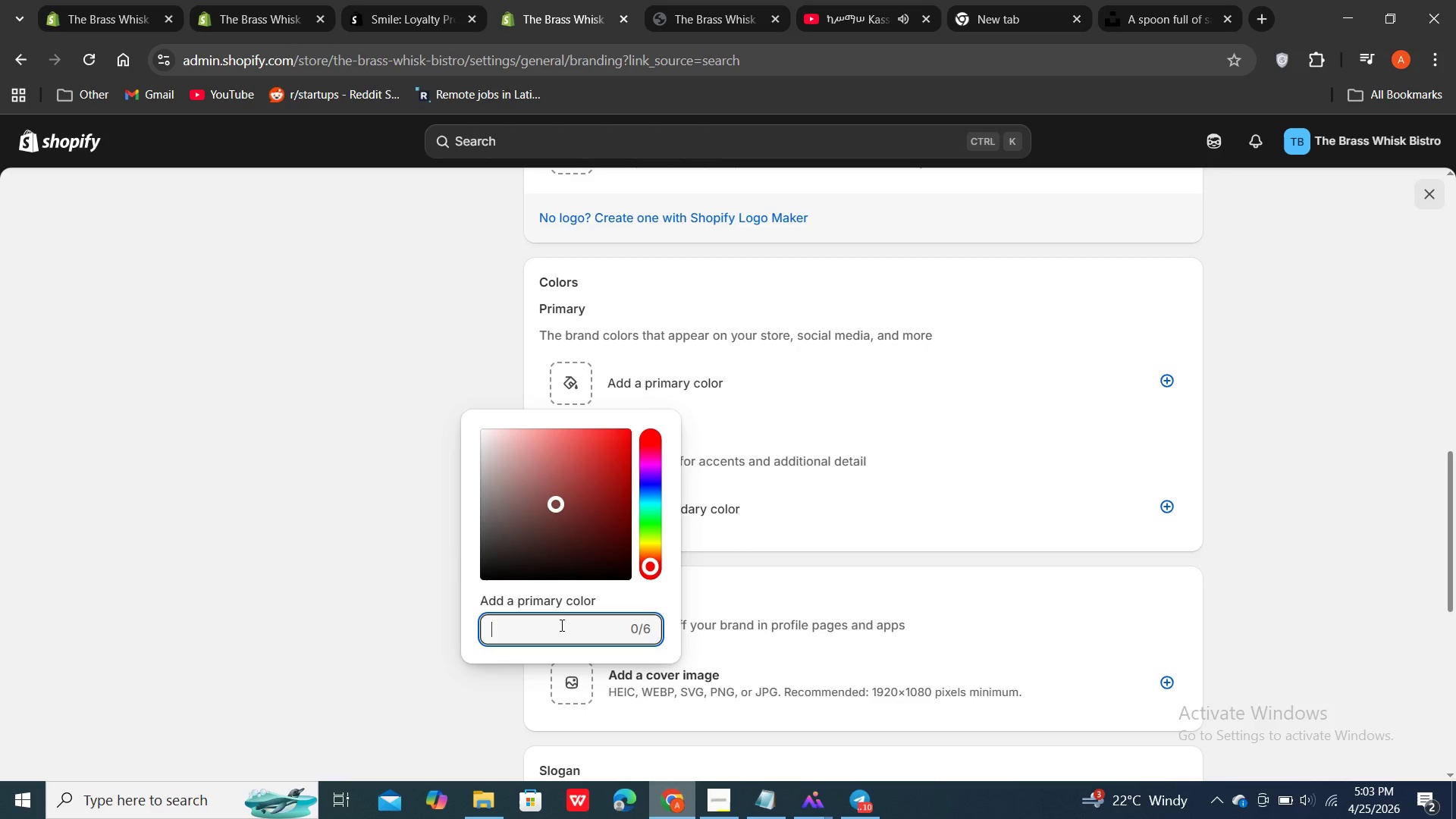 
key(Control+V)
 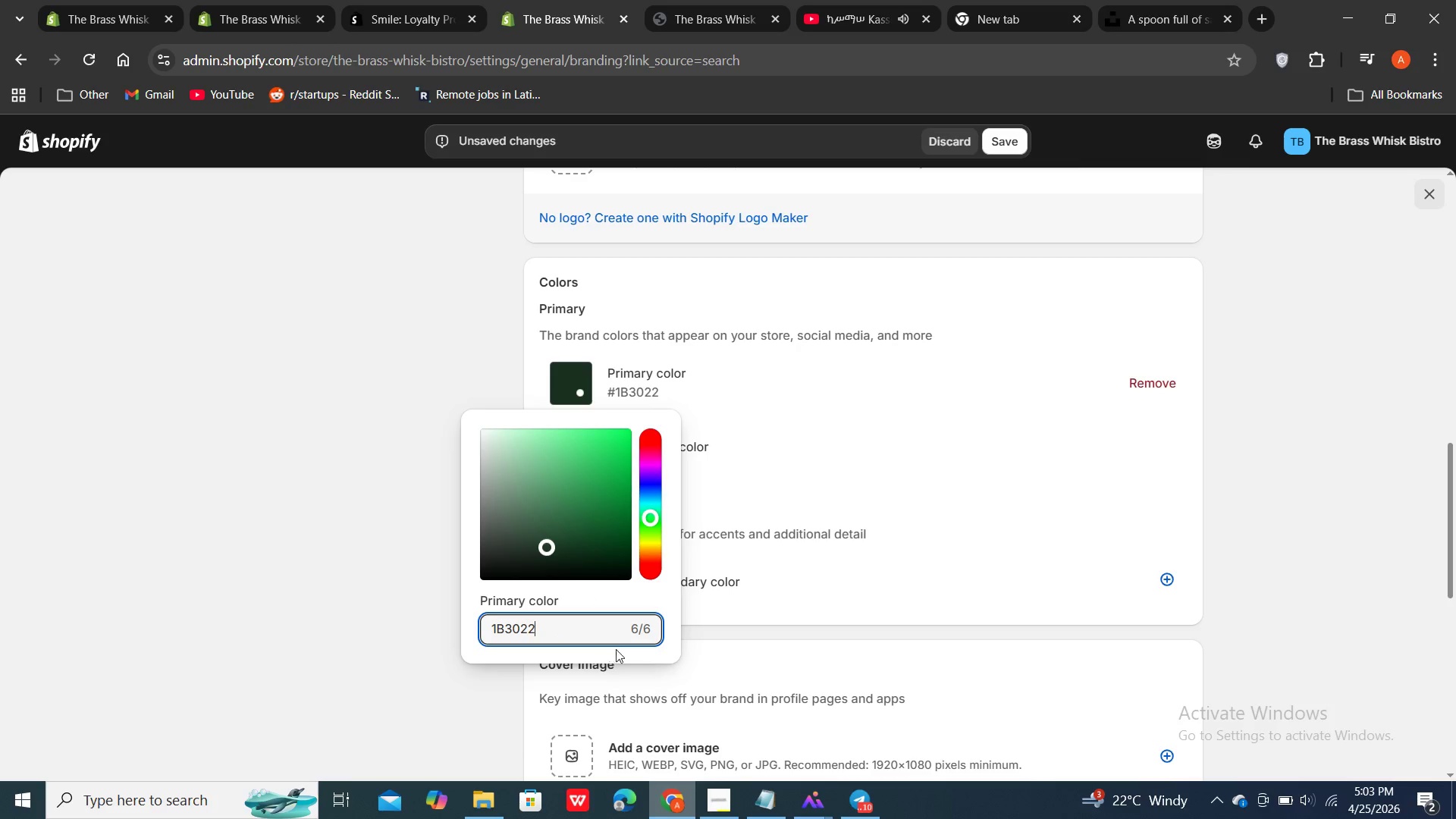 
double_click([782, 599])
 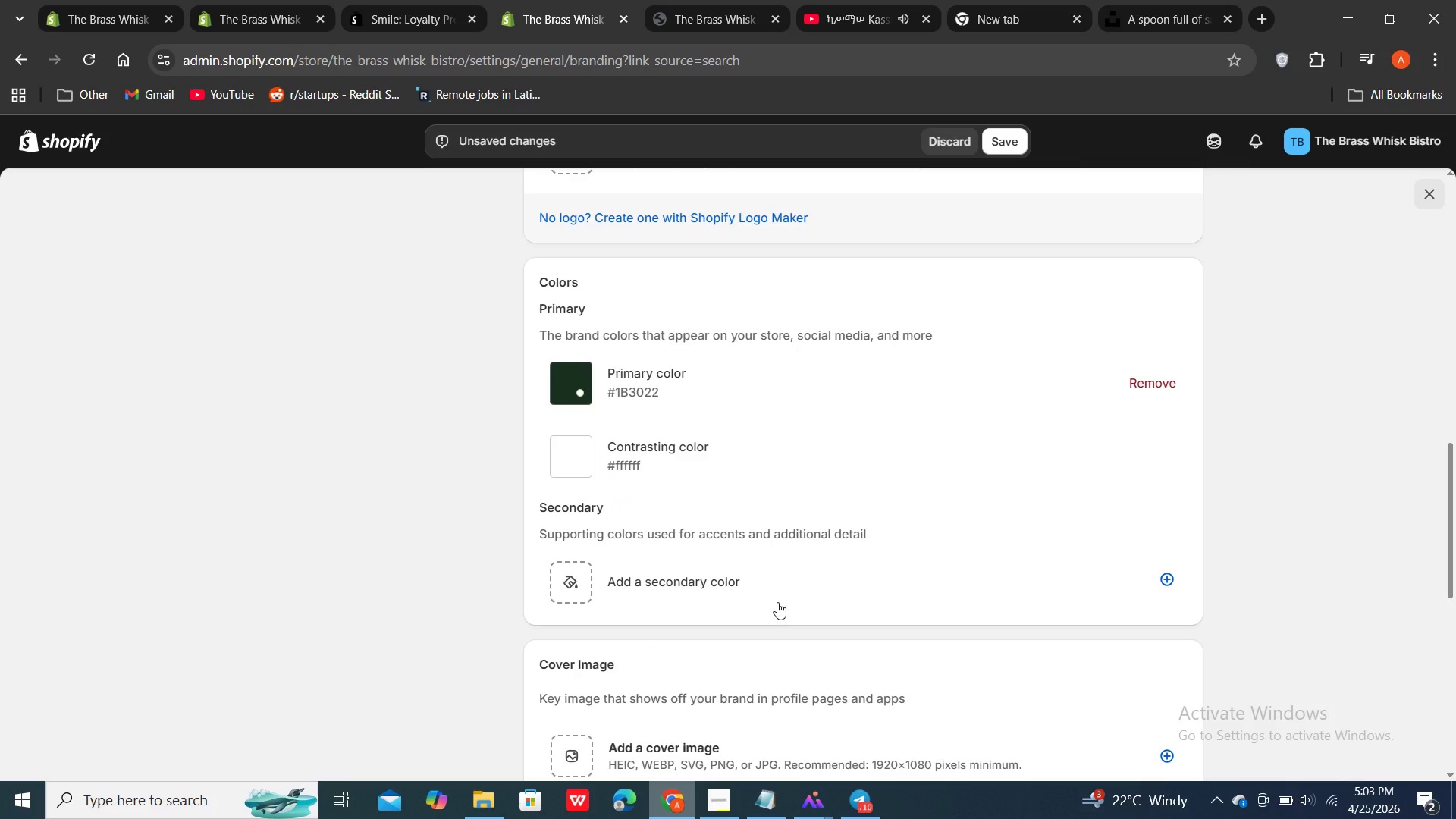 
scroll: coordinate [777, 602], scroll_direction: down, amount: 4.0
 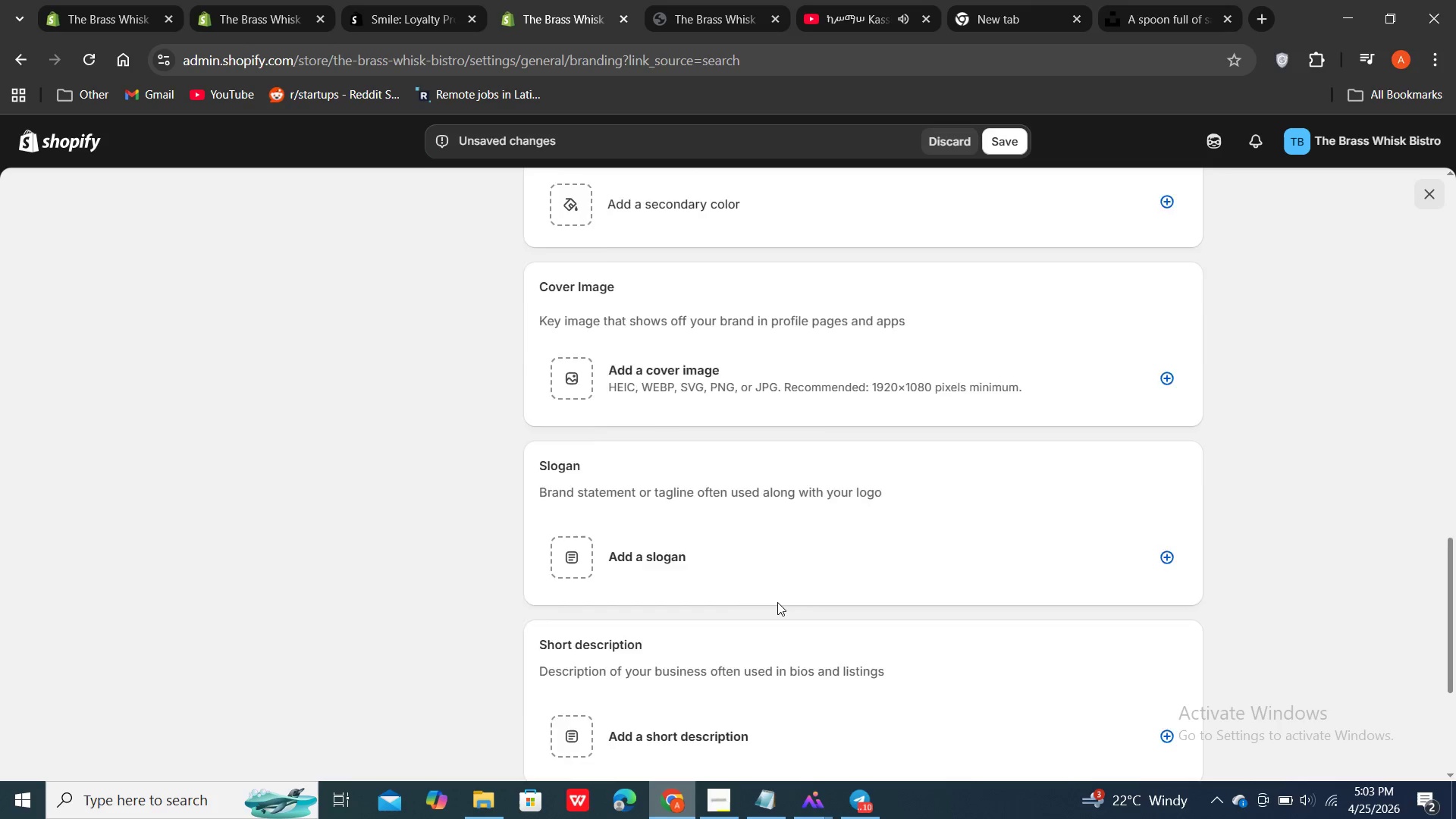 
scroll: coordinate [777, 602], scroll_direction: up, amount: 2.0
 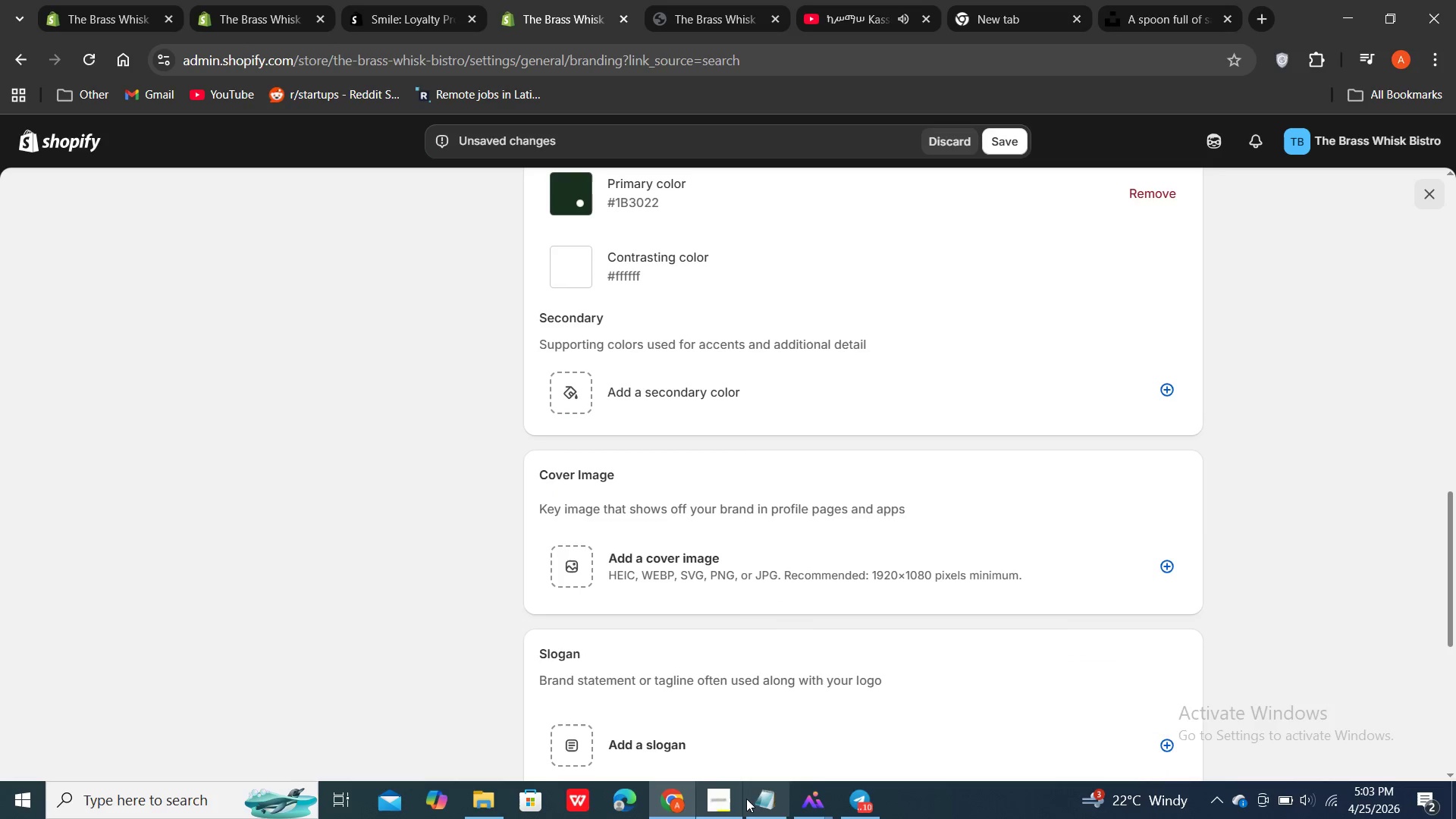 
left_click([764, 799])
 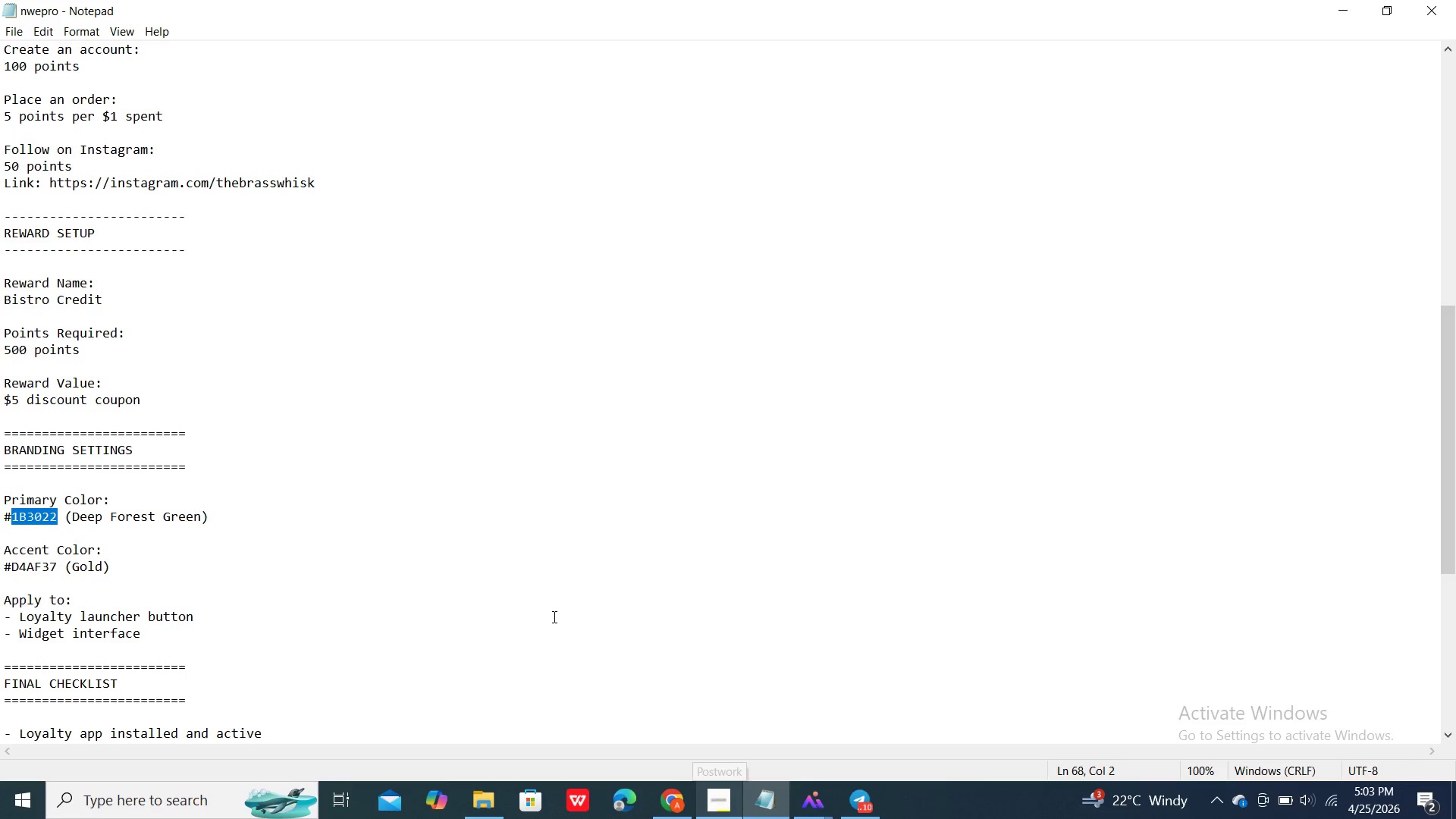 
left_click([553, 617])
 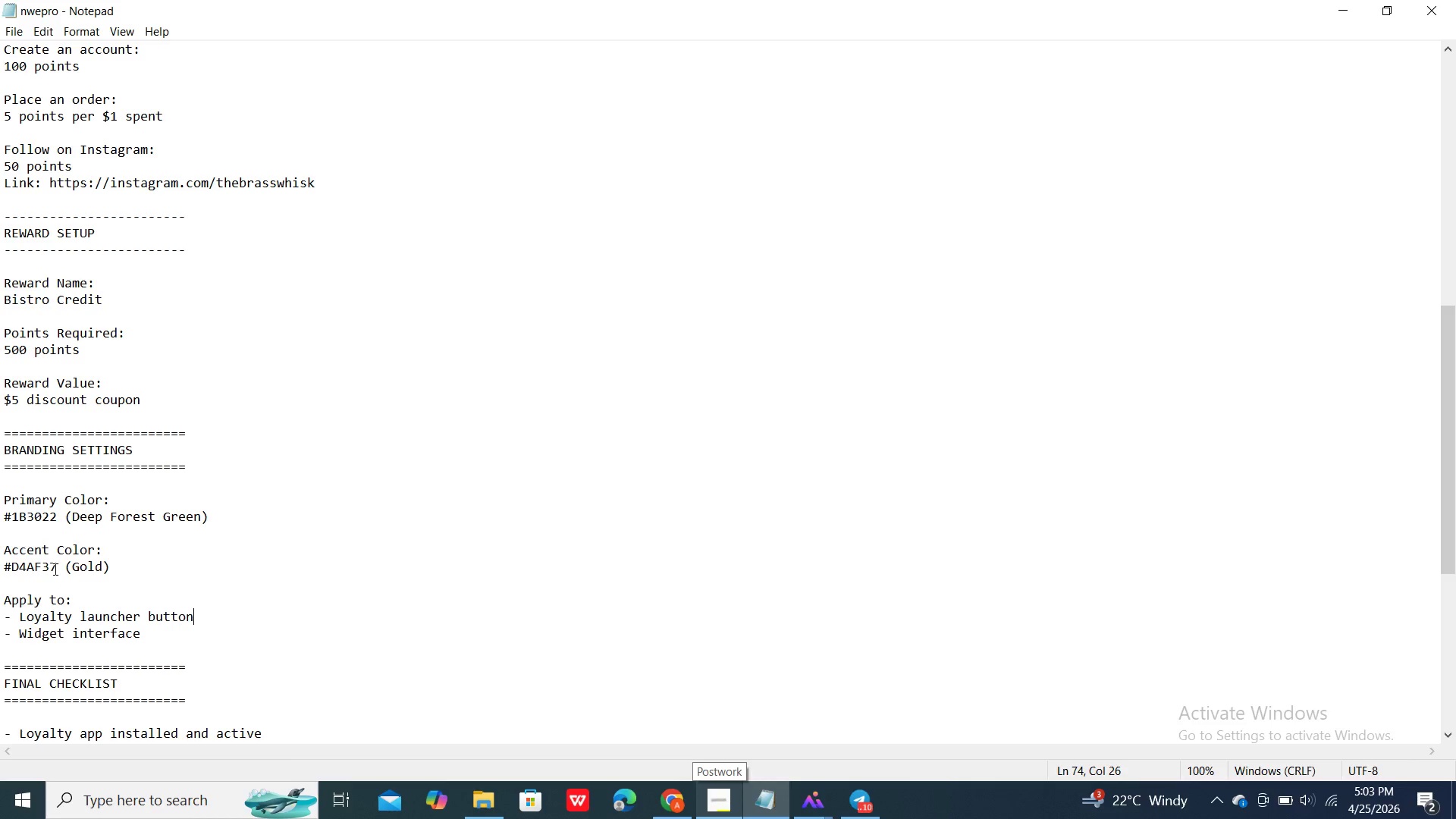 
double_click([54, 569])
 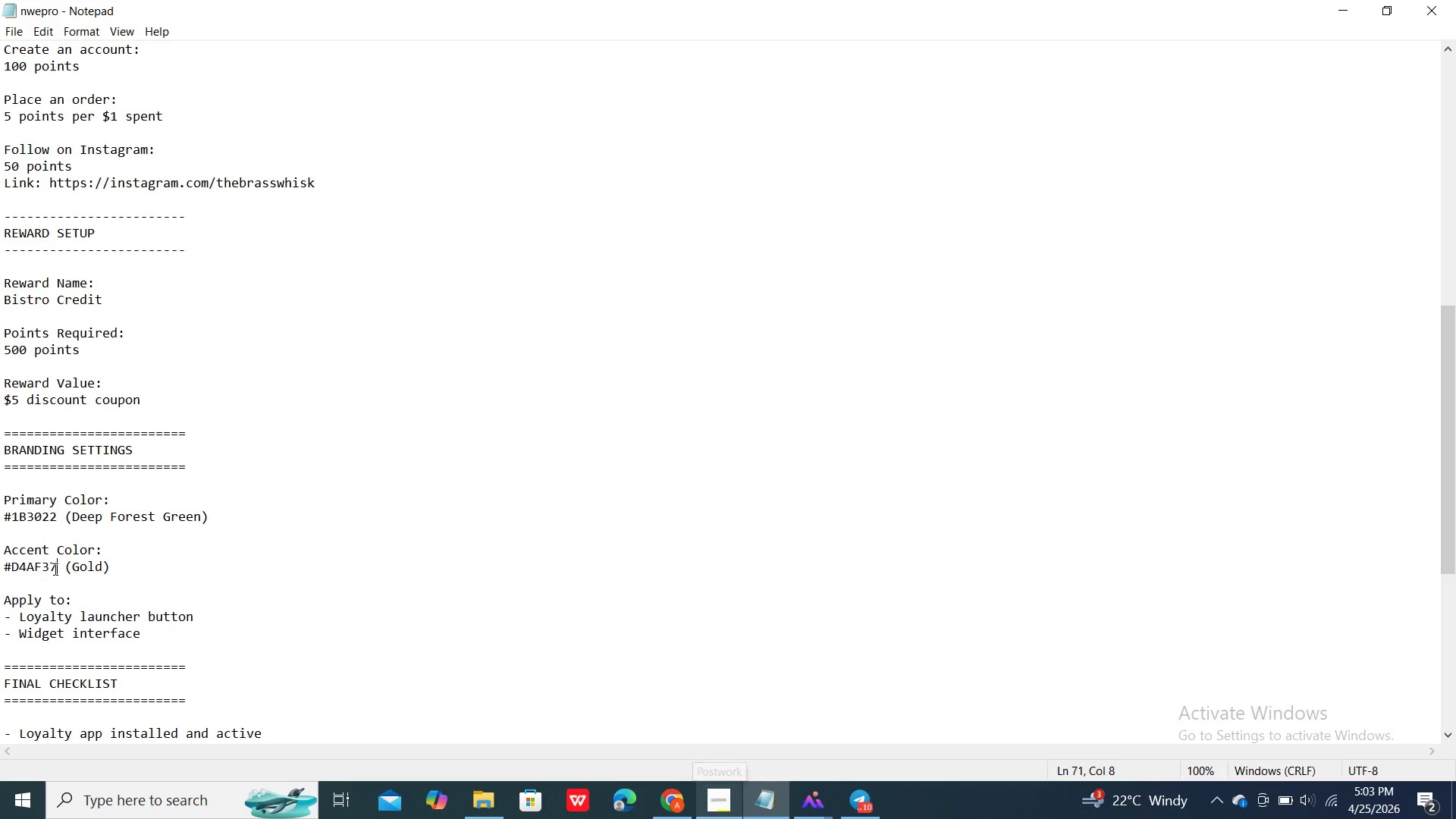 
left_click([54, 569])
 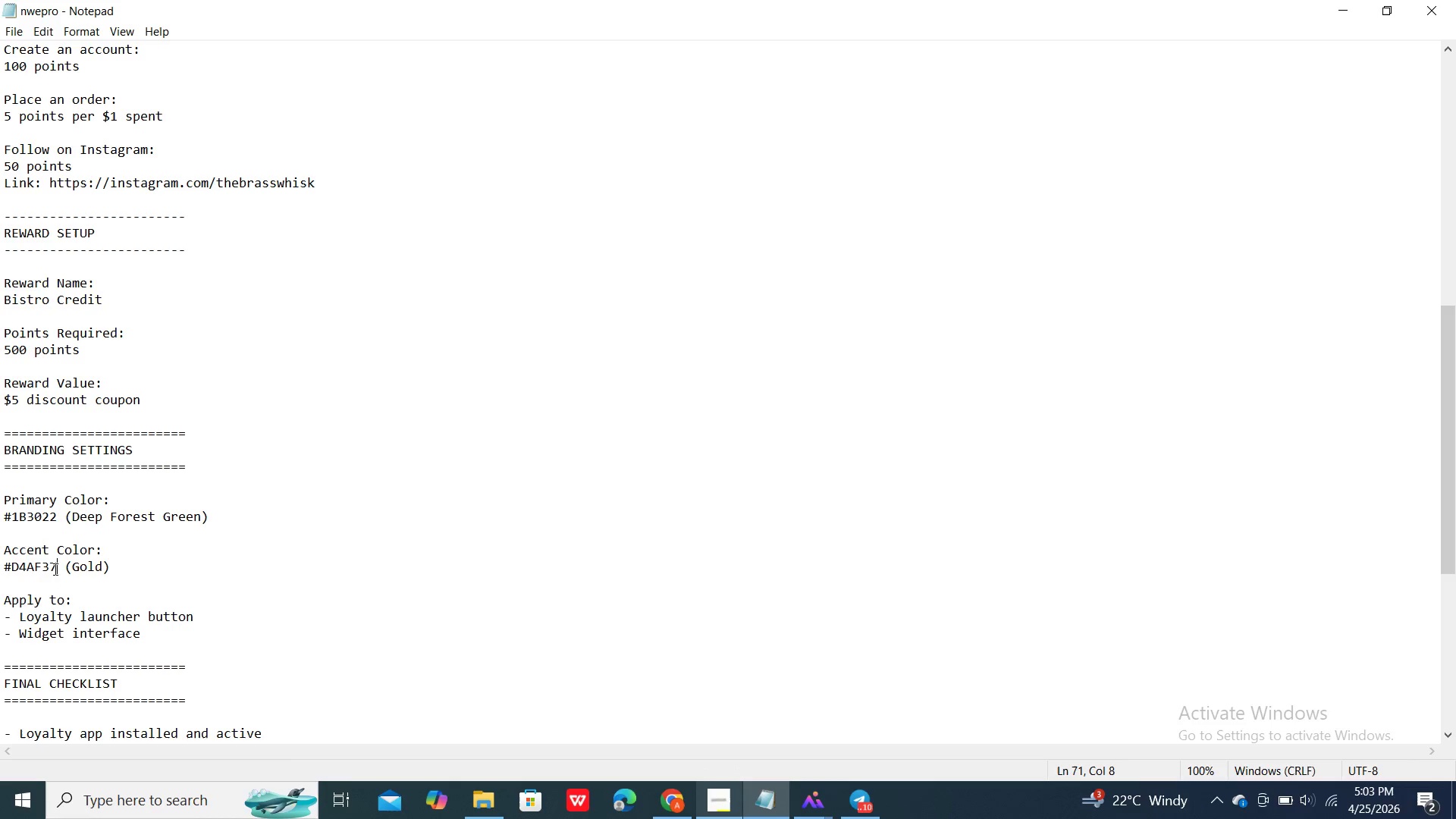 
left_click_drag(start_coordinate=[54, 569], to_coordinate=[11, 565])
 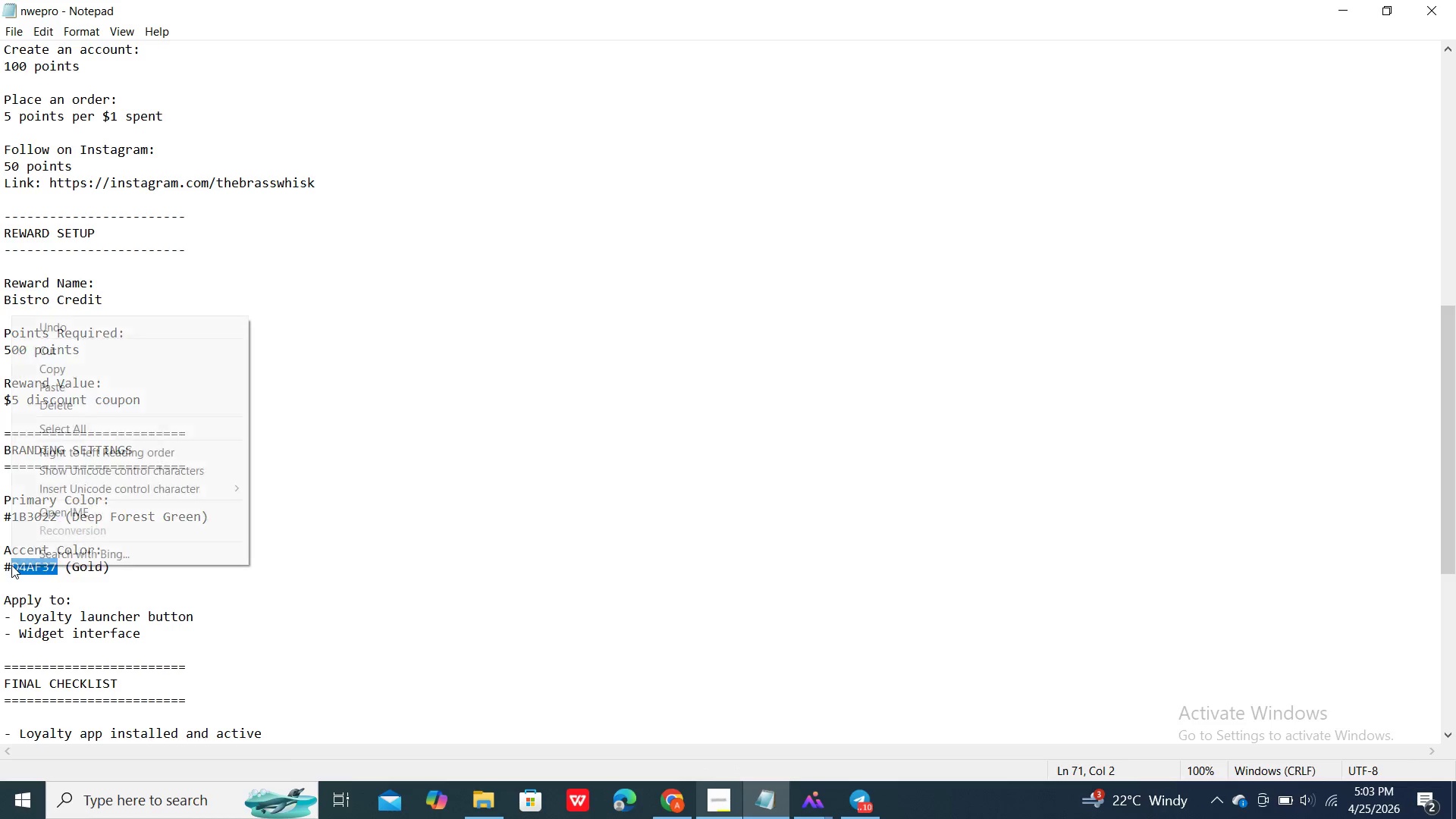 
right_click([11, 565])
 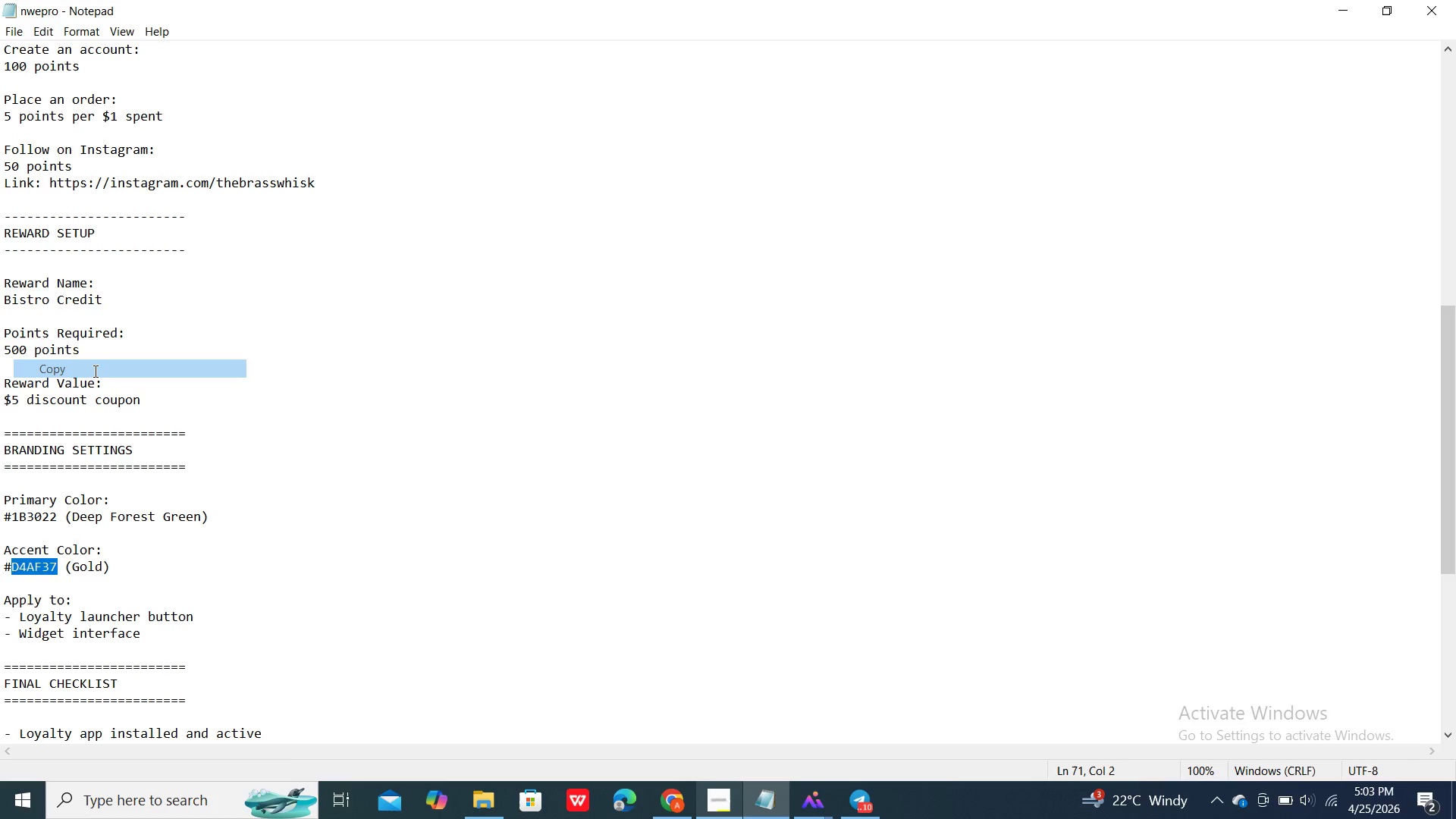 
left_click([94, 371])
 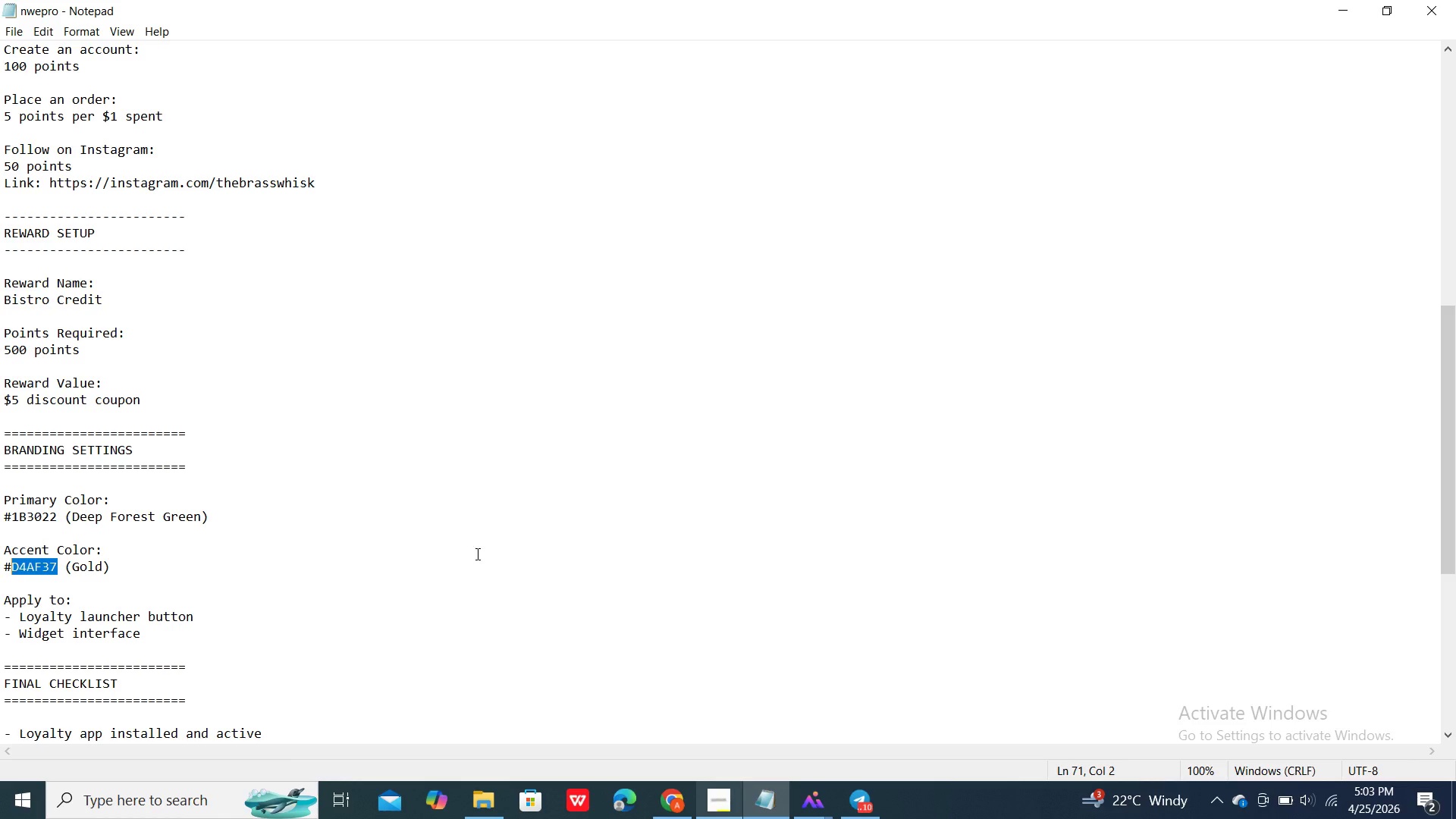 
wait(10.12)
 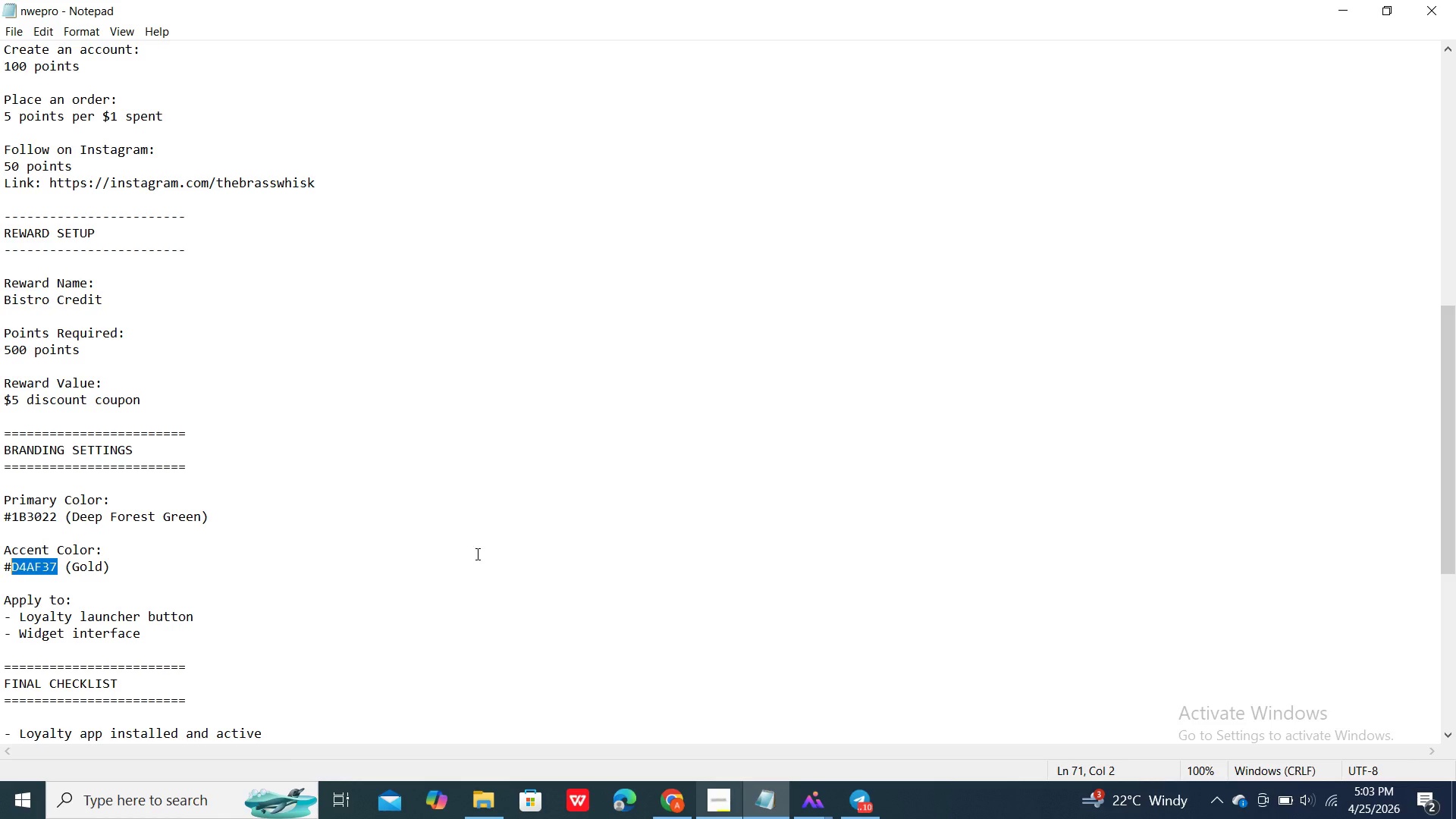 
left_click([663, 799])
 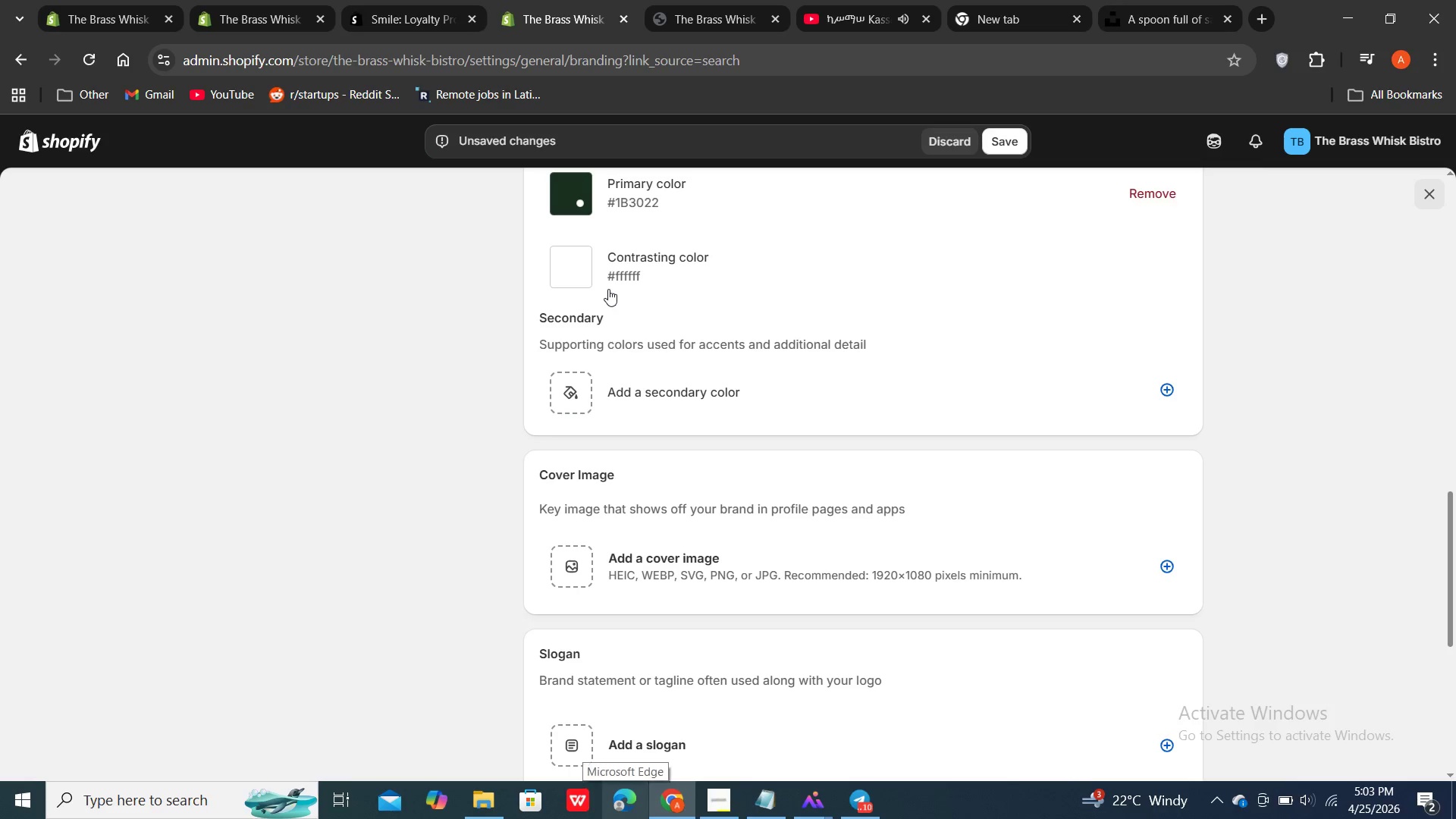 
scroll: coordinate [608, 289], scroll_direction: up, amount: 2.0
 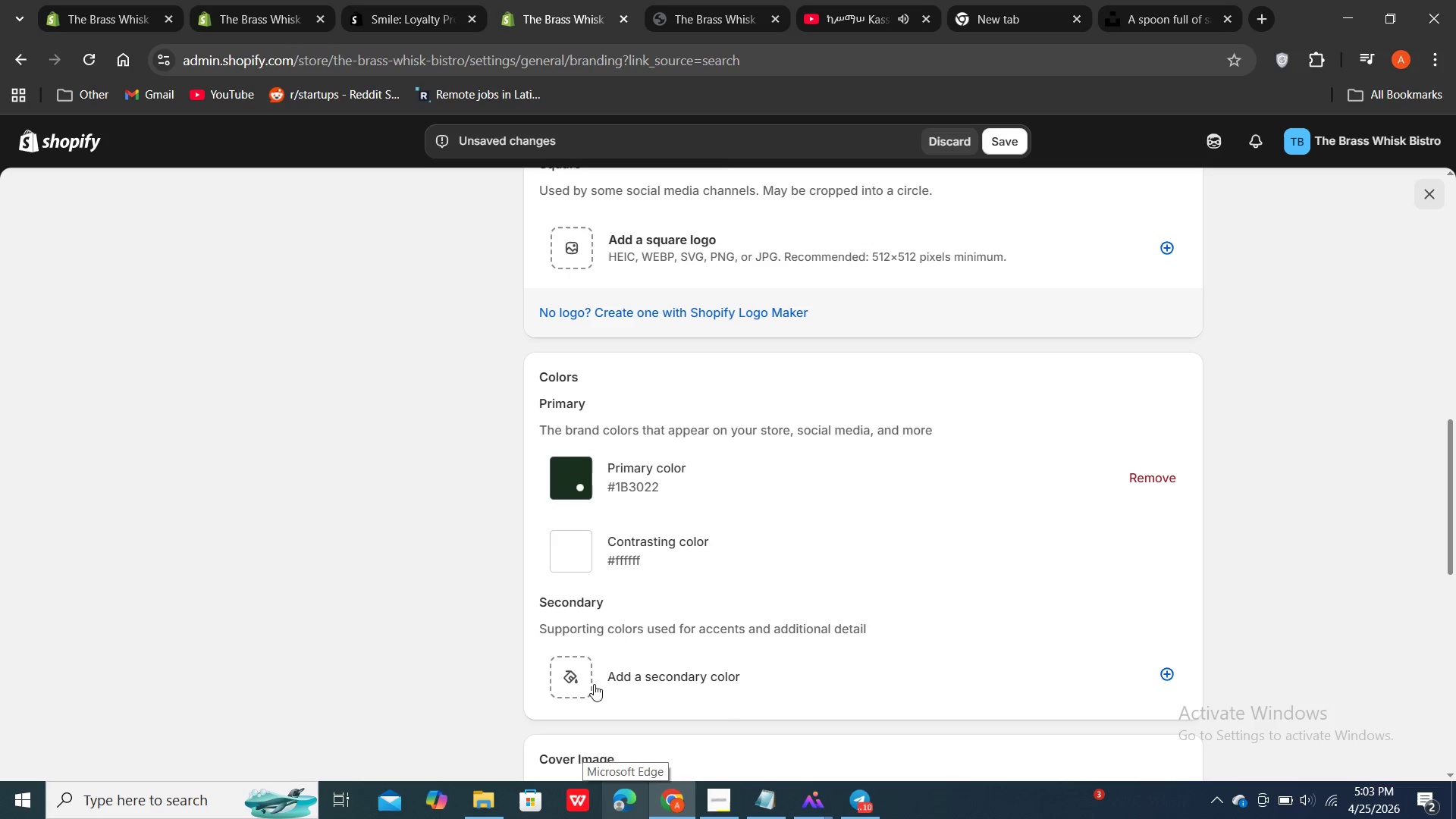 
left_click([581, 676])
 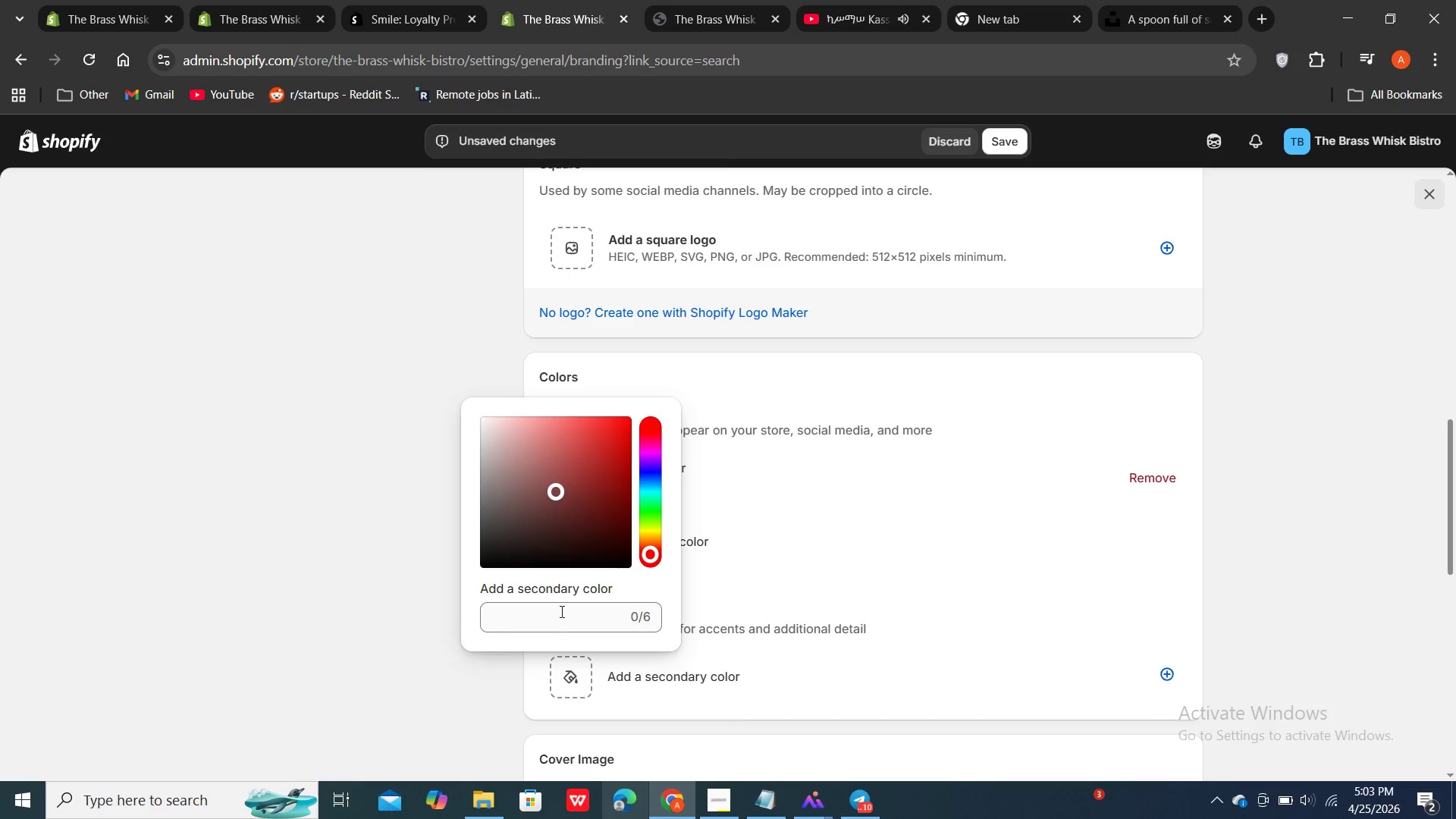 
left_click([560, 610])
 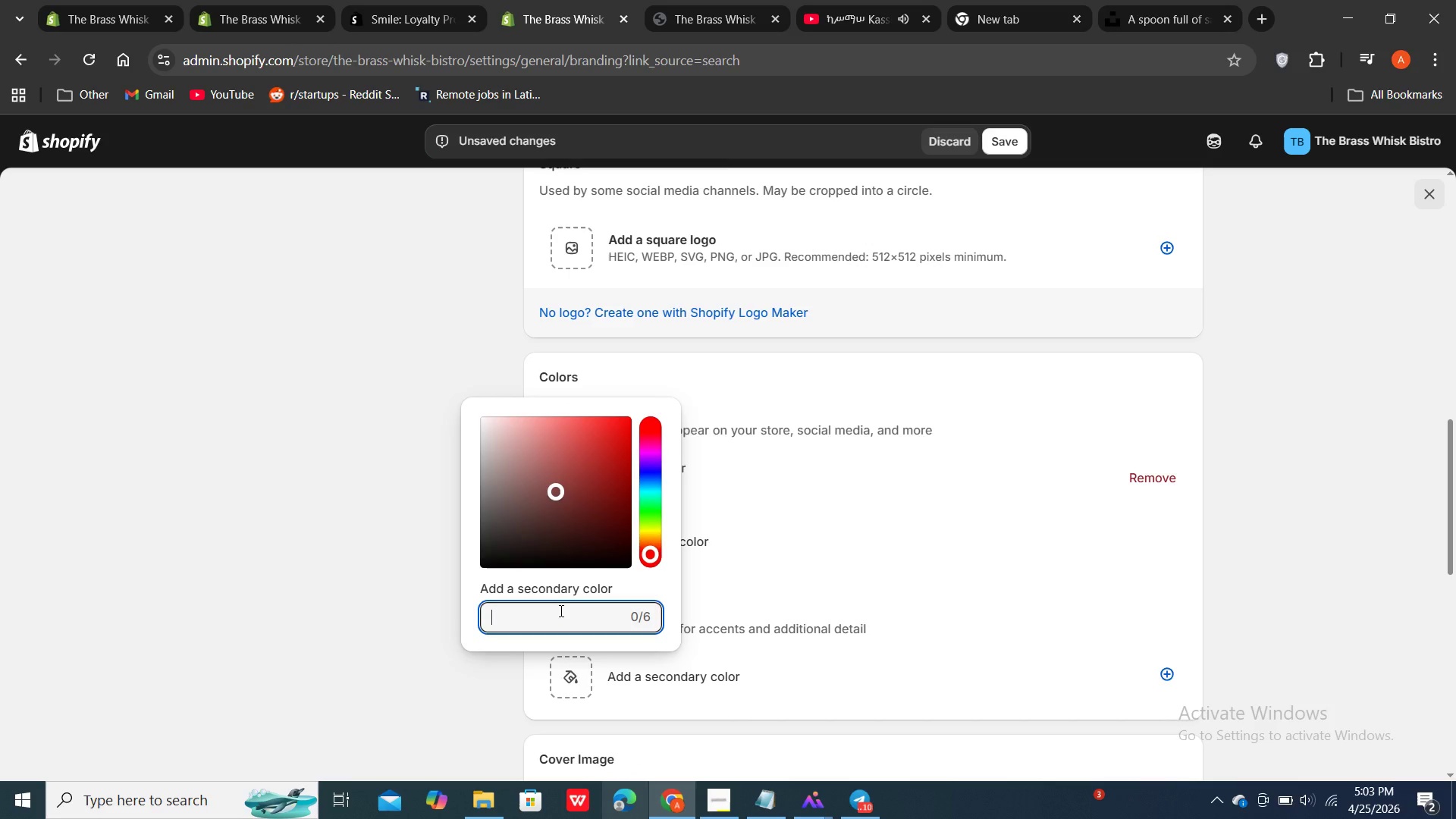 
key(Control+V)
 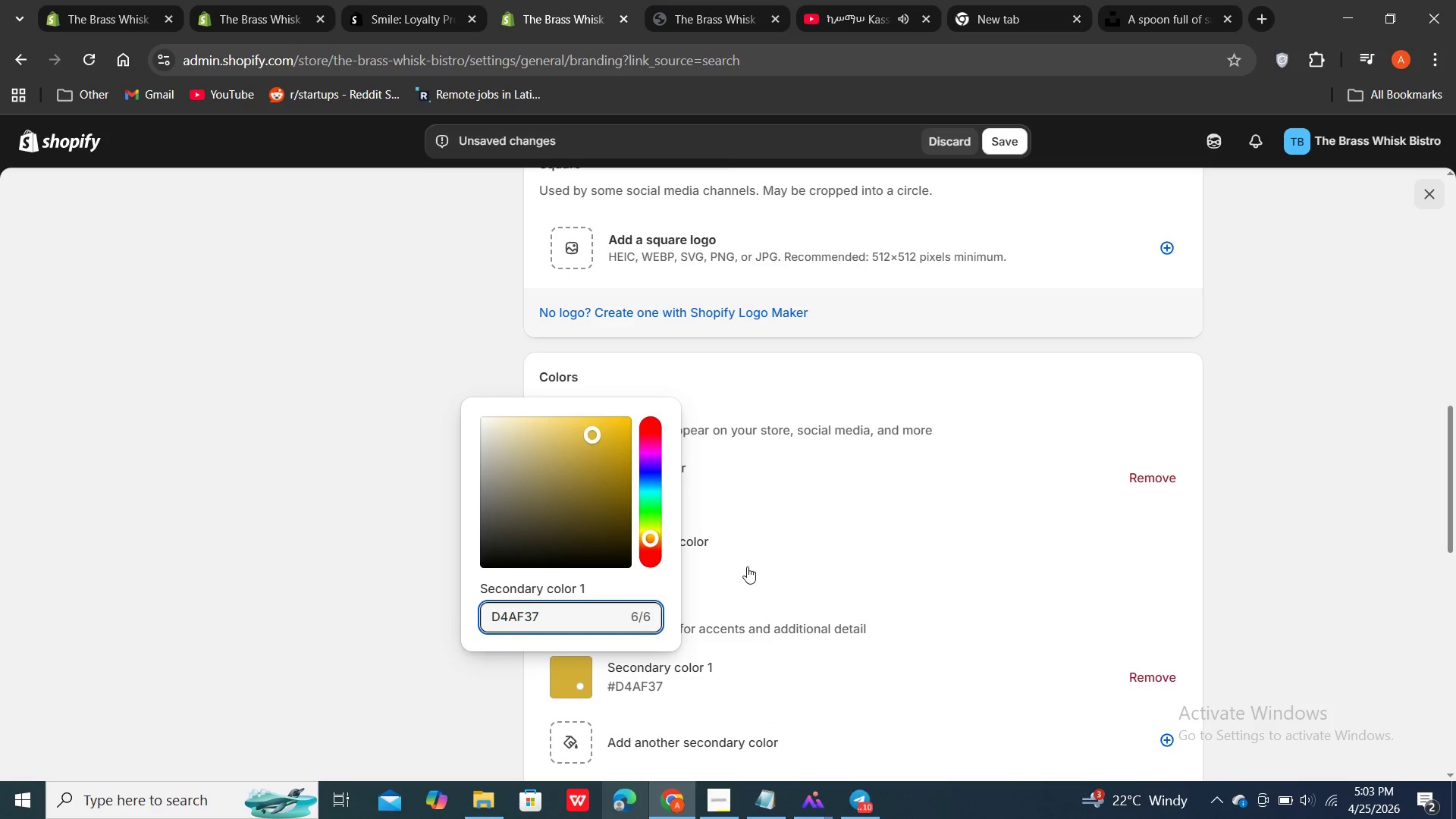 
left_click([757, 575])
 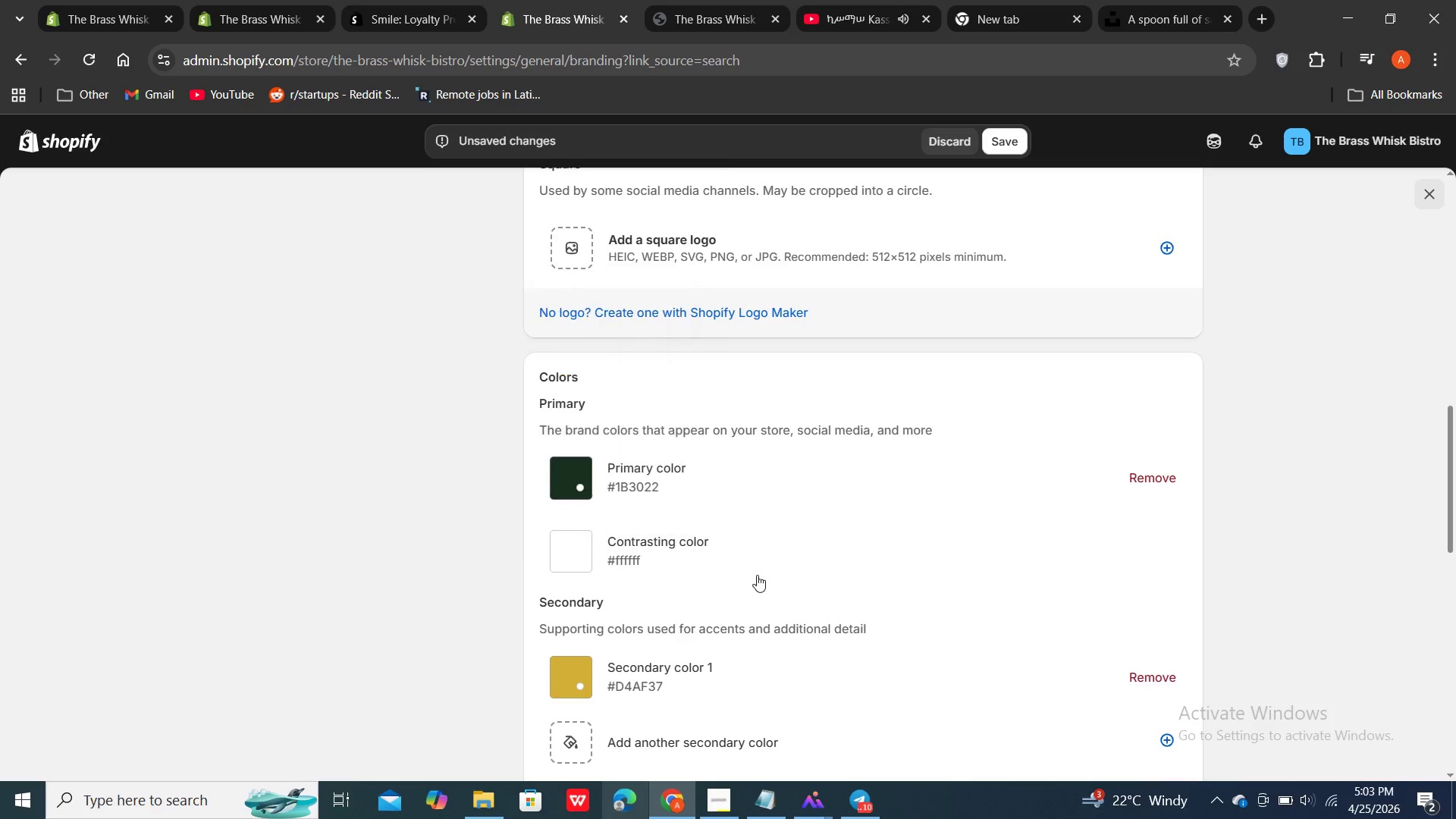 
left_click([757, 575])
 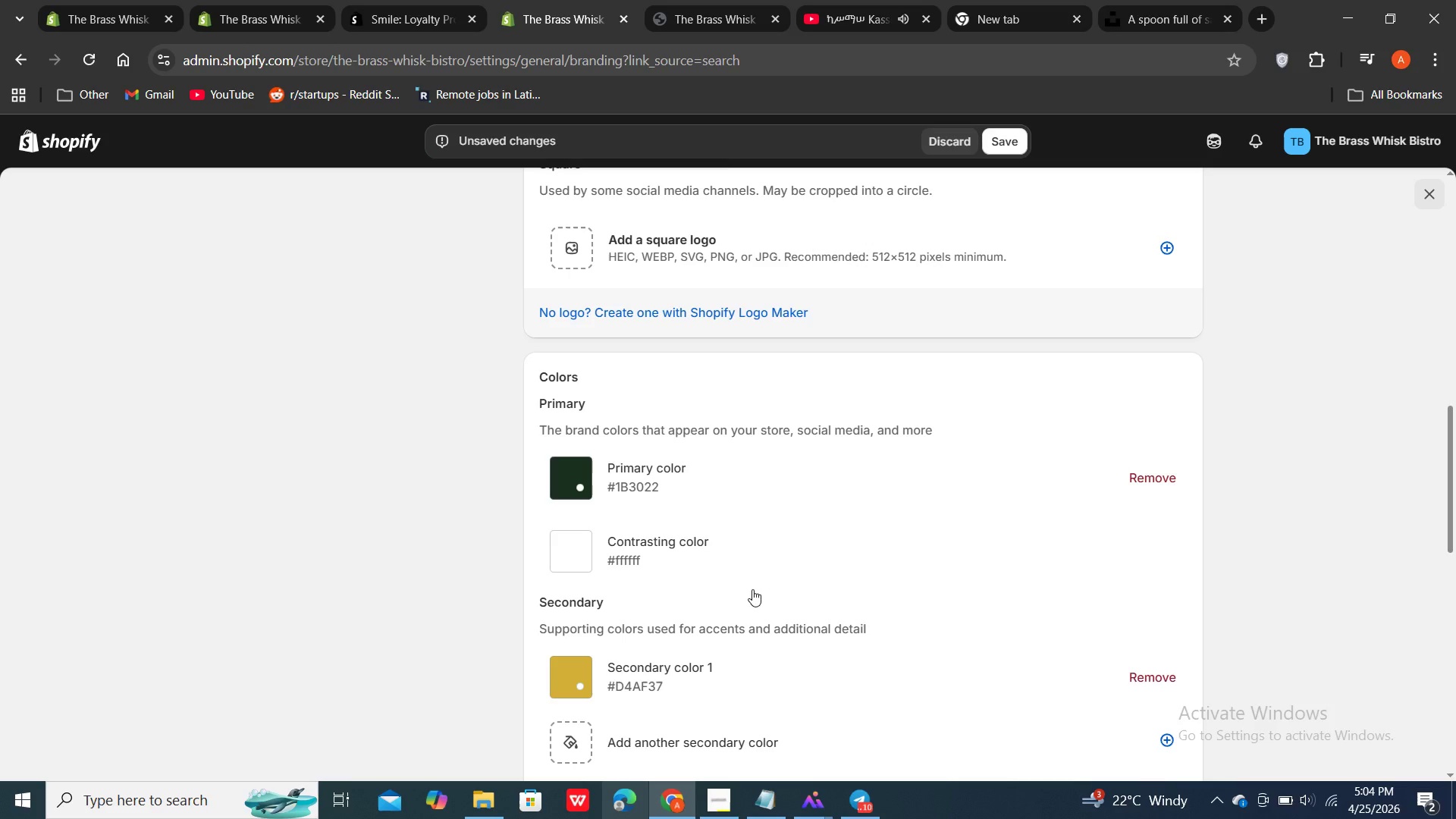 
left_click([739, 548])
 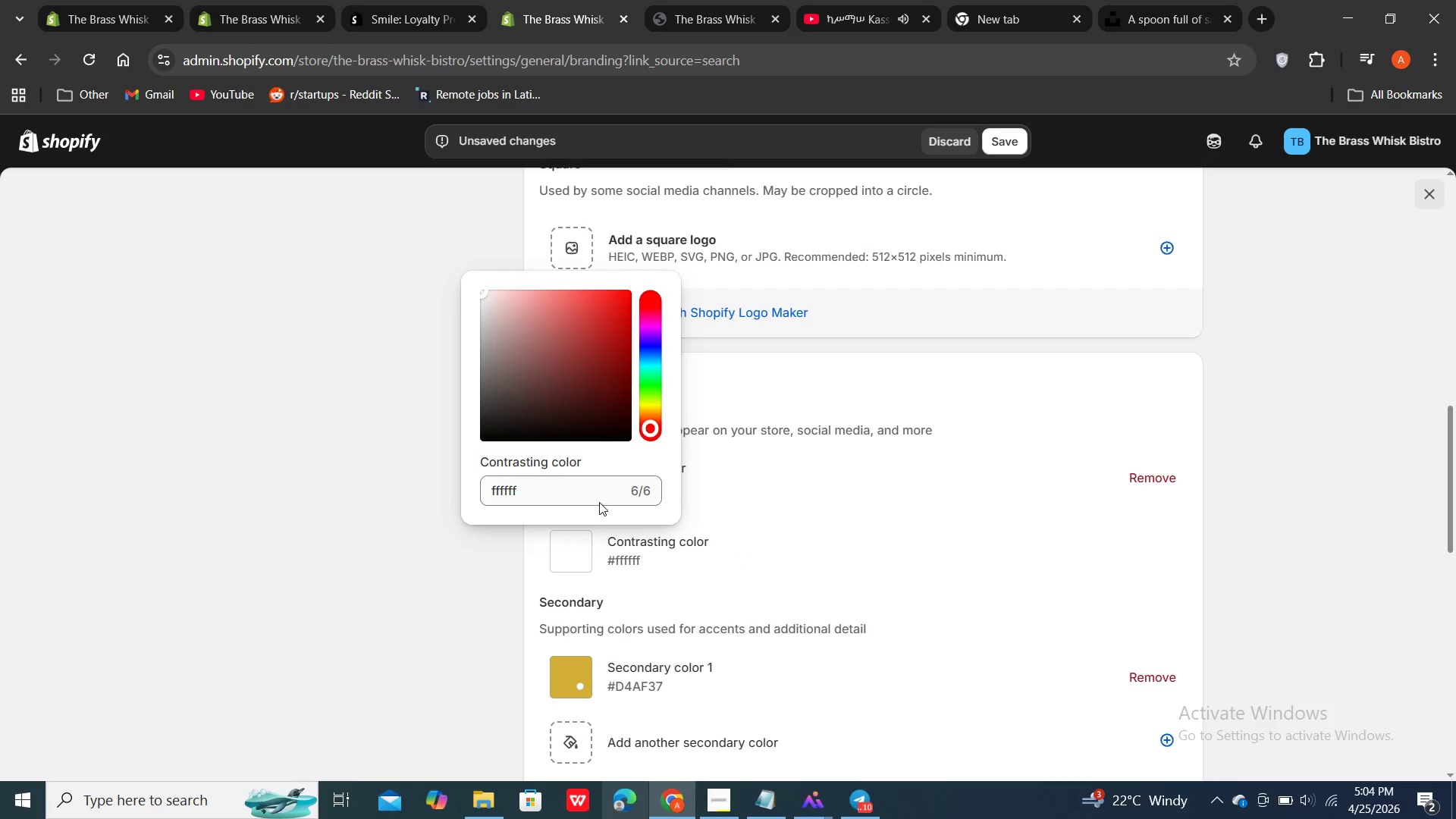 
left_click([598, 496])
 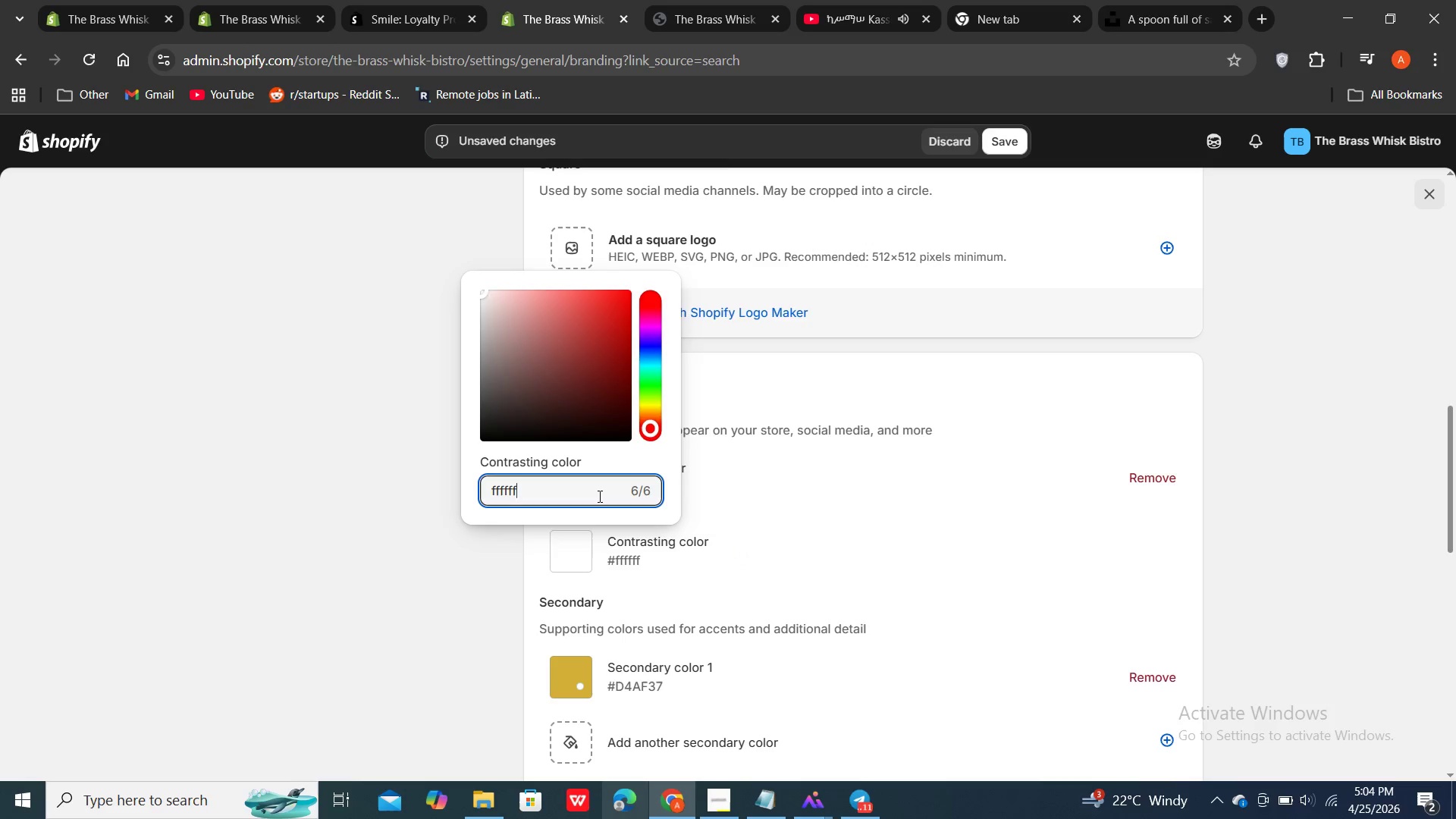 
hold_key(key=Backspace, duration=0.69)
 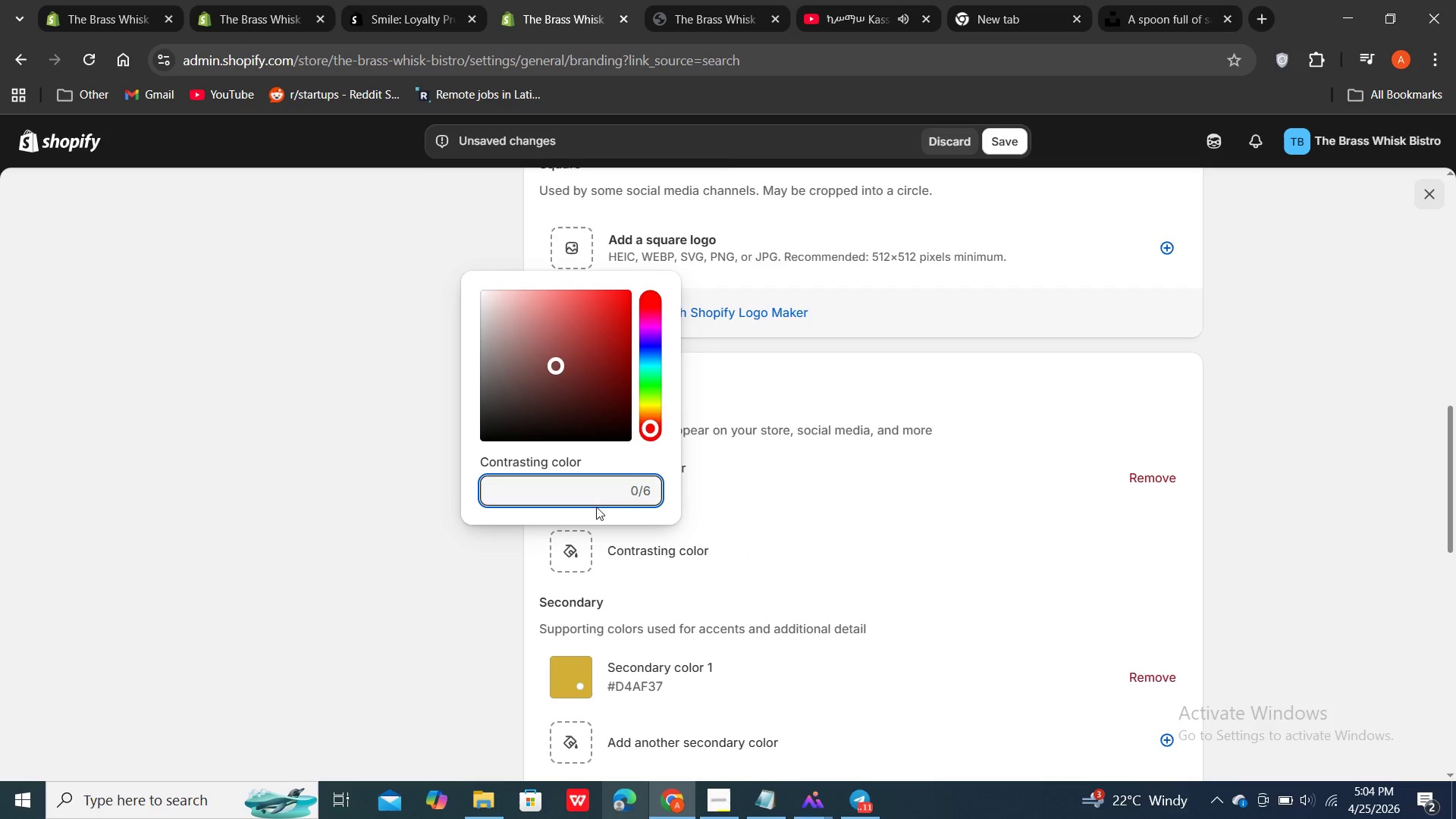 
key(Control+V)
 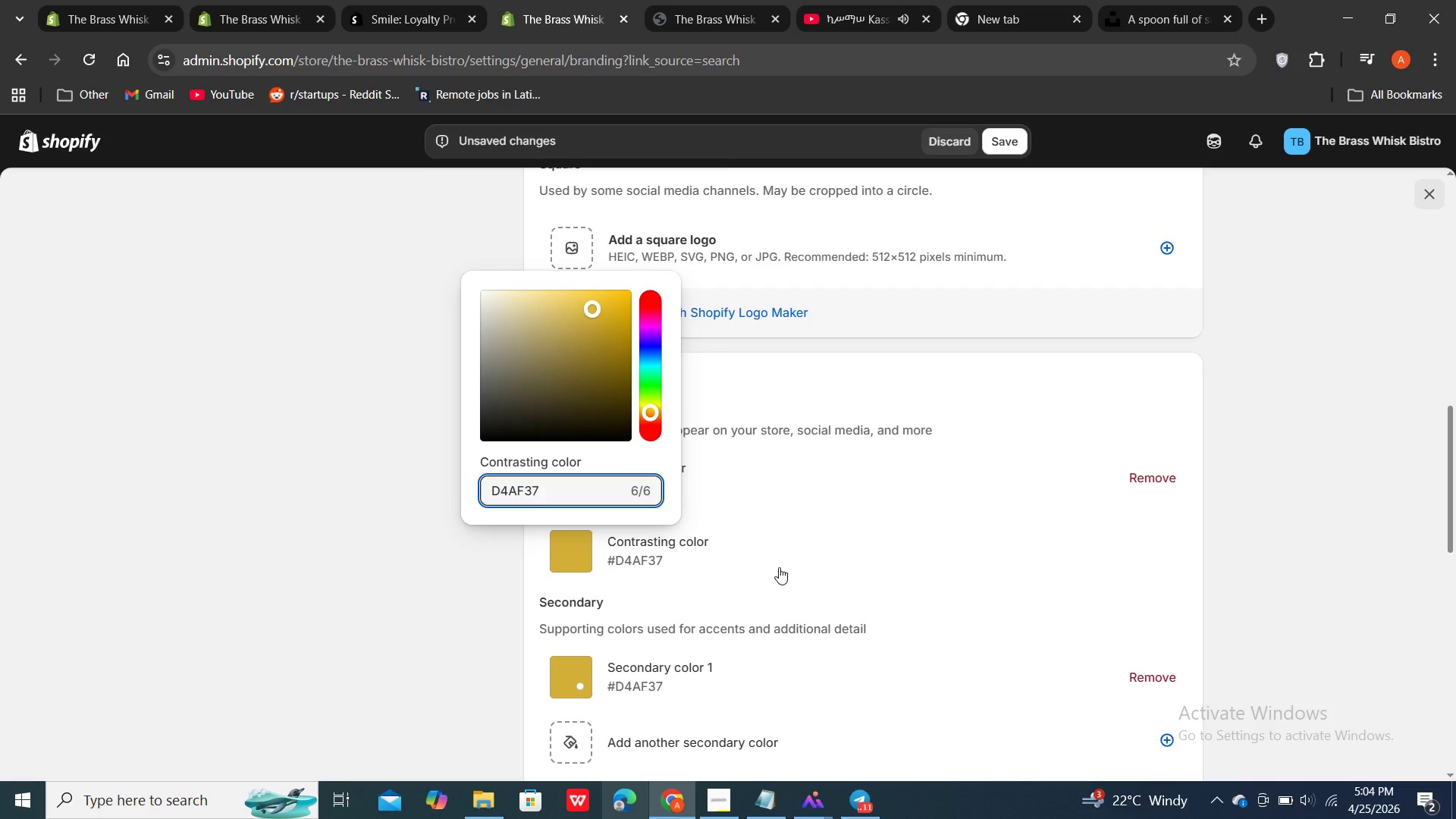 
left_click([779, 568])
 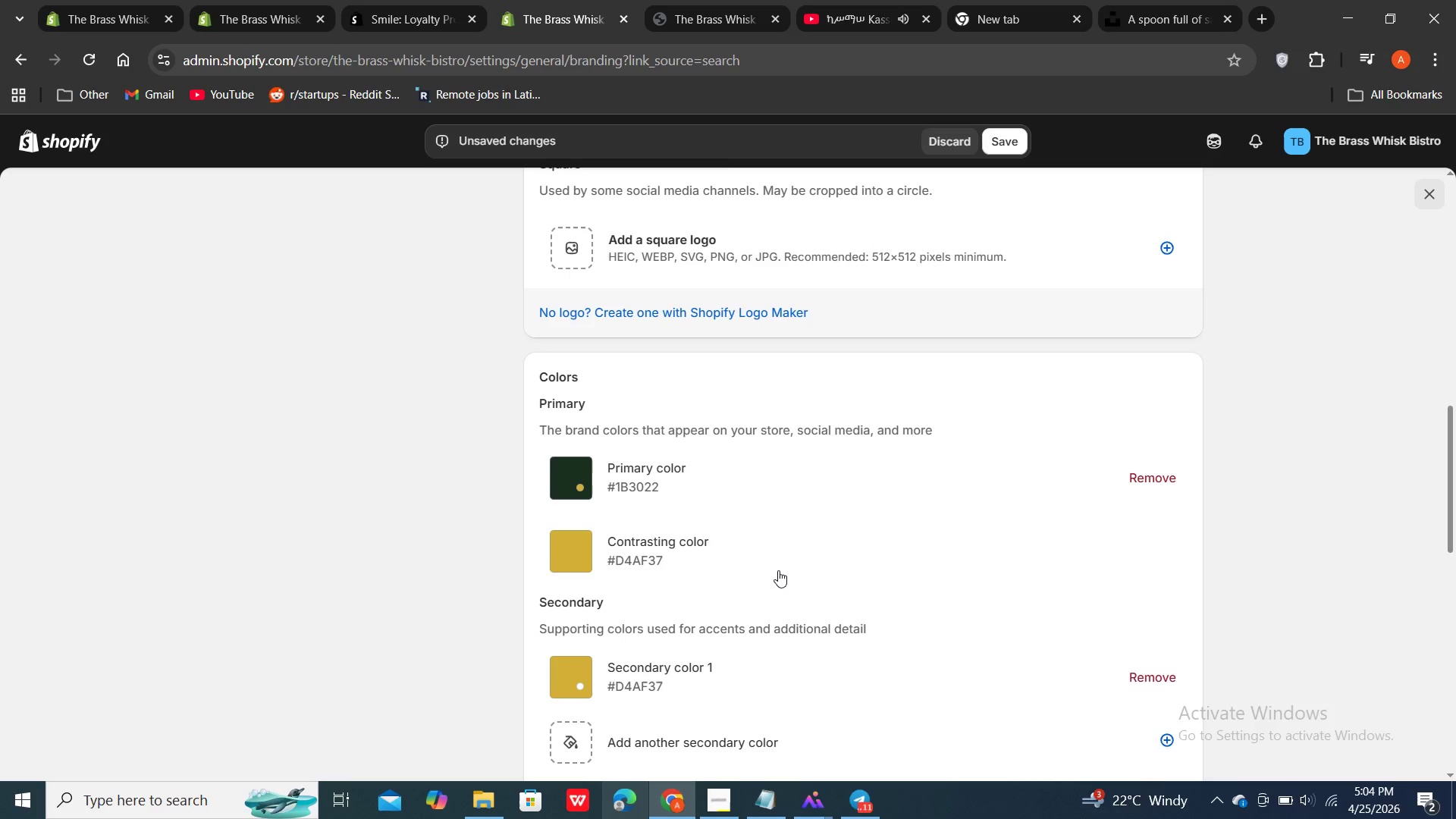 
wait(9.64)
 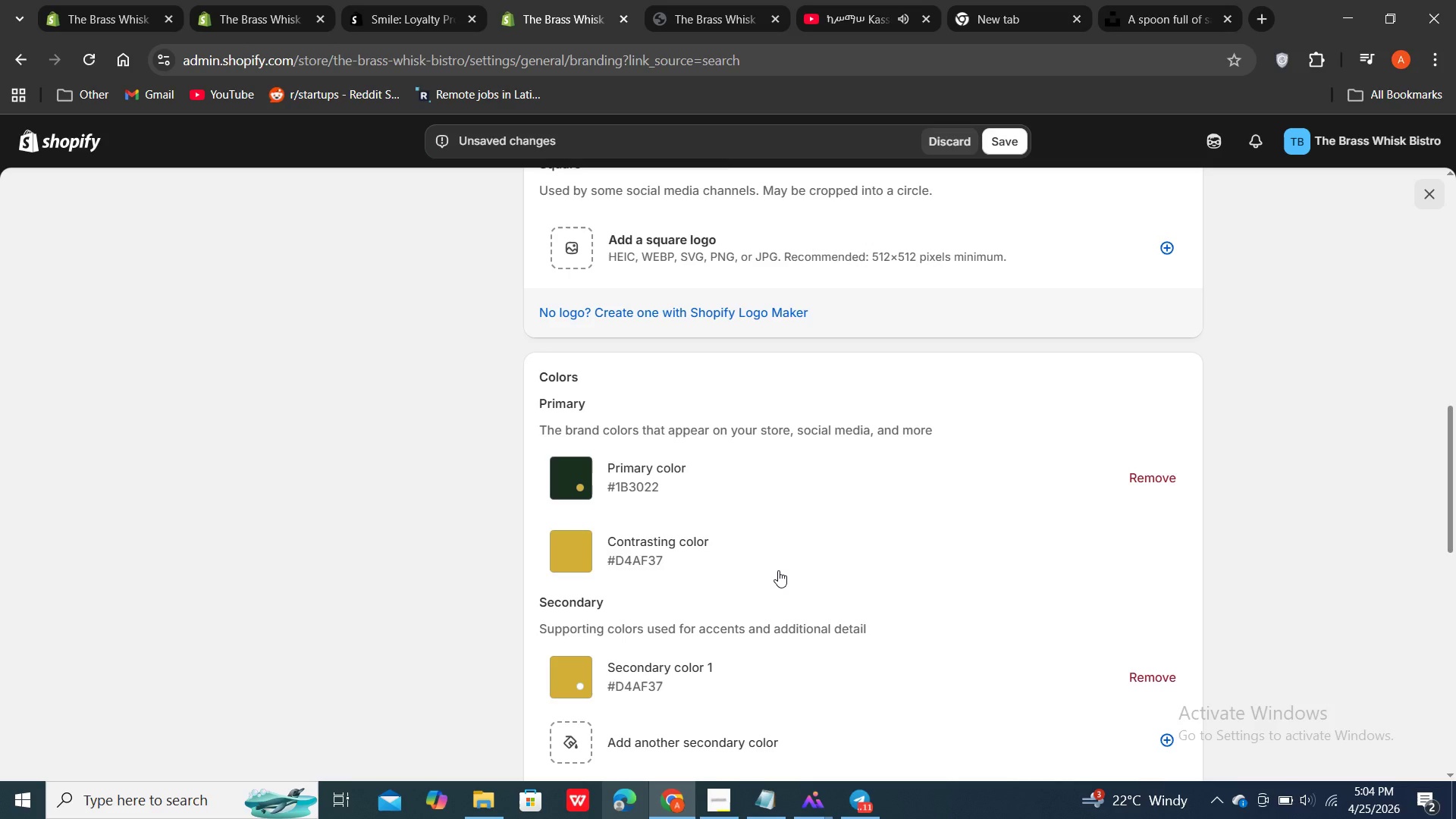 
double_click([730, 564])
 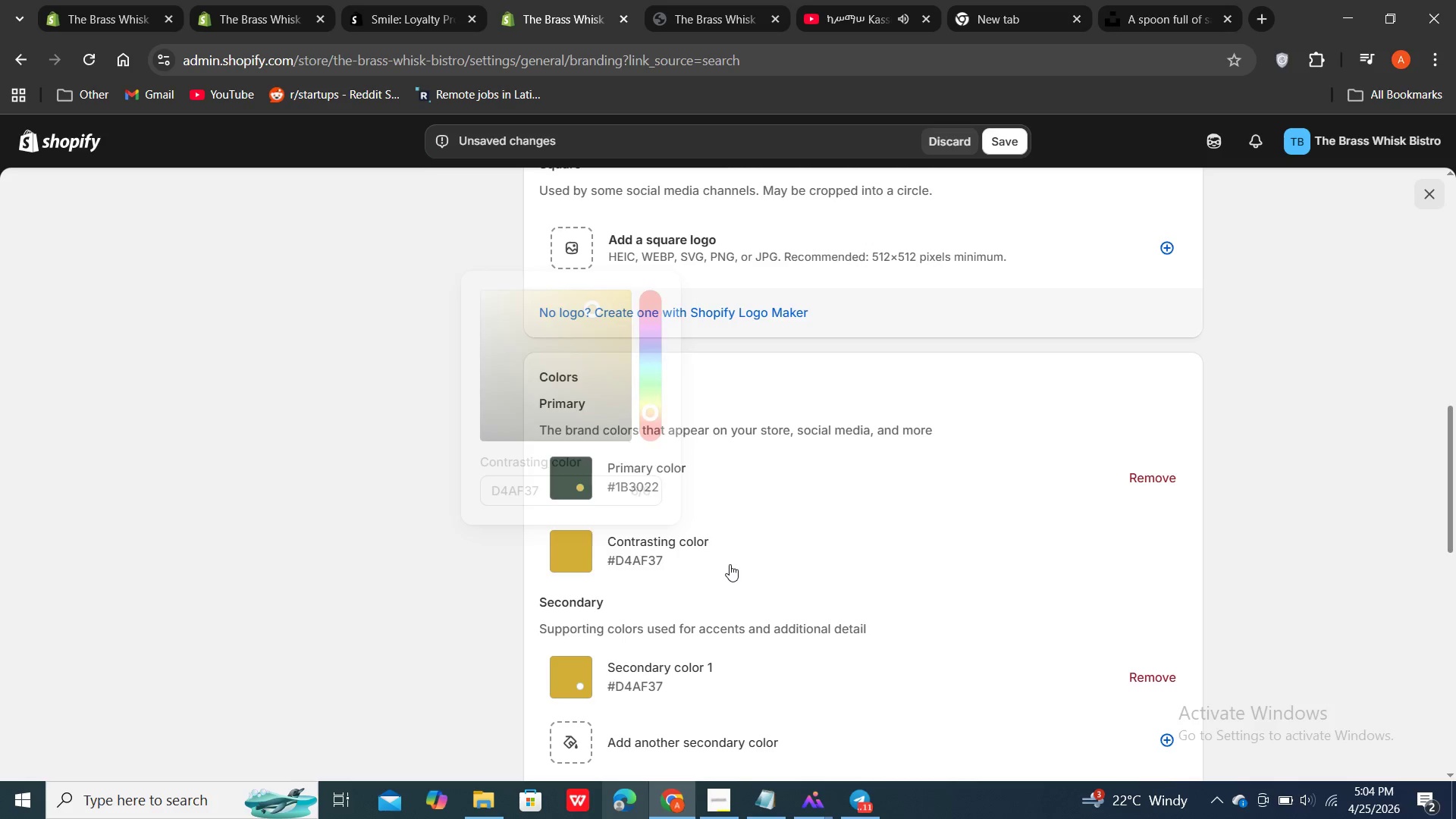 
left_click([730, 564])
 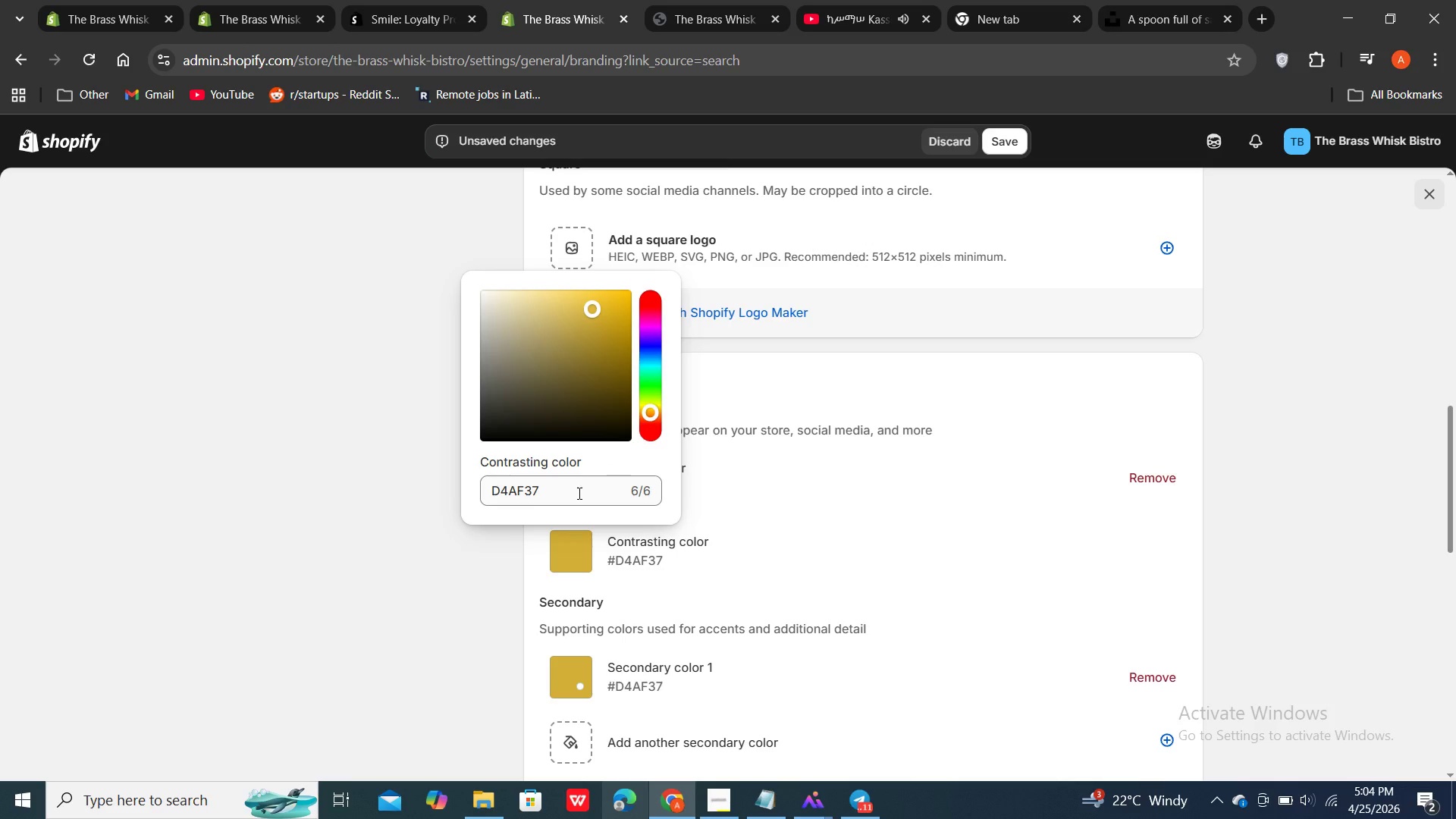 
double_click([578, 493])
 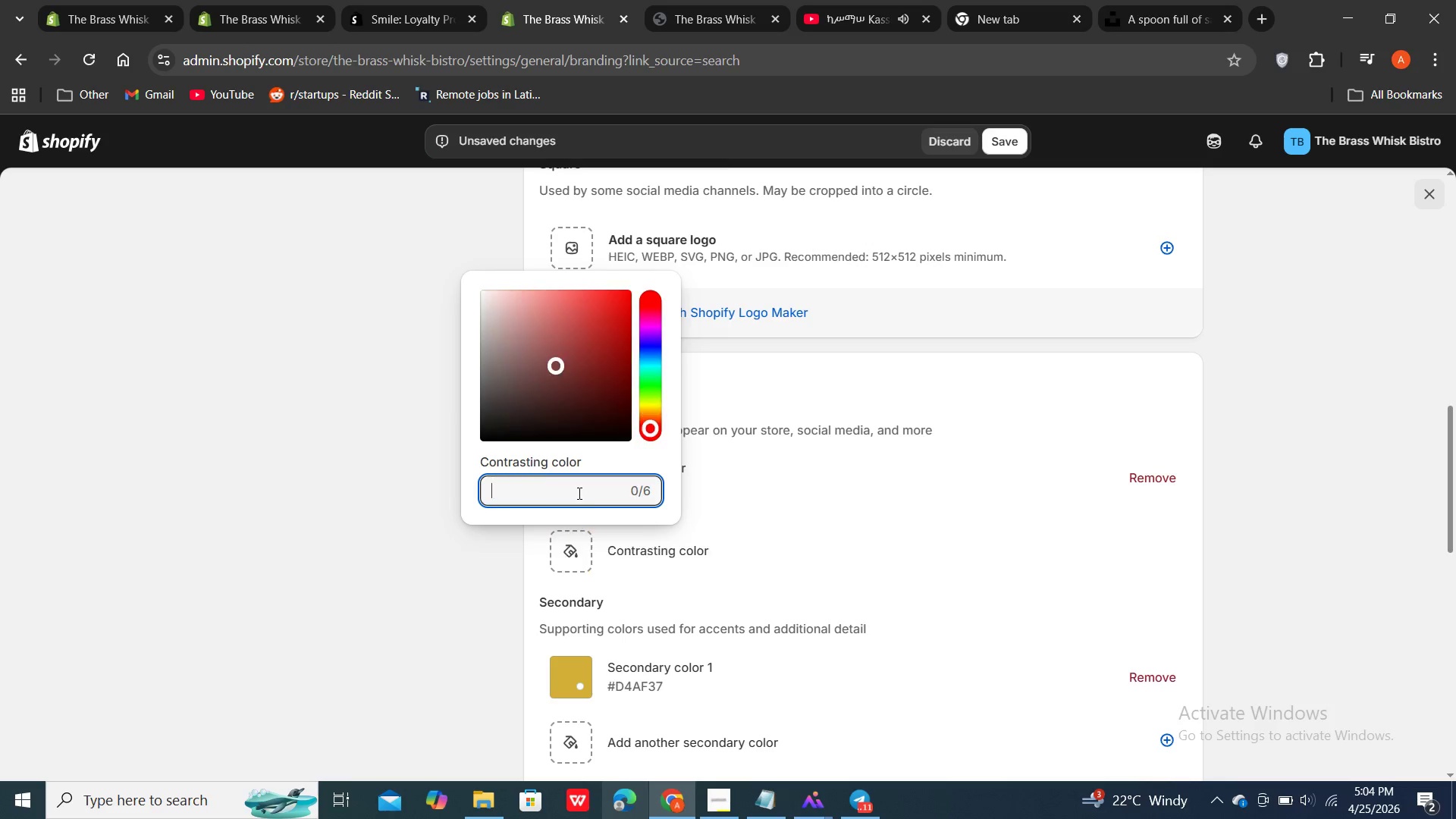 
hold_key(key=Backspace, duration=0.52)
 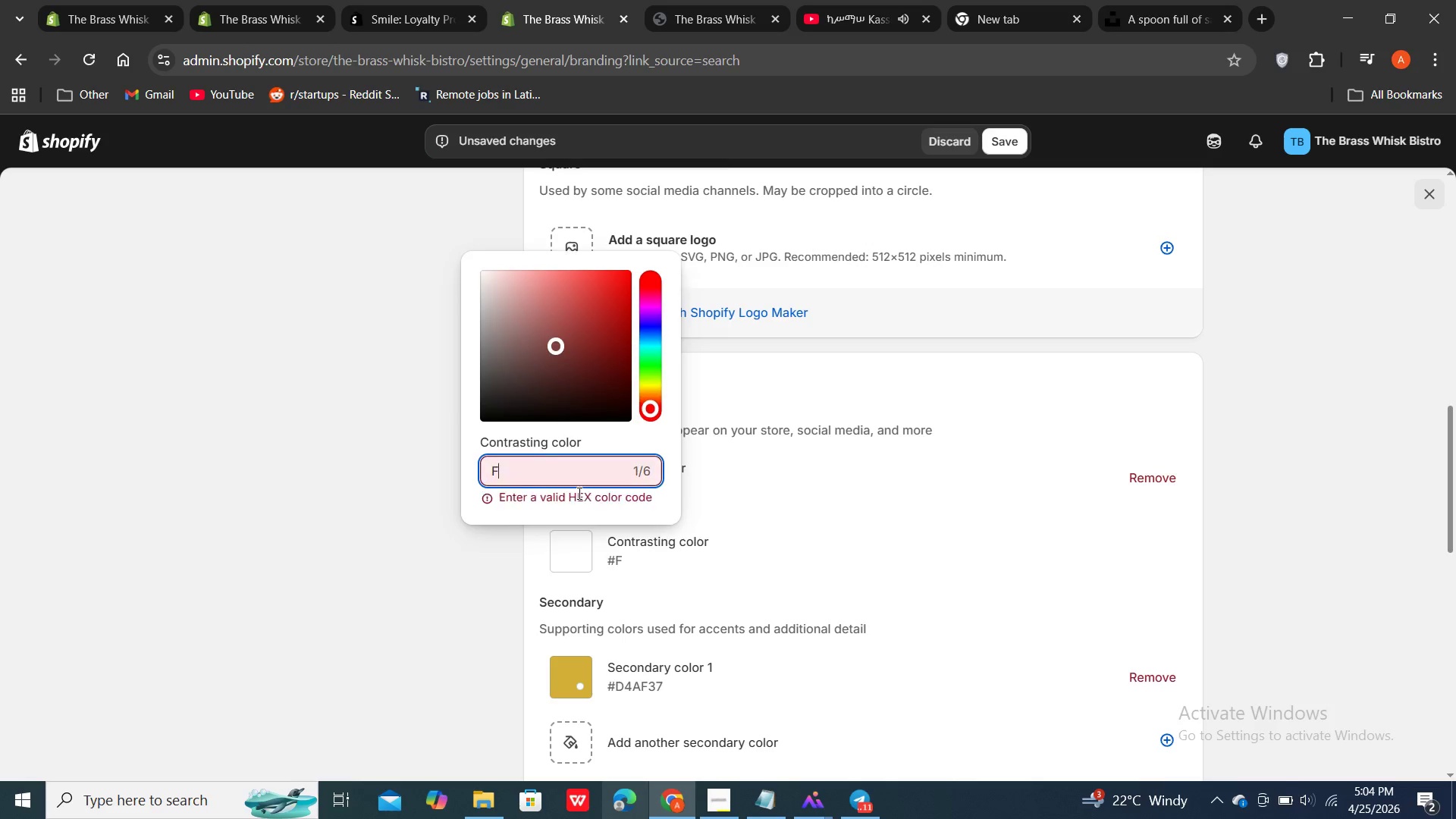 
type(FFFFFF)
 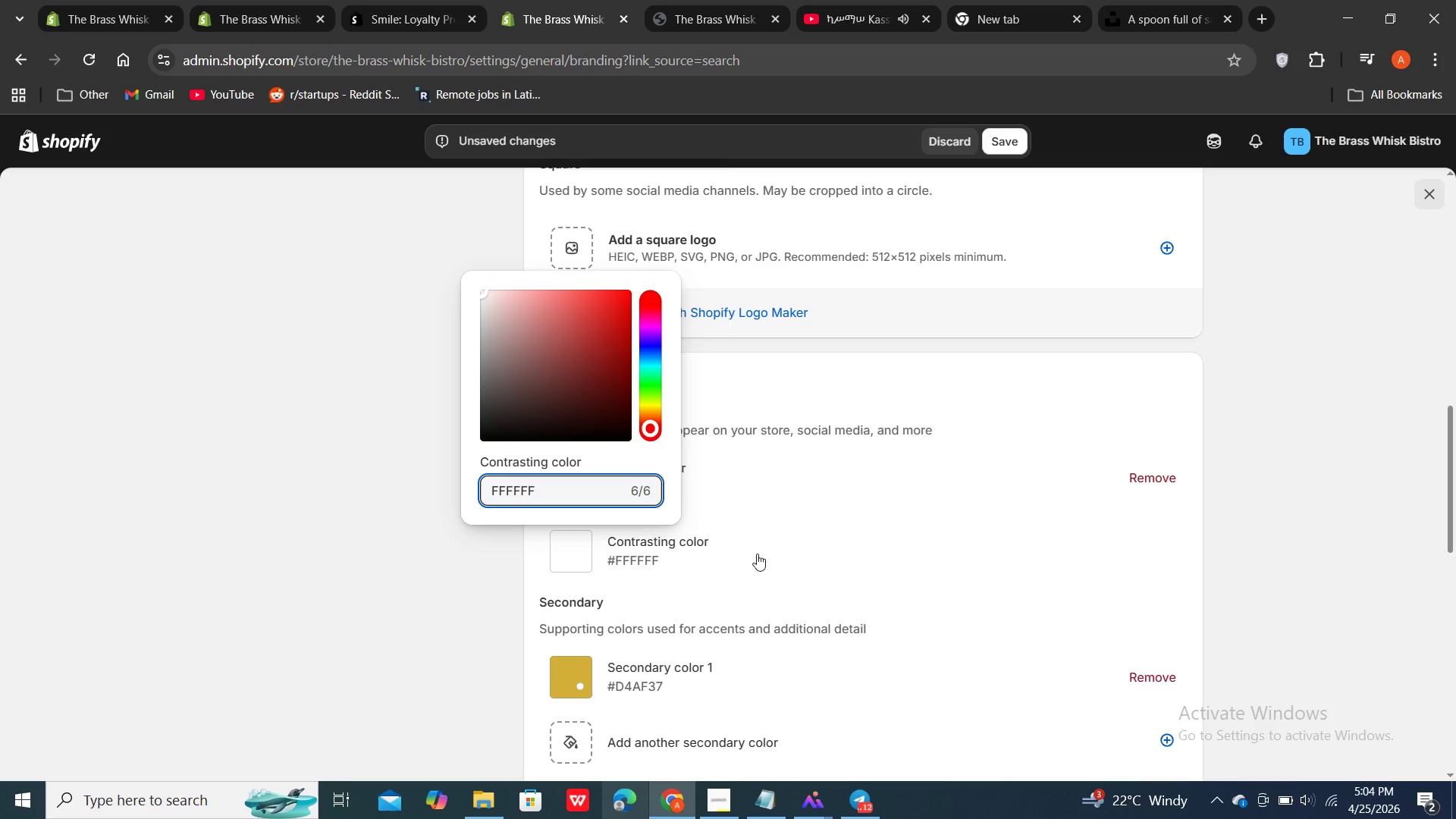 
double_click([764, 558])
 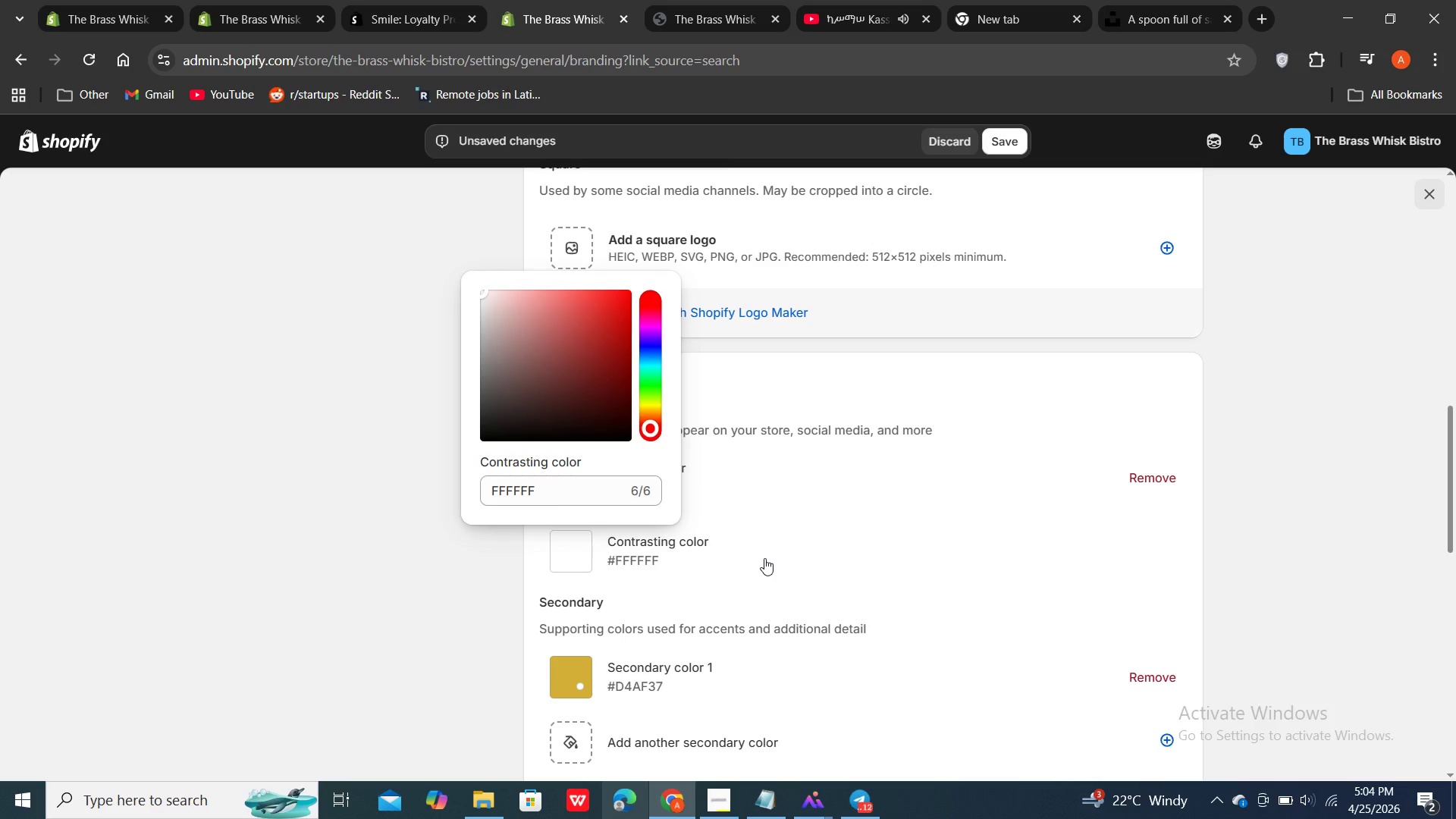 
double_click([764, 558])
 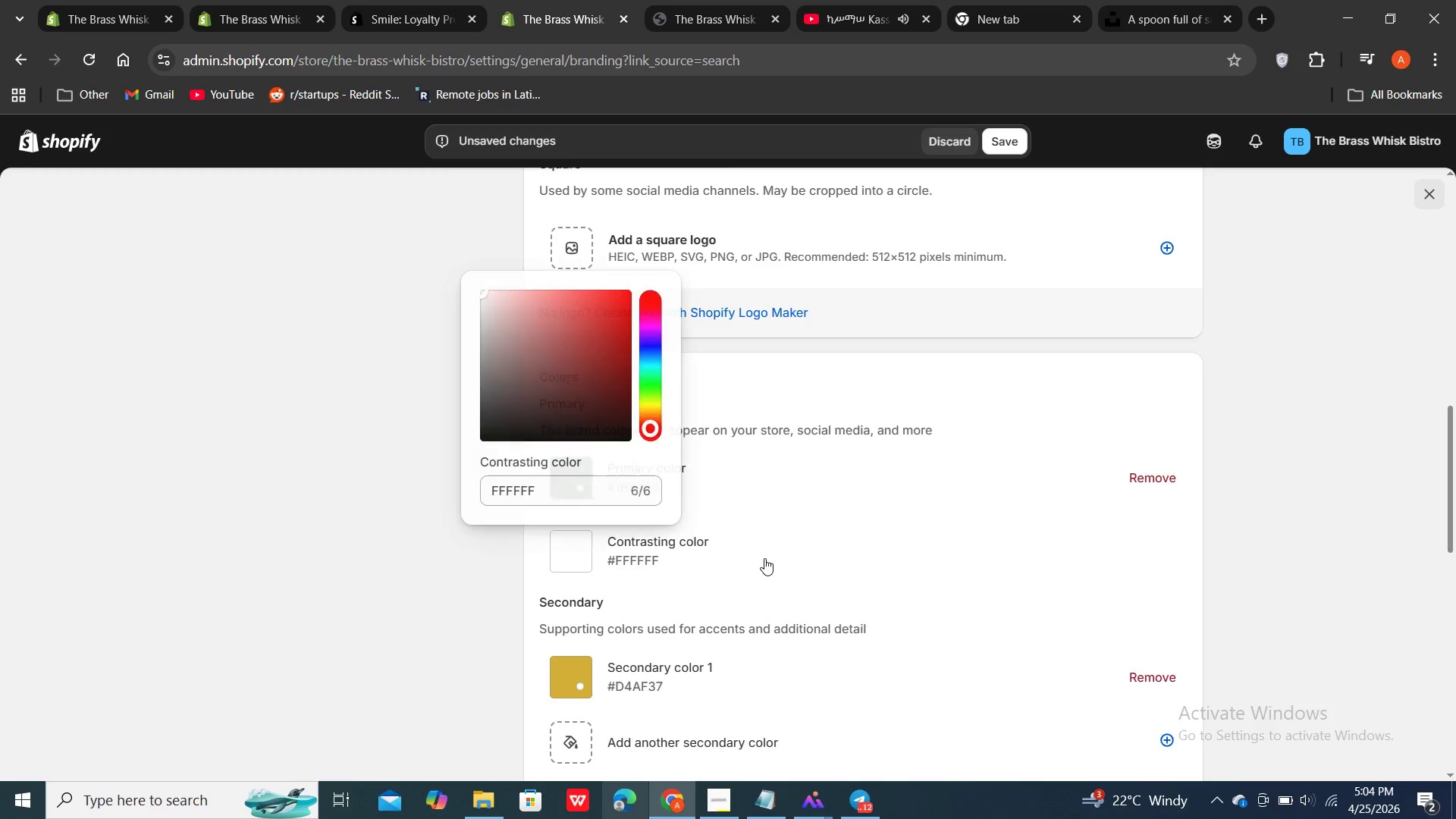 
triple_click([764, 558])
 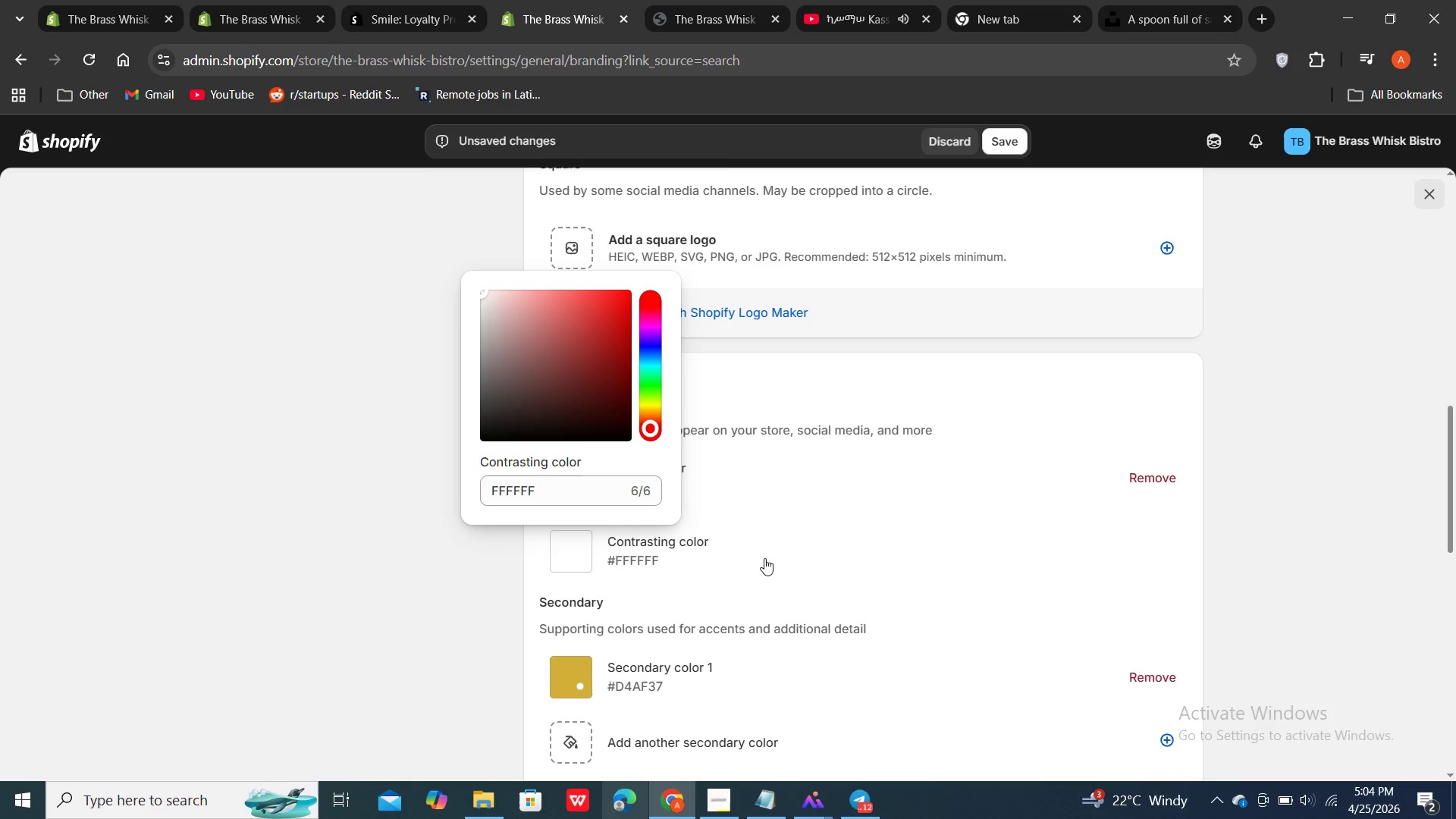 
triple_click([764, 558])
 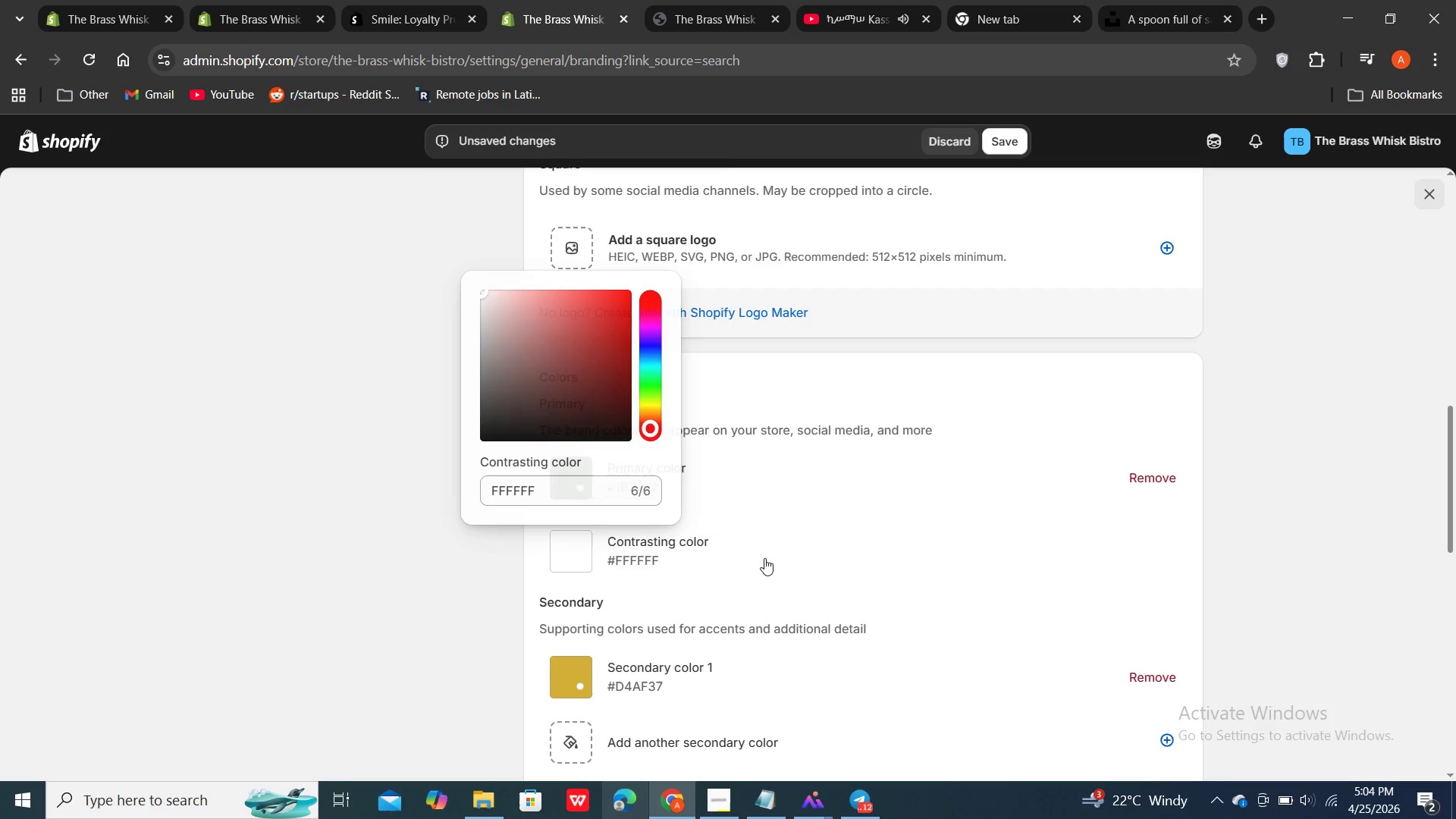 
triple_click([764, 558])
 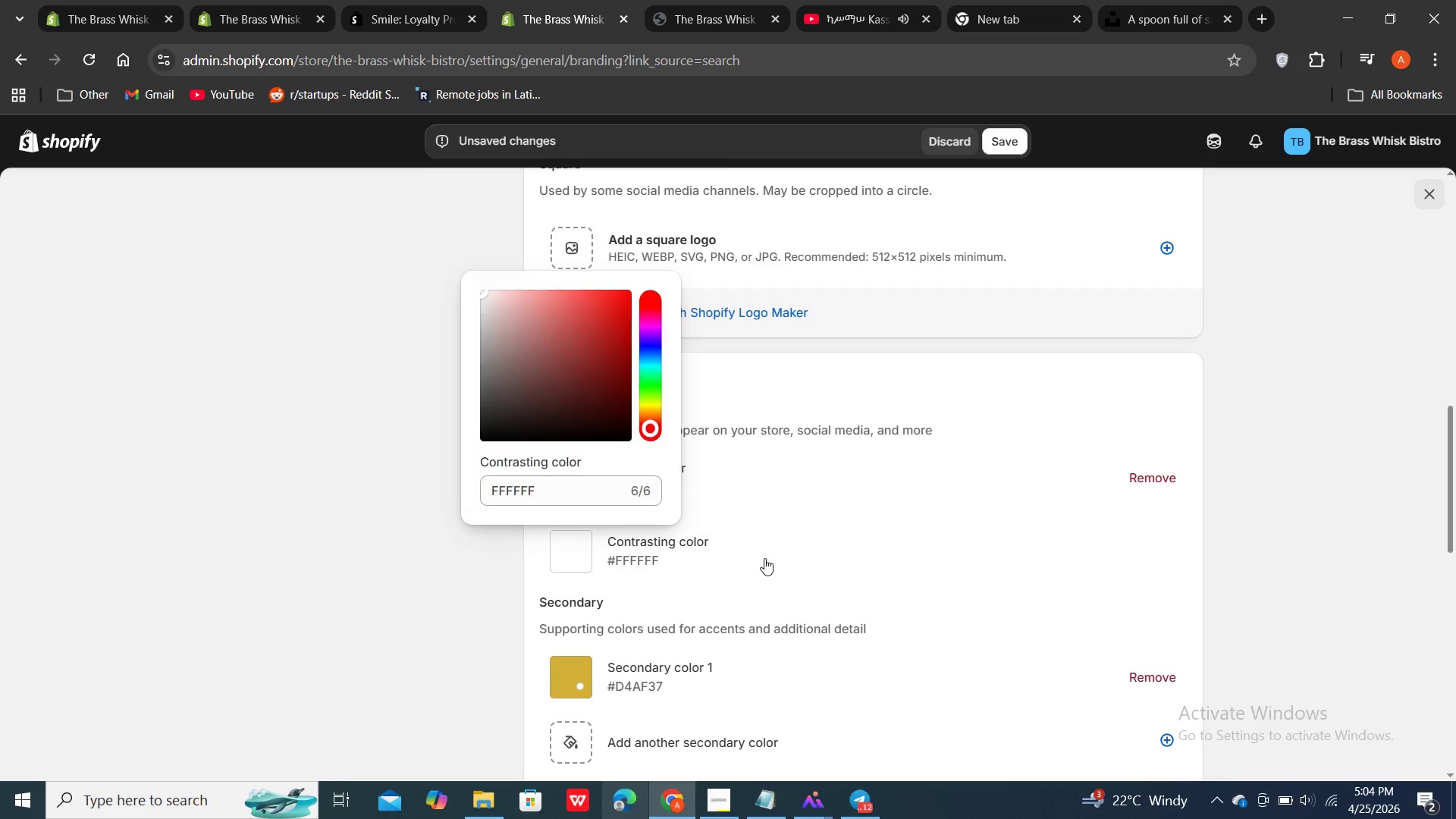 
triple_click([764, 558])
 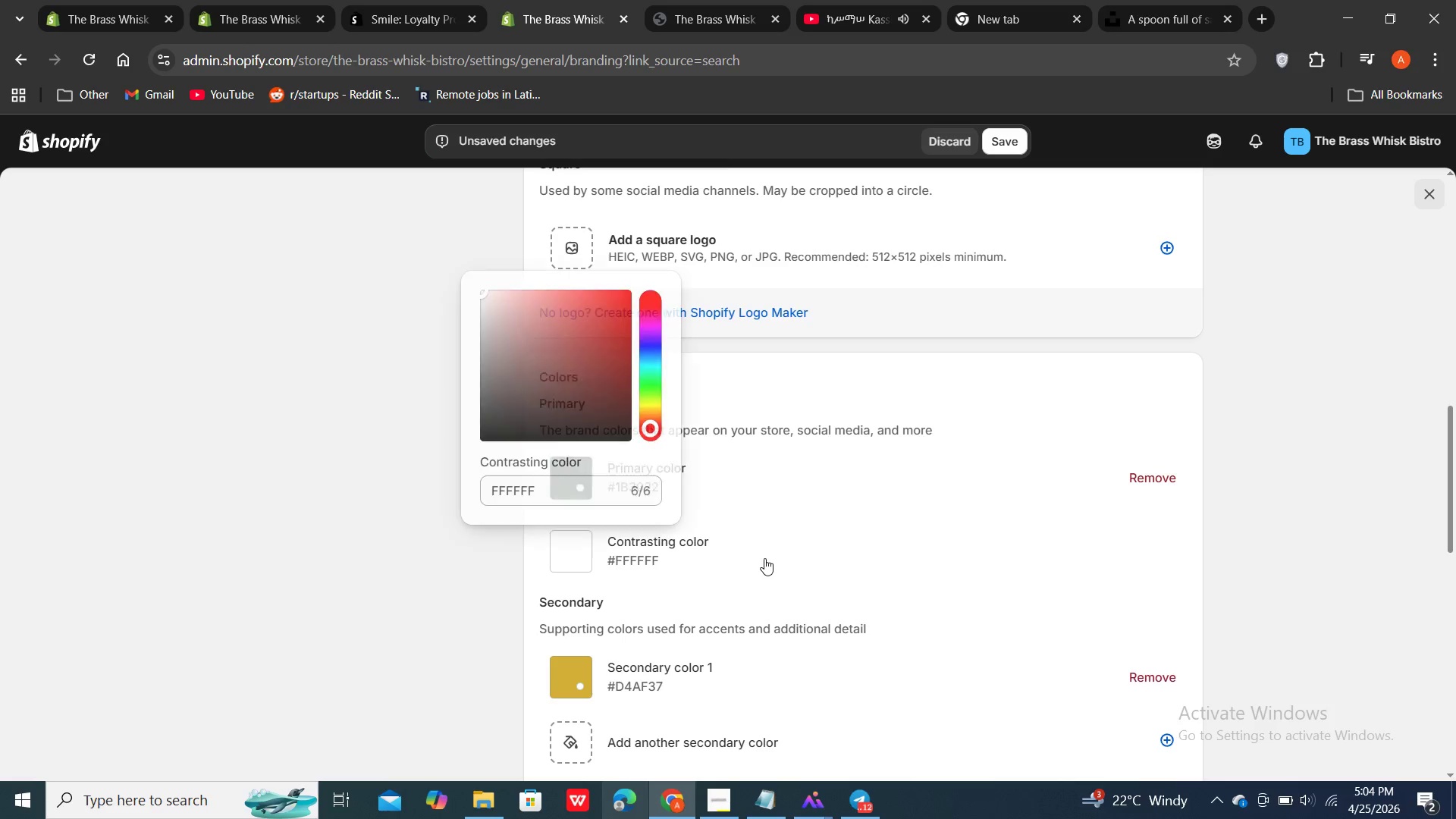 
left_click([764, 558])
 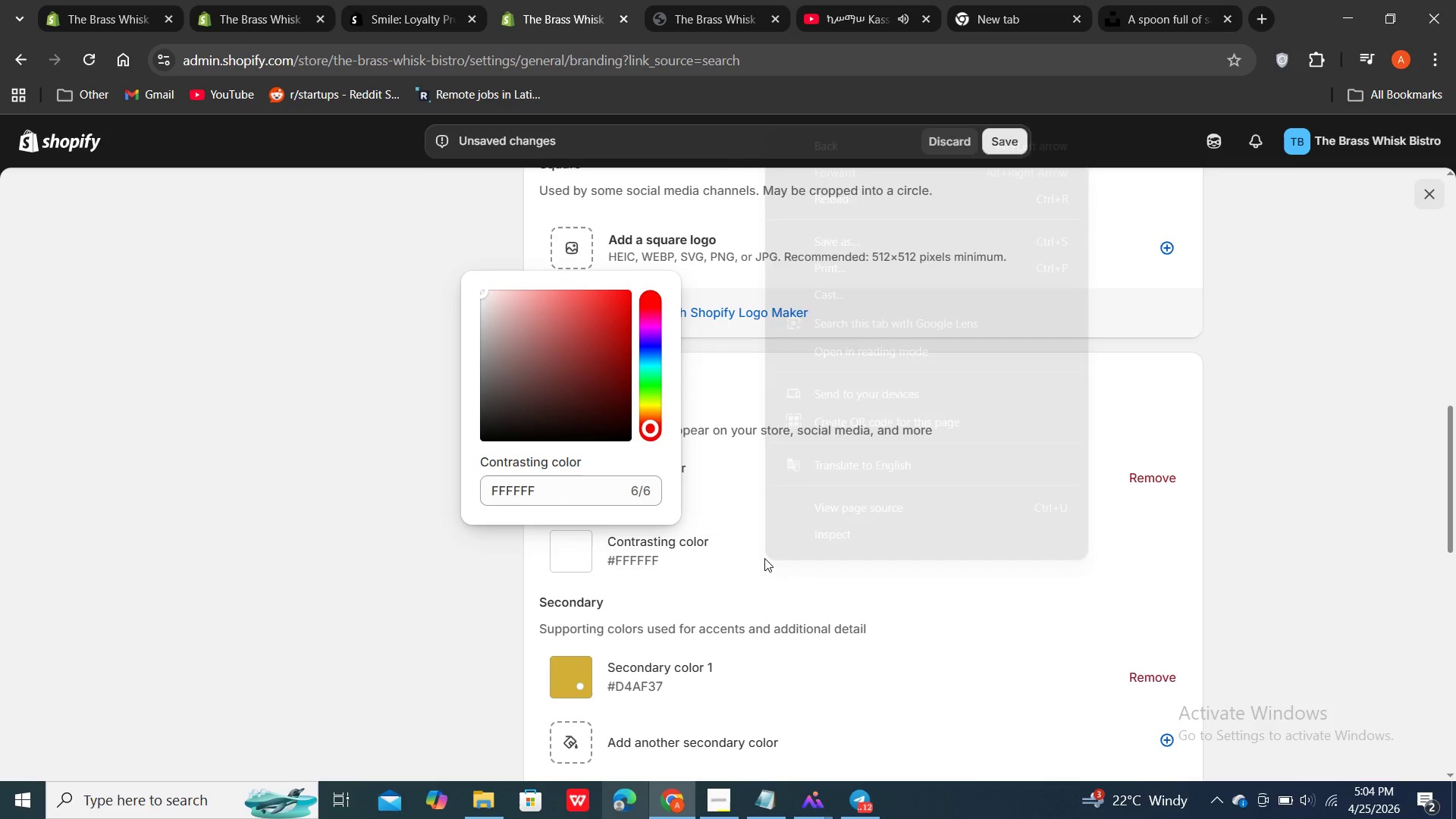 
right_click([764, 558])
 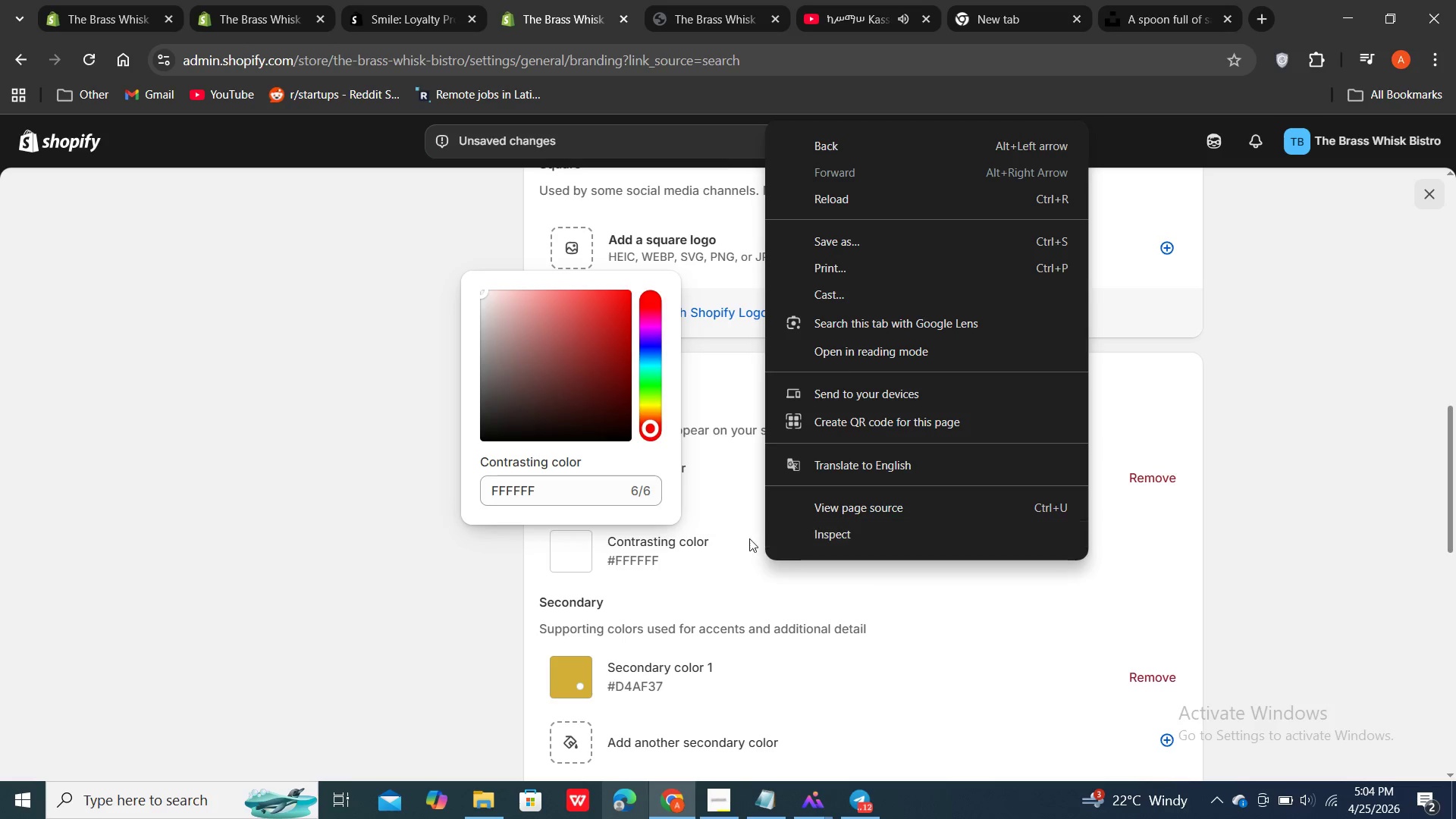 
left_click([764, 558])
 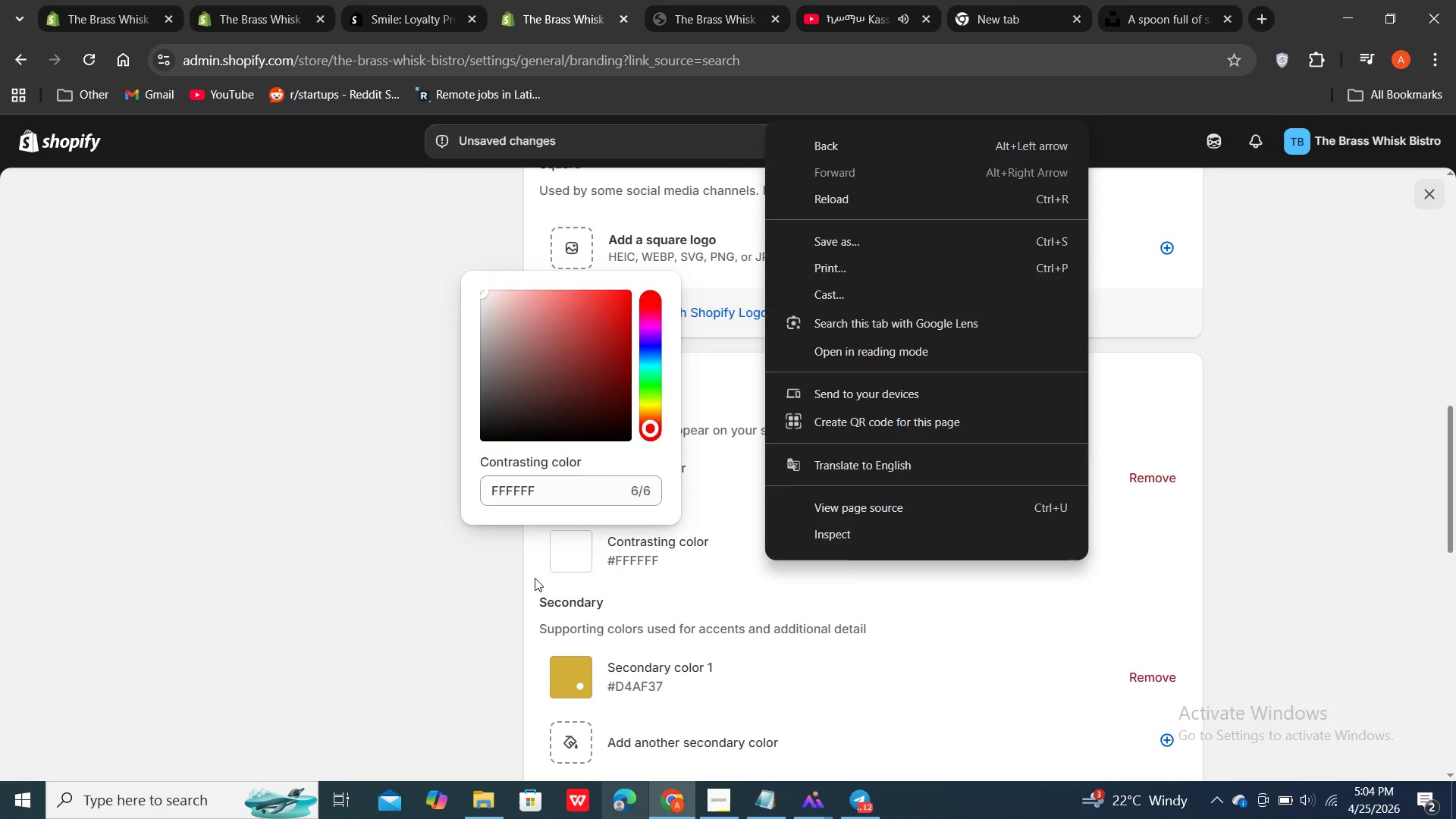 
double_click([535, 578])
 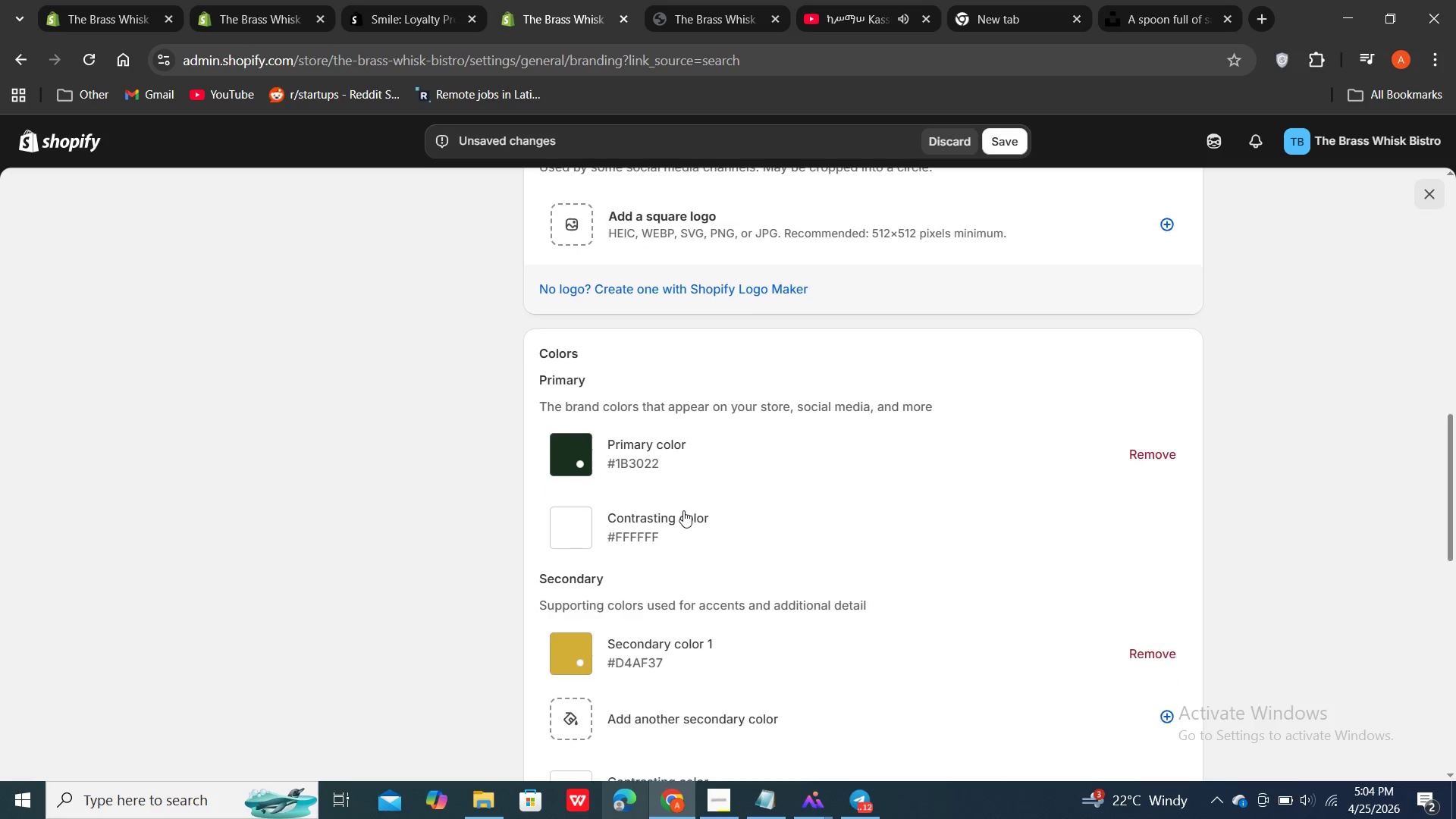 
scroll: coordinate [683, 510], scroll_direction: down, amount: 2.0
 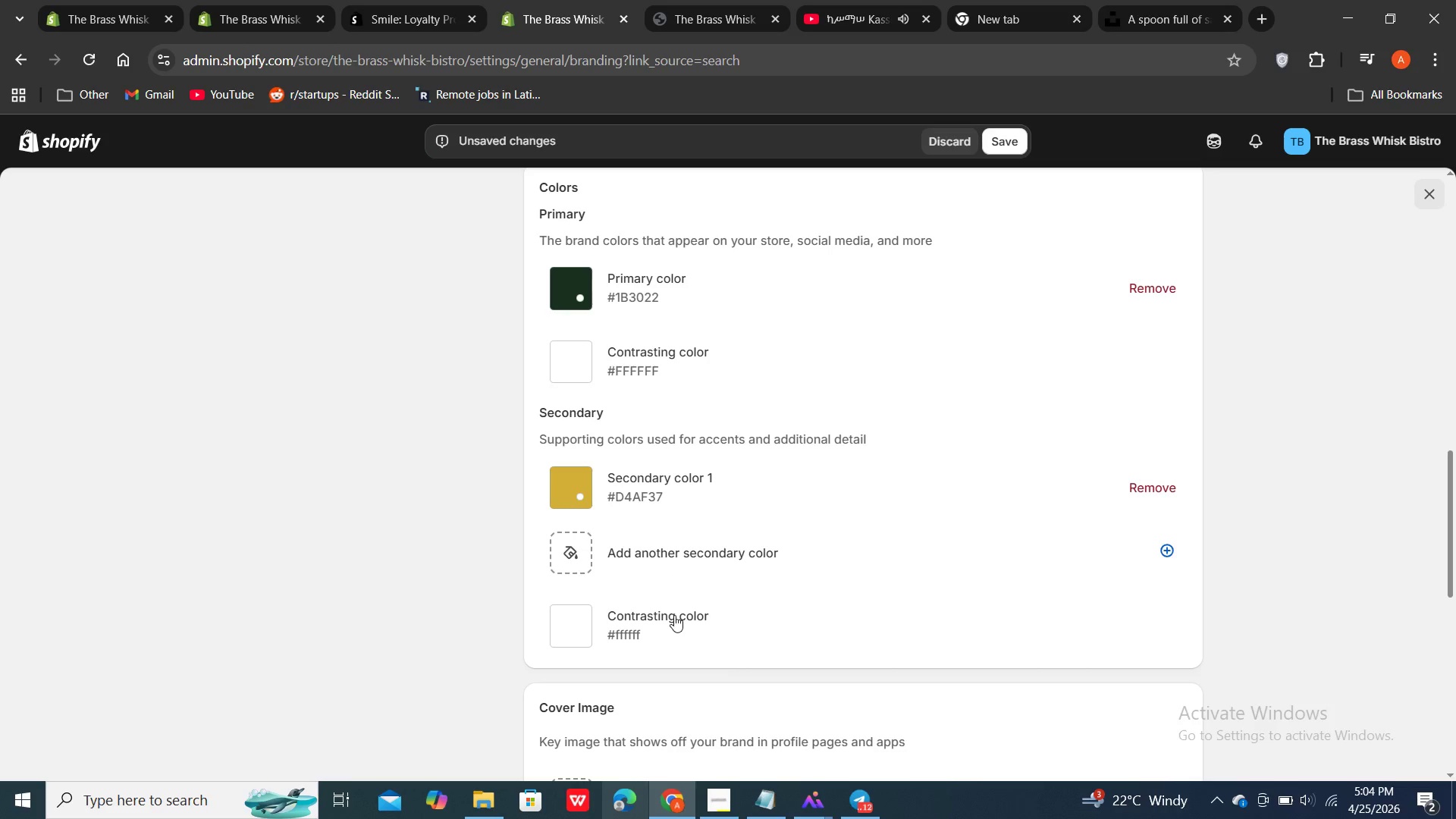 
wait(6.73)
 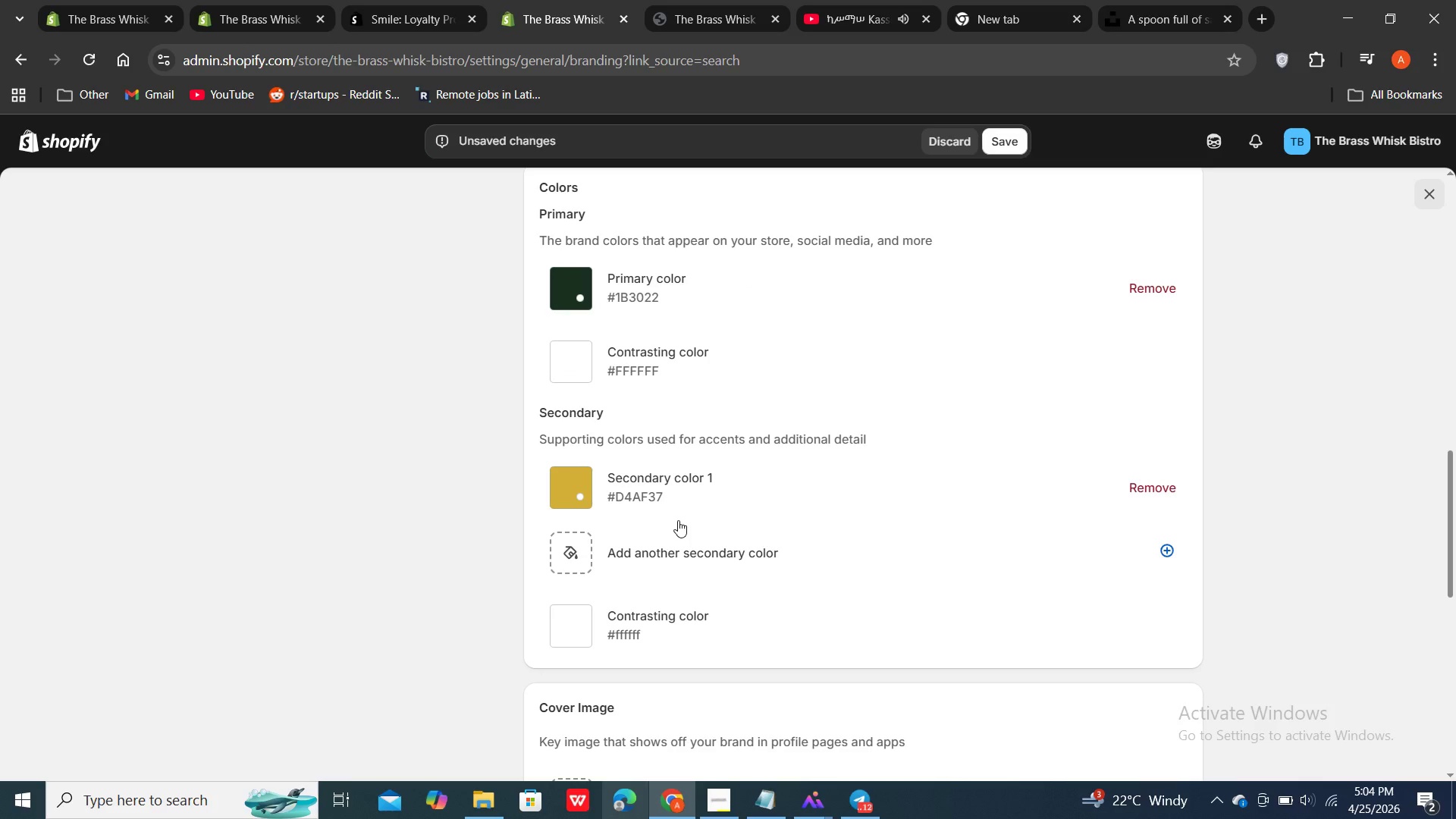 
double_click([675, 621])
 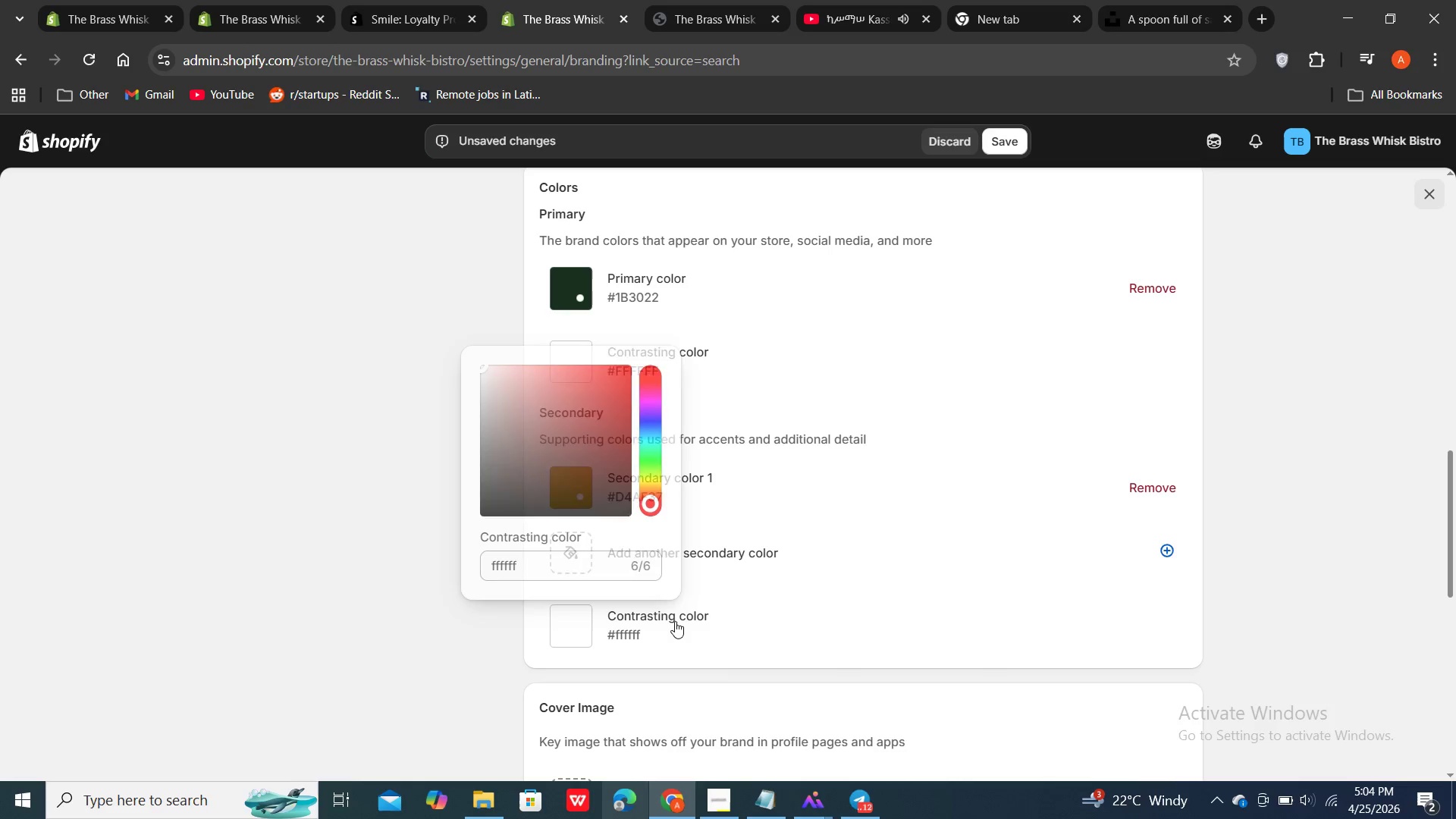 
triple_click([675, 621])
 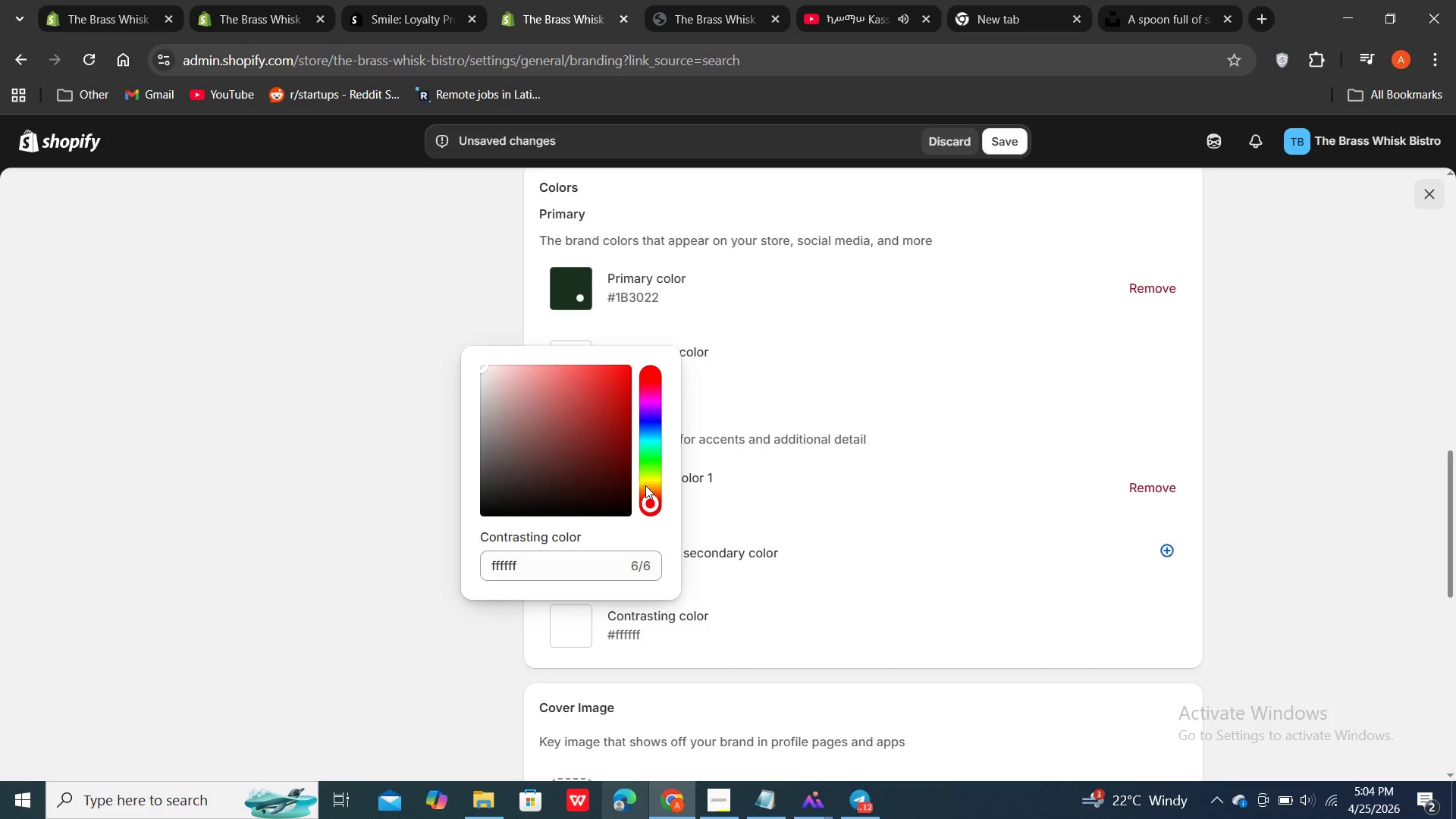 
left_click([651, 419])
 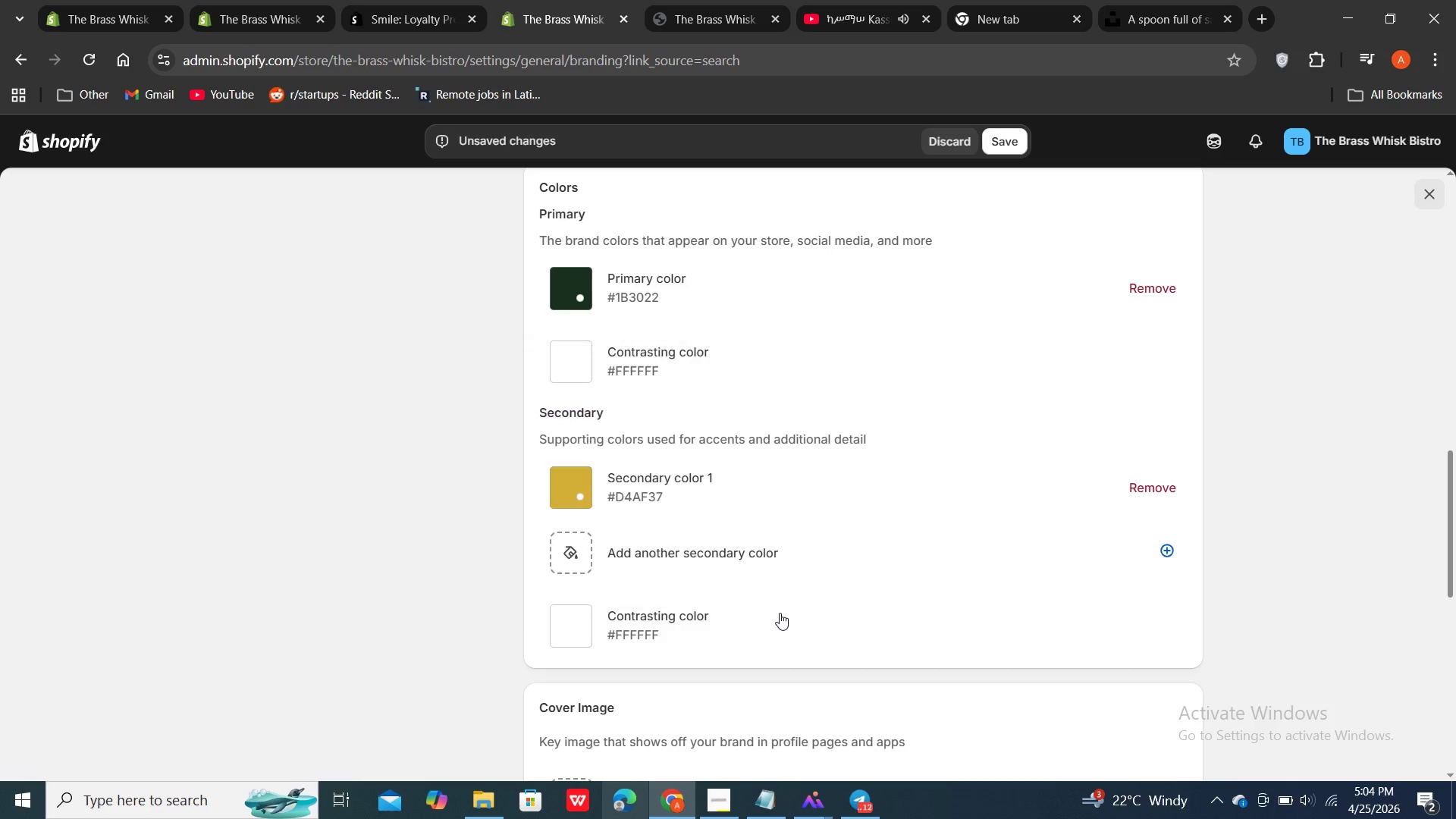 
left_click([780, 613])
 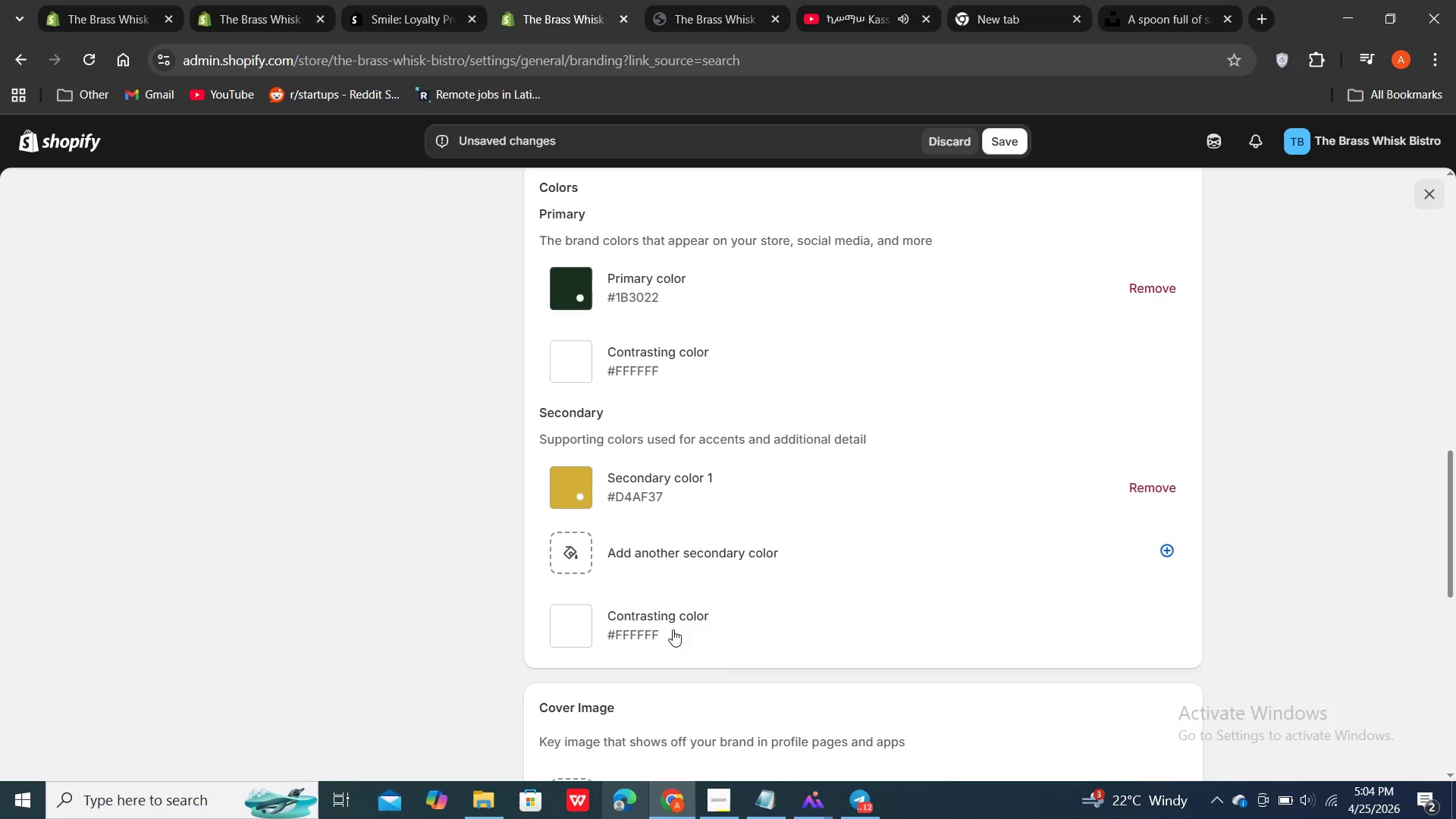 
double_click([673, 629])
 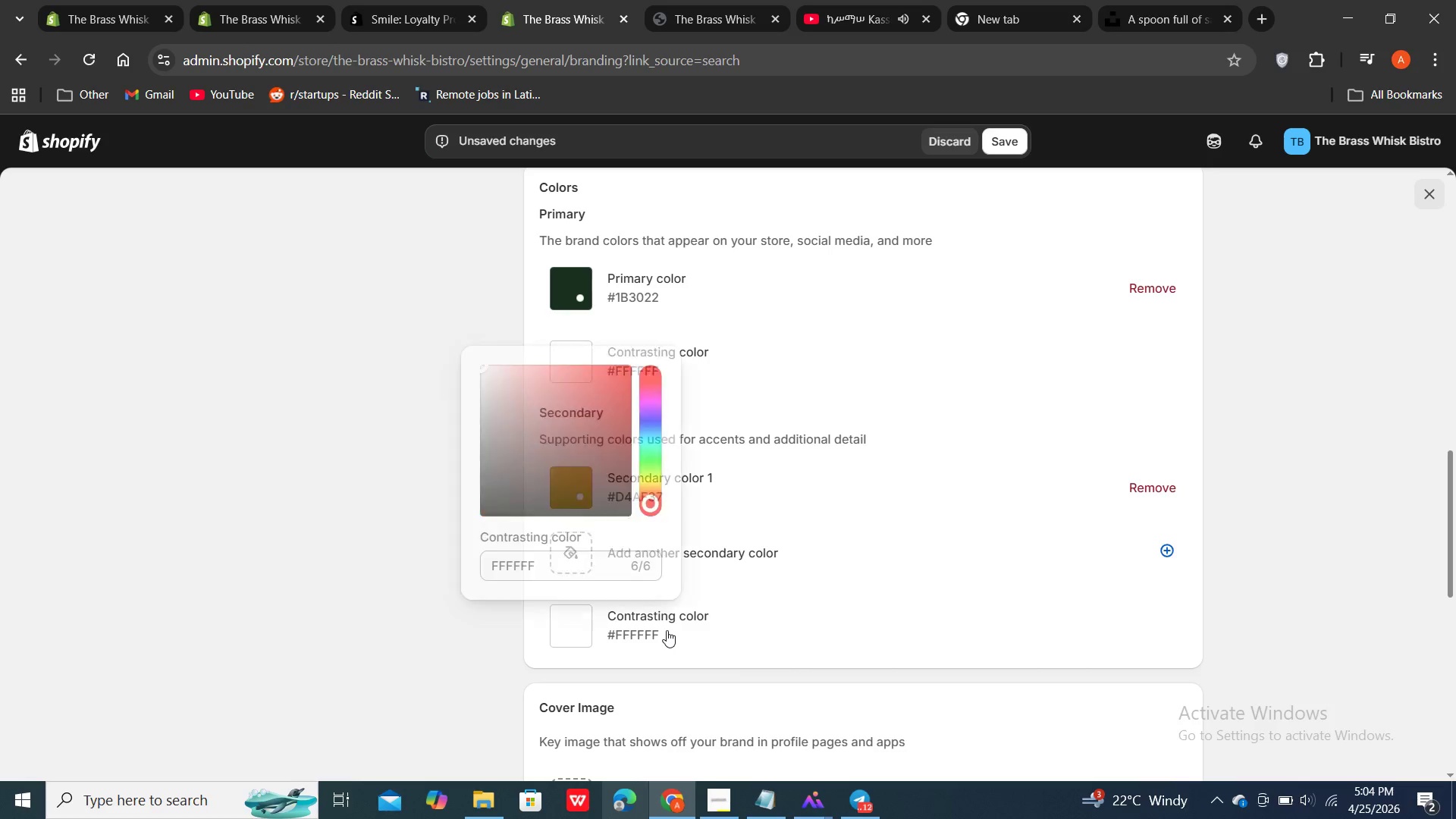 
left_click([667, 630])
 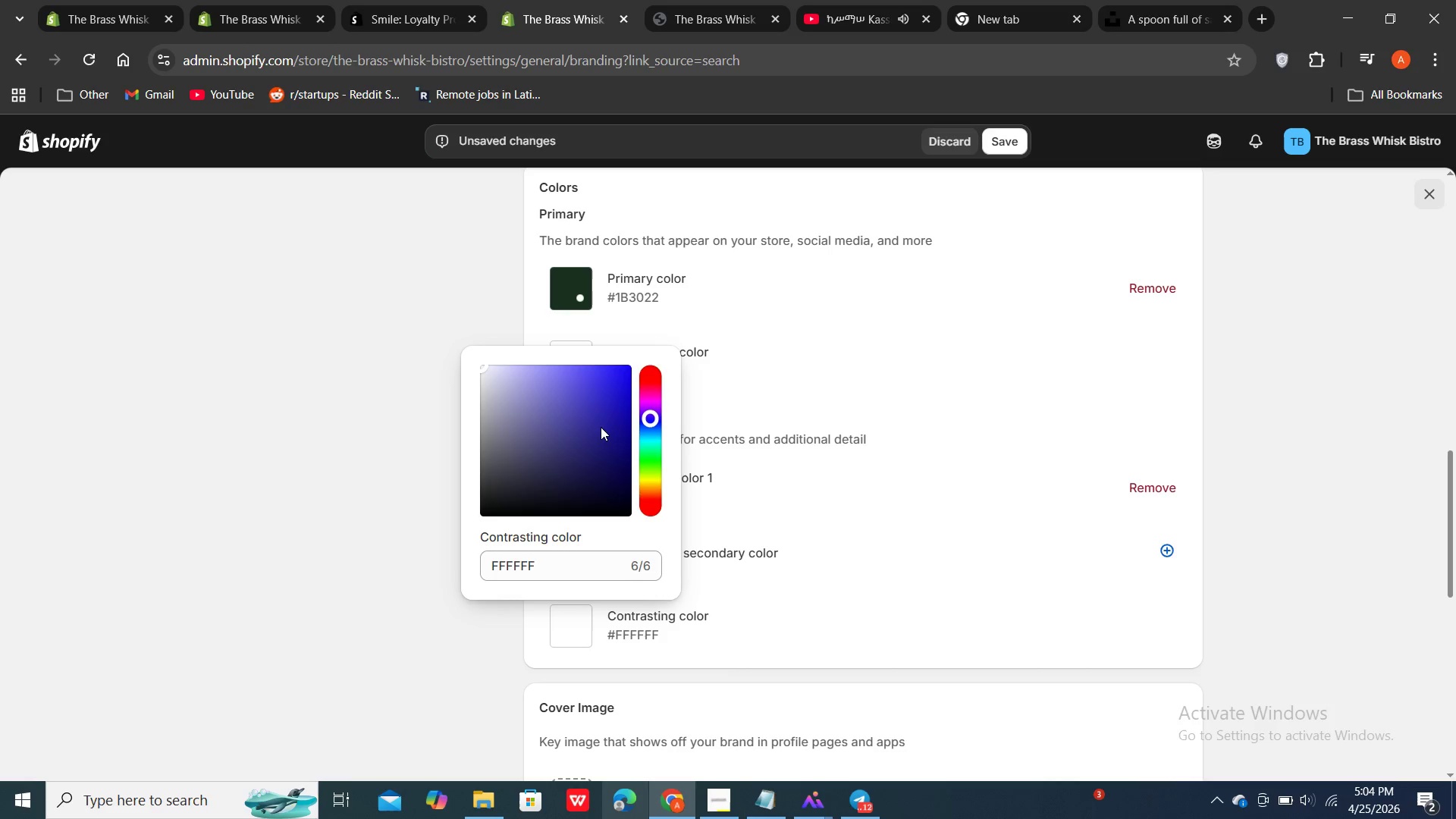 
left_click([600, 426])
 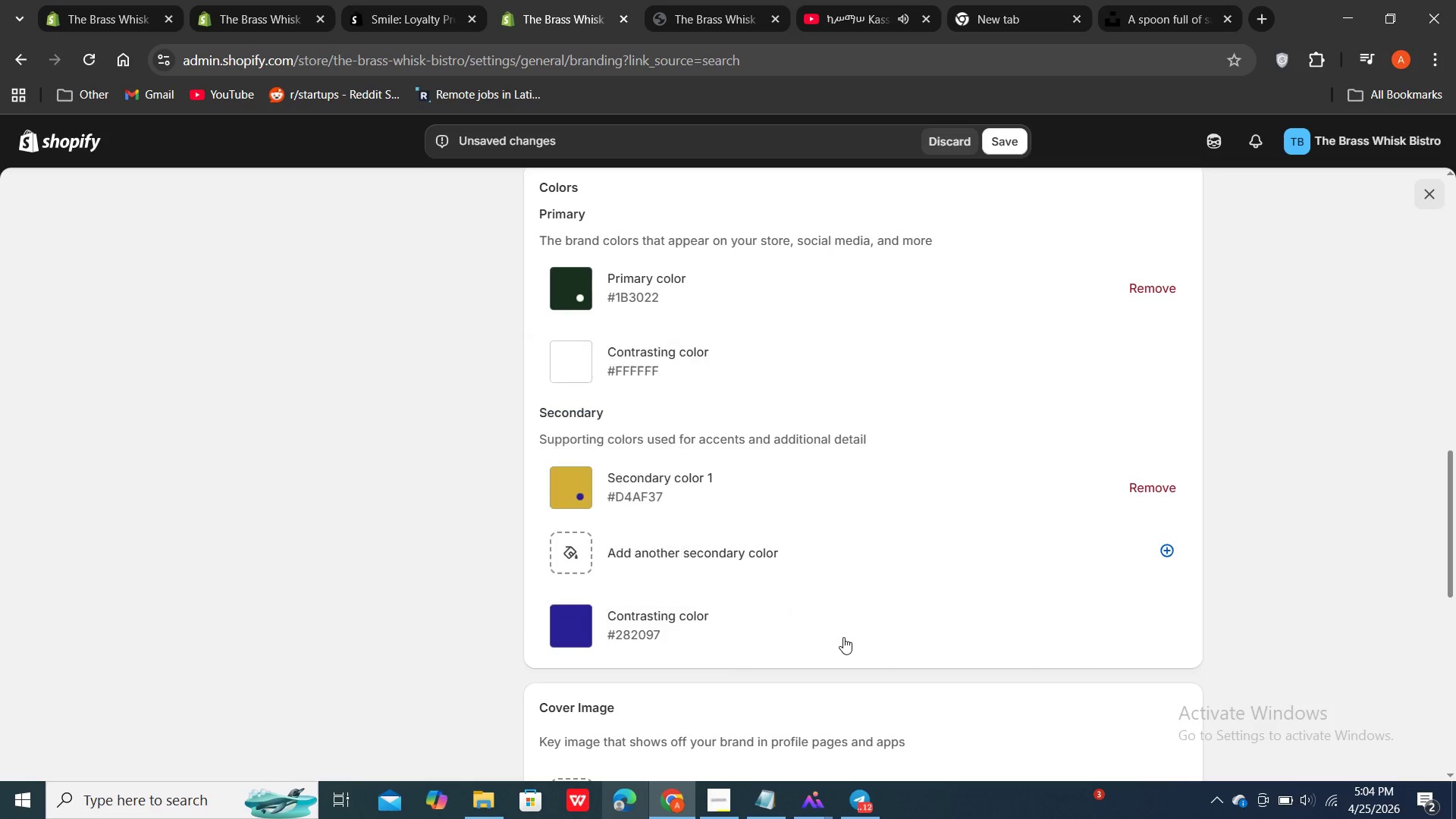 
double_click([843, 637])
 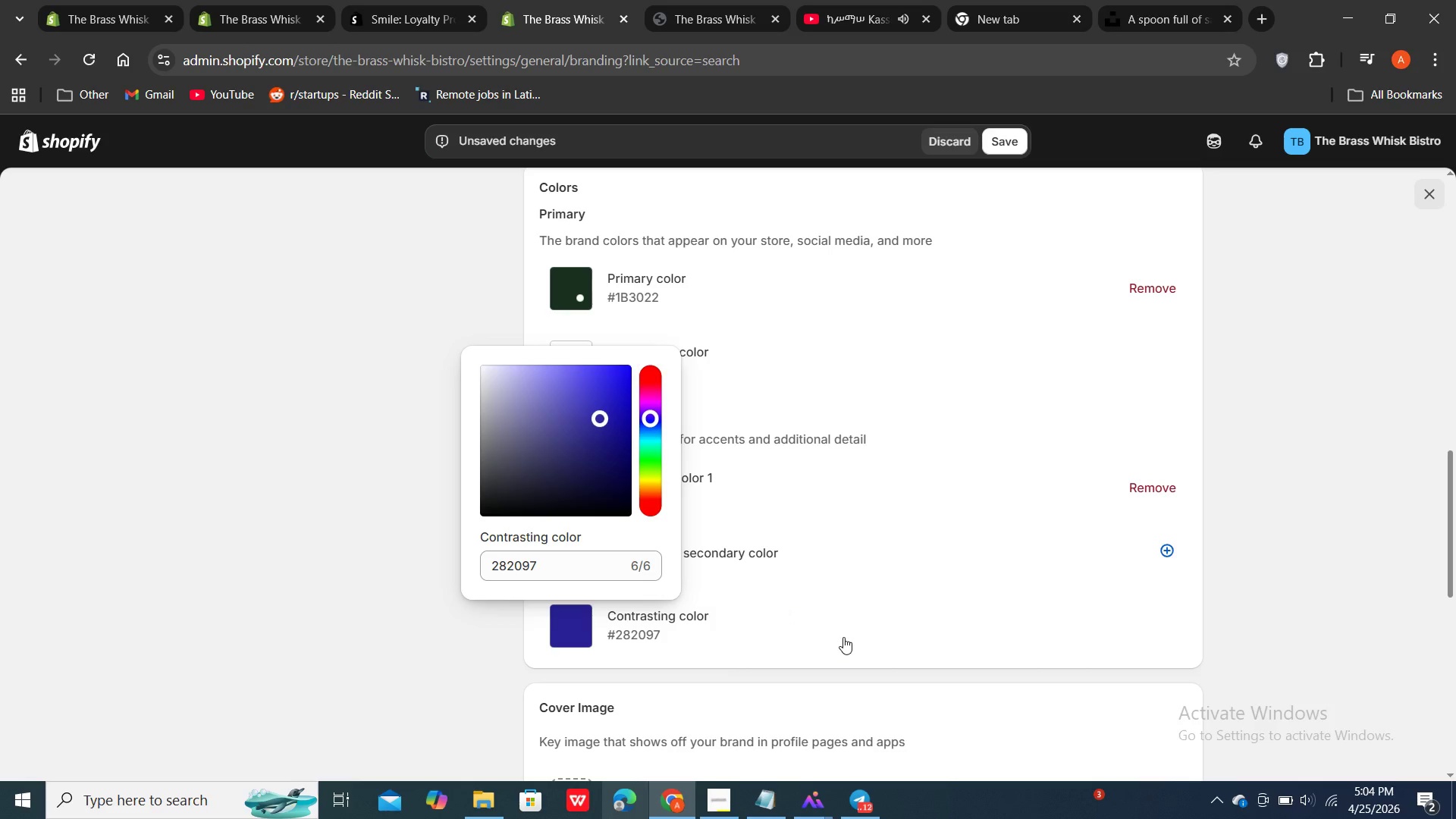 
left_click([843, 637])
 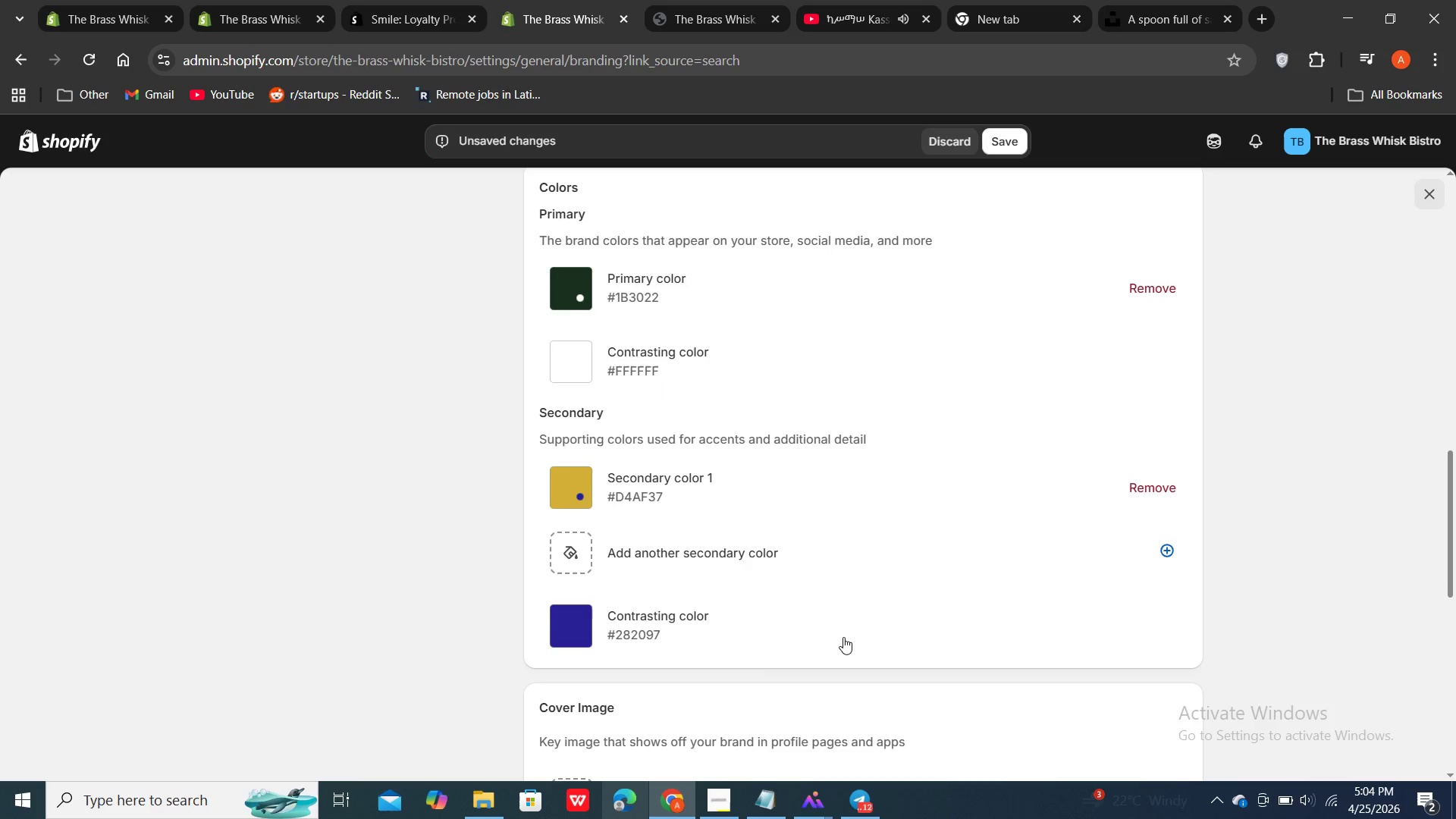 
scroll: coordinate [843, 637], scroll_direction: down, amount: 3.0
 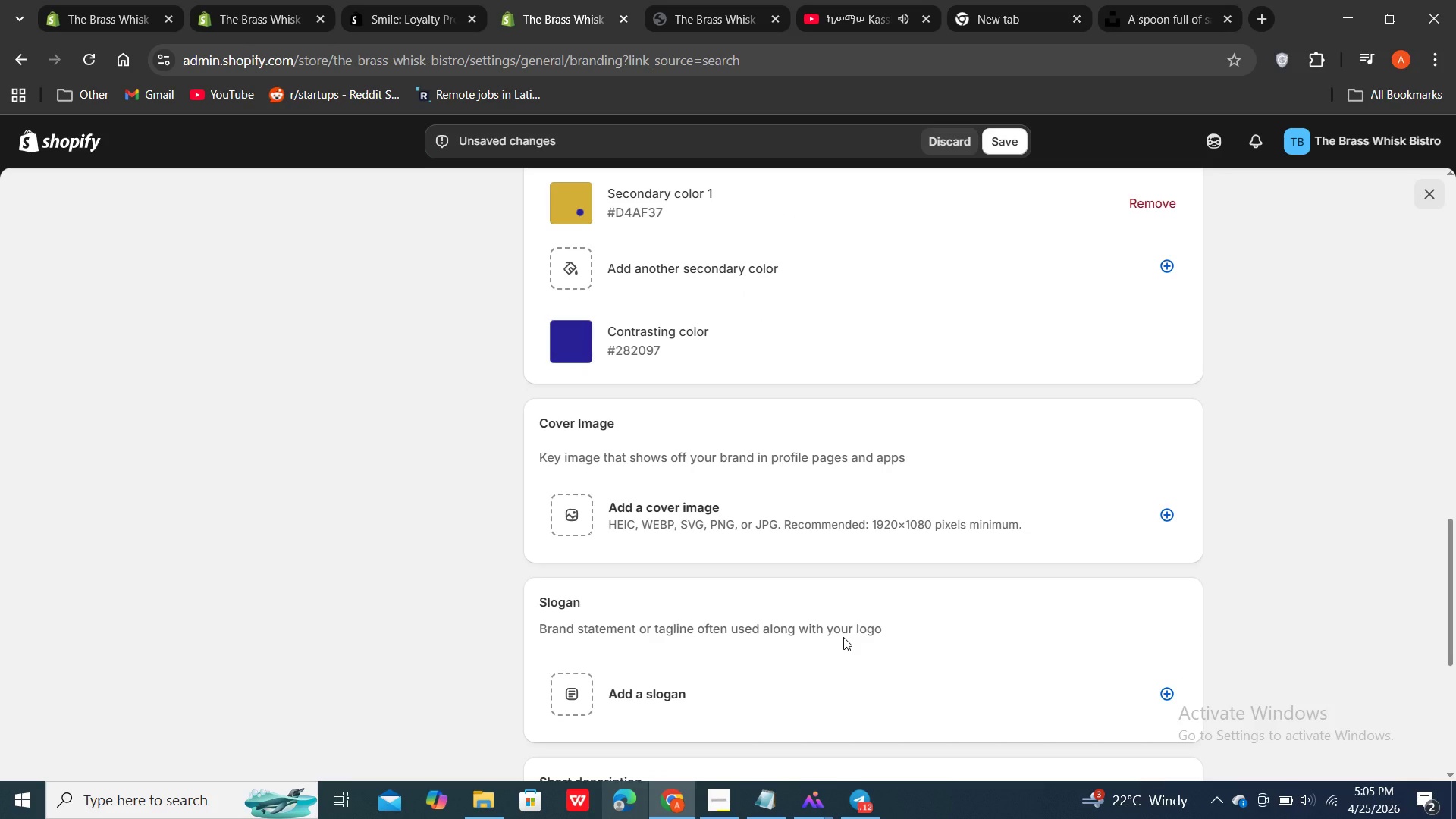 
scroll: coordinate [843, 637], scroll_direction: up, amount: 5.0
 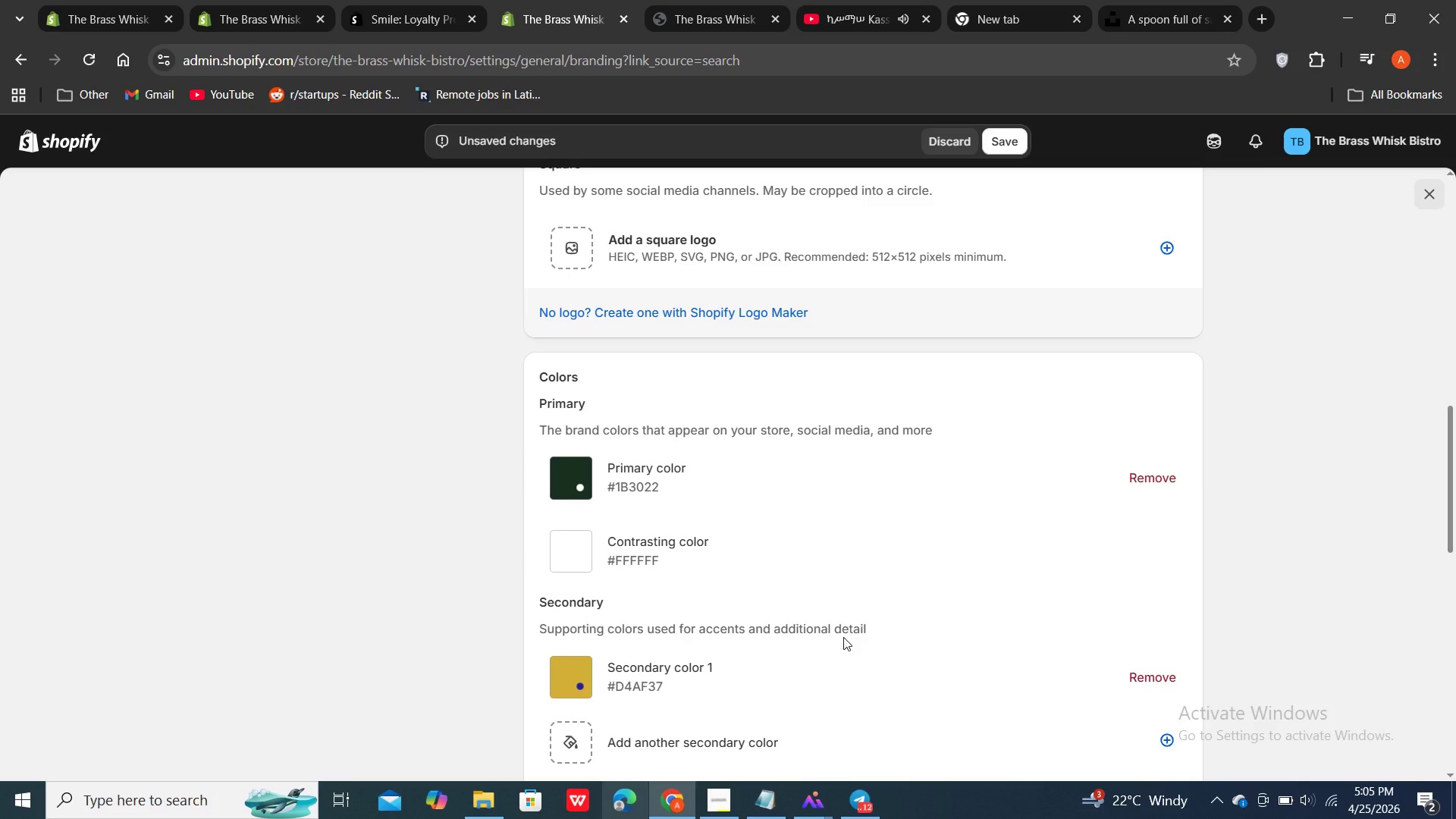 
scroll: coordinate [841, 637], scroll_direction: down, amount: 9.0
 